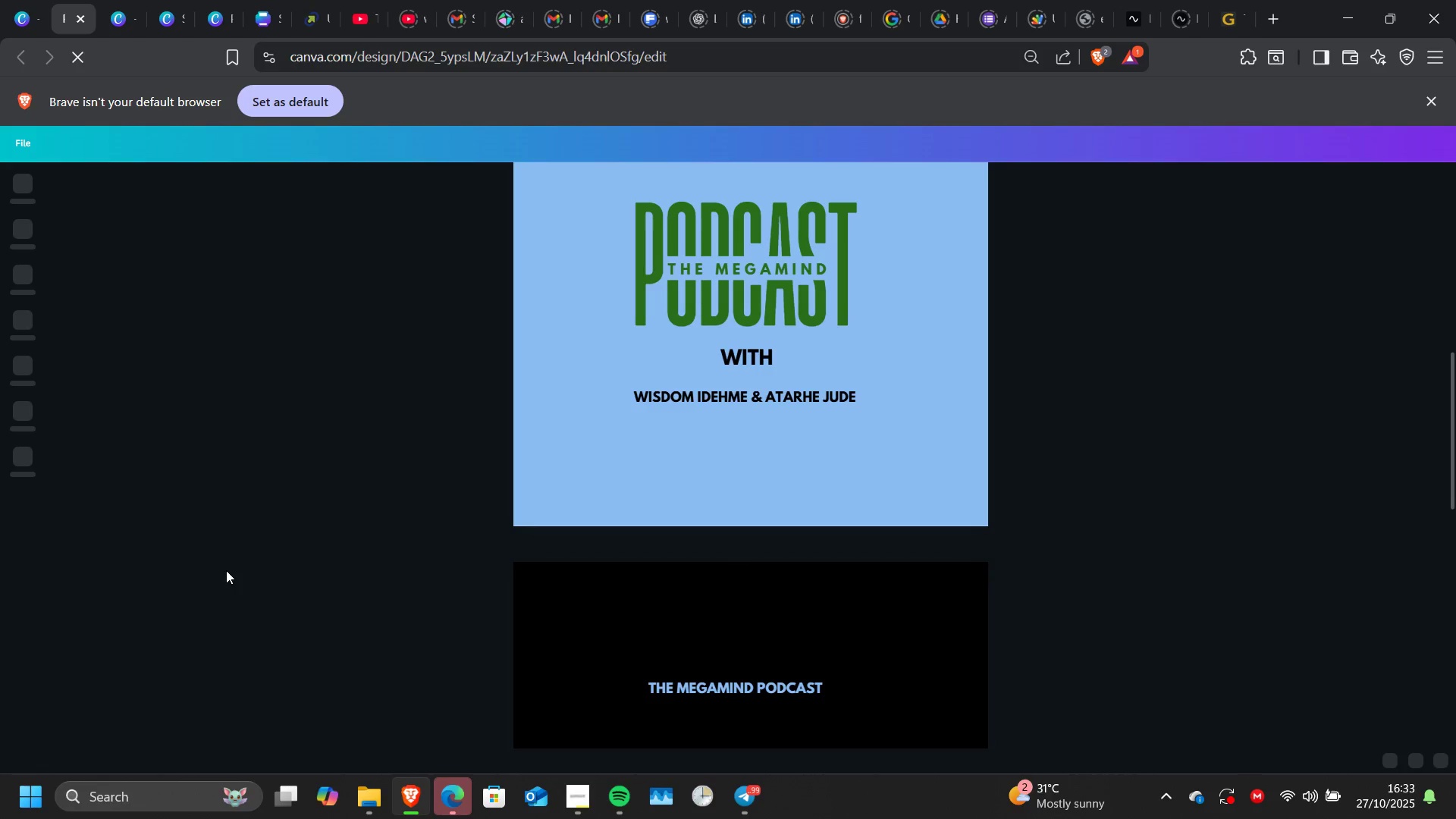 
wait(23.51)
 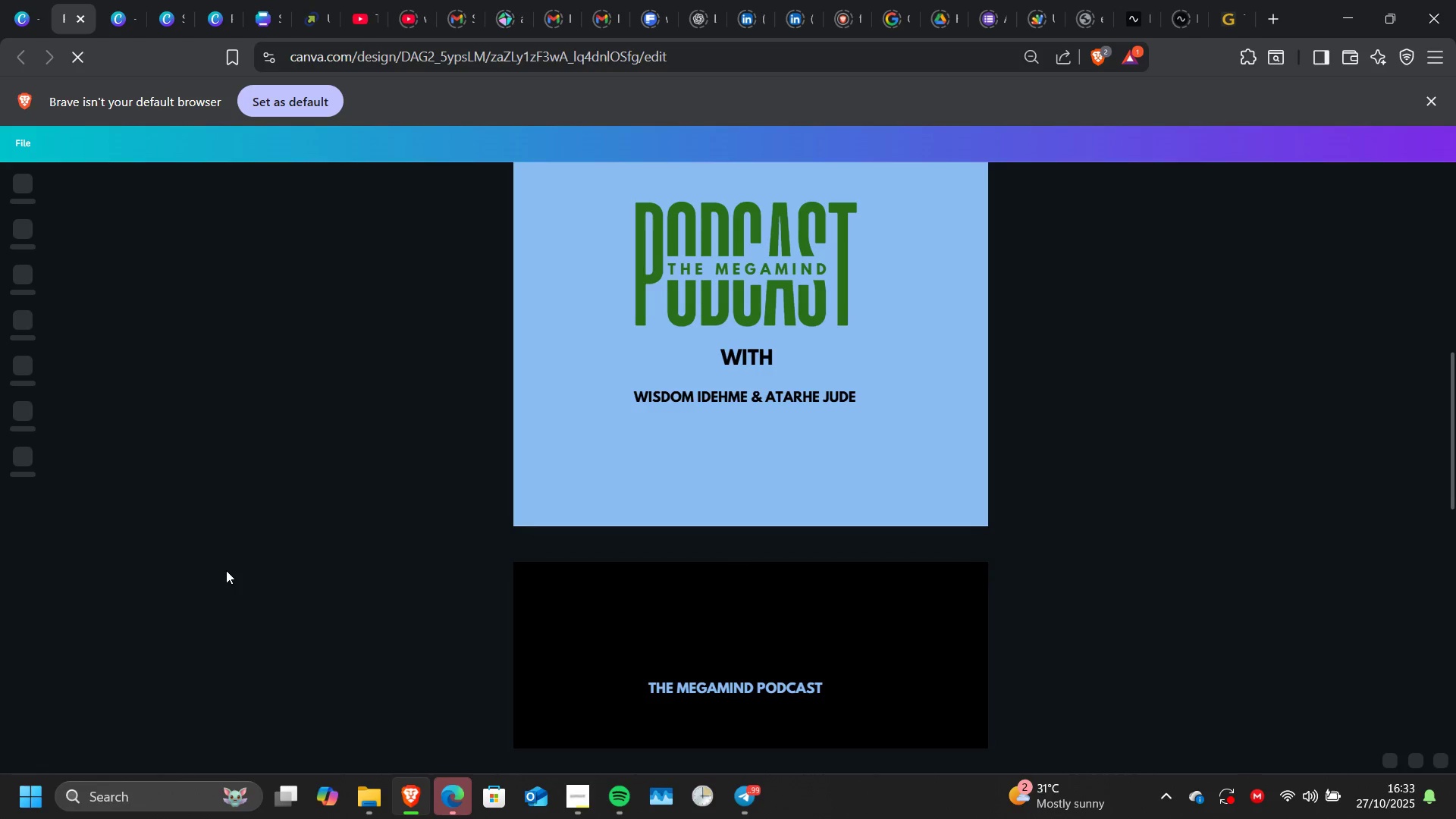 
scroll: coordinate [226, 570], scroll_direction: down, amount: 6.0
 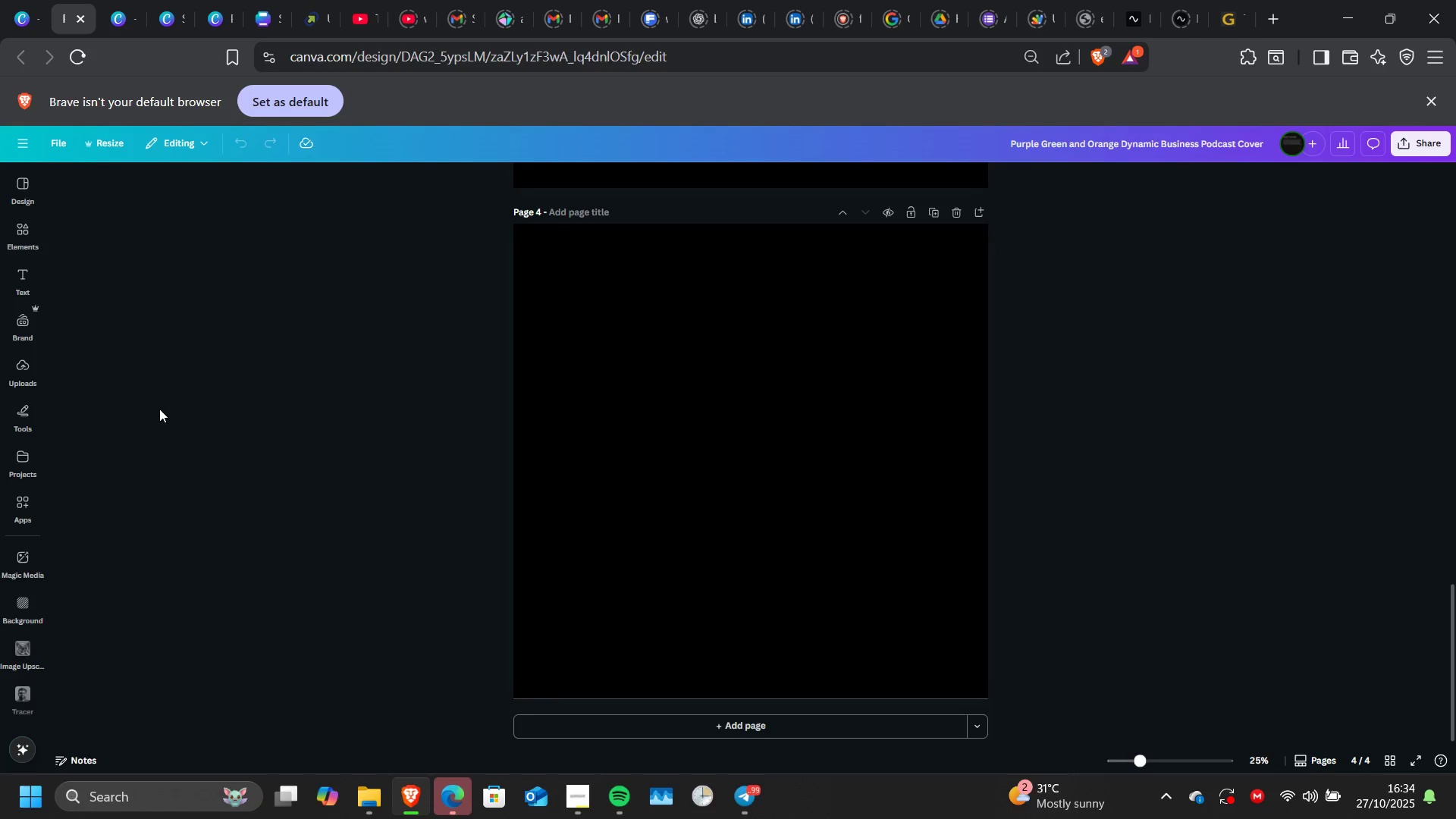 
wait(40.7)
 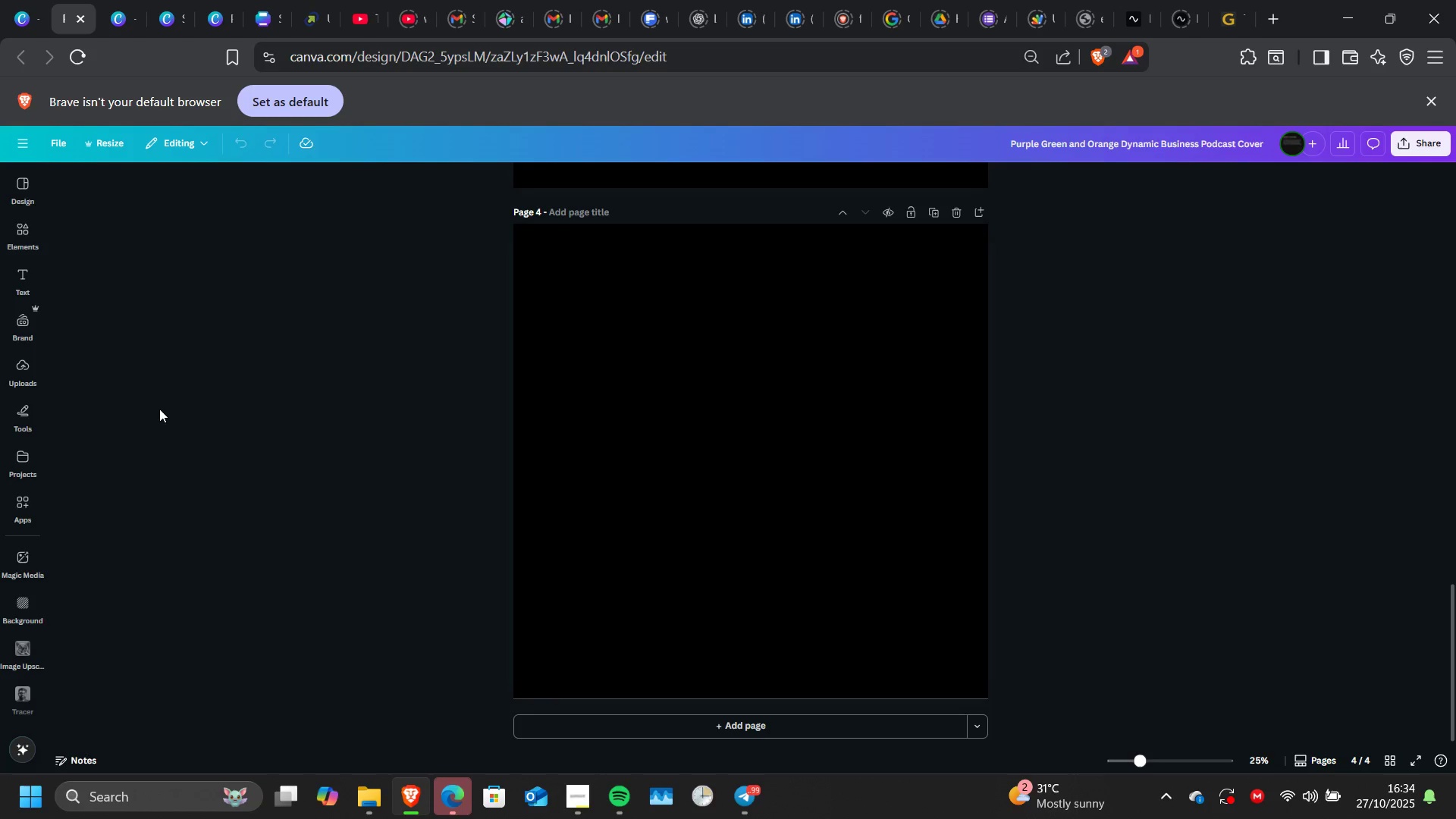 
scroll: coordinate [31, 551], scroll_direction: none, amount: 0.0
 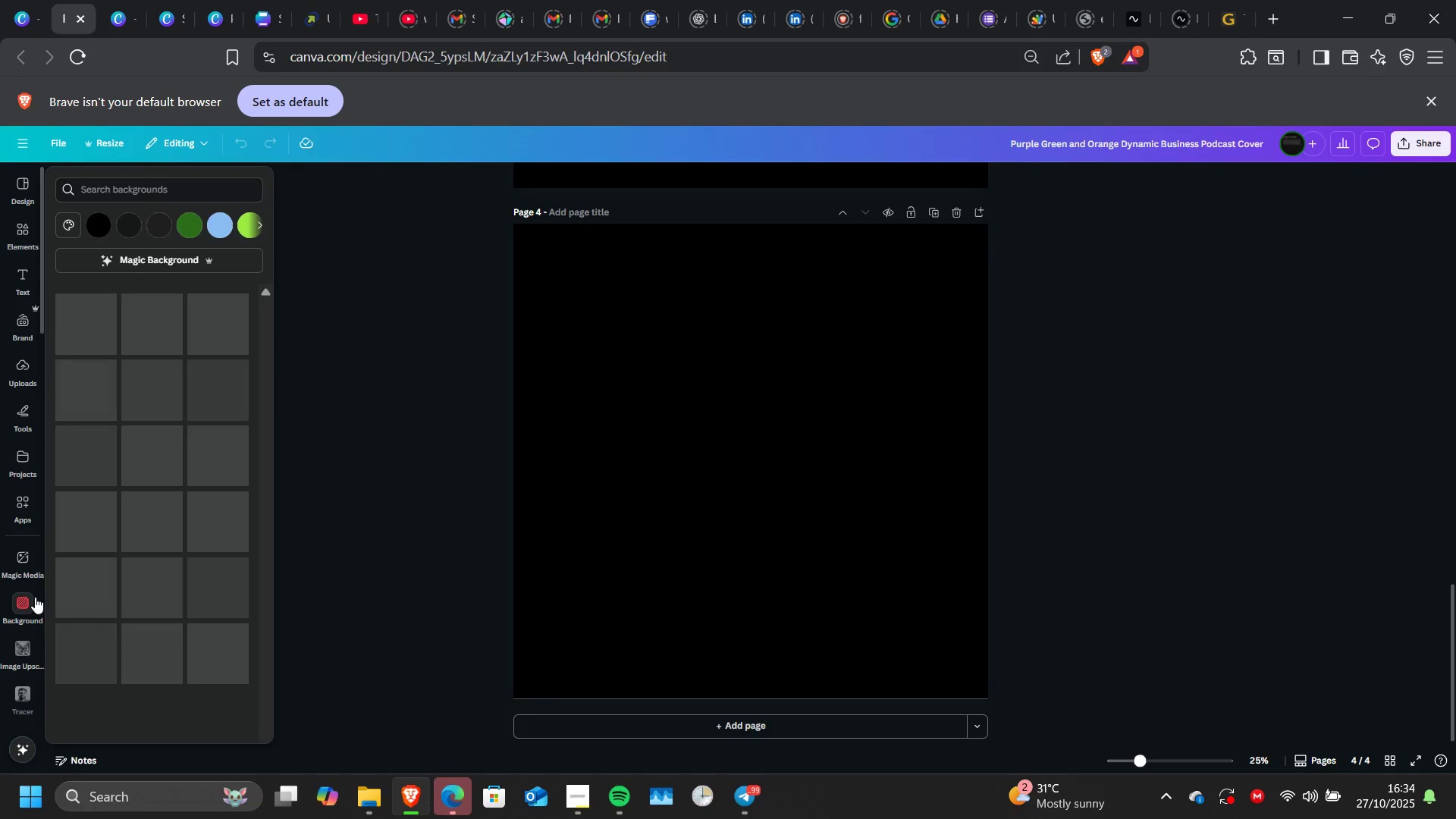 
wait(6.62)
 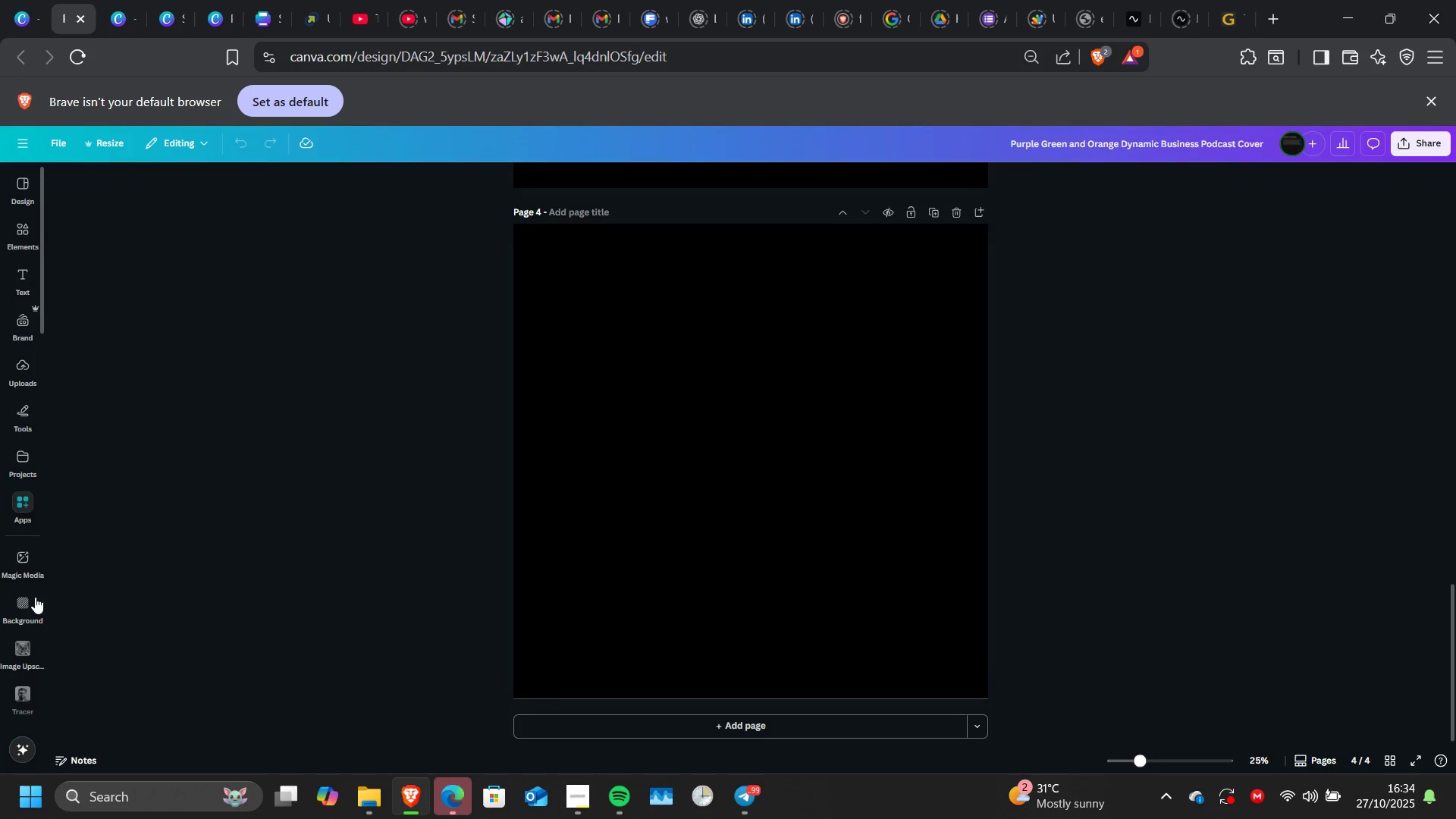 
scroll: coordinate [20, 553], scroll_direction: none, amount: 0.0
 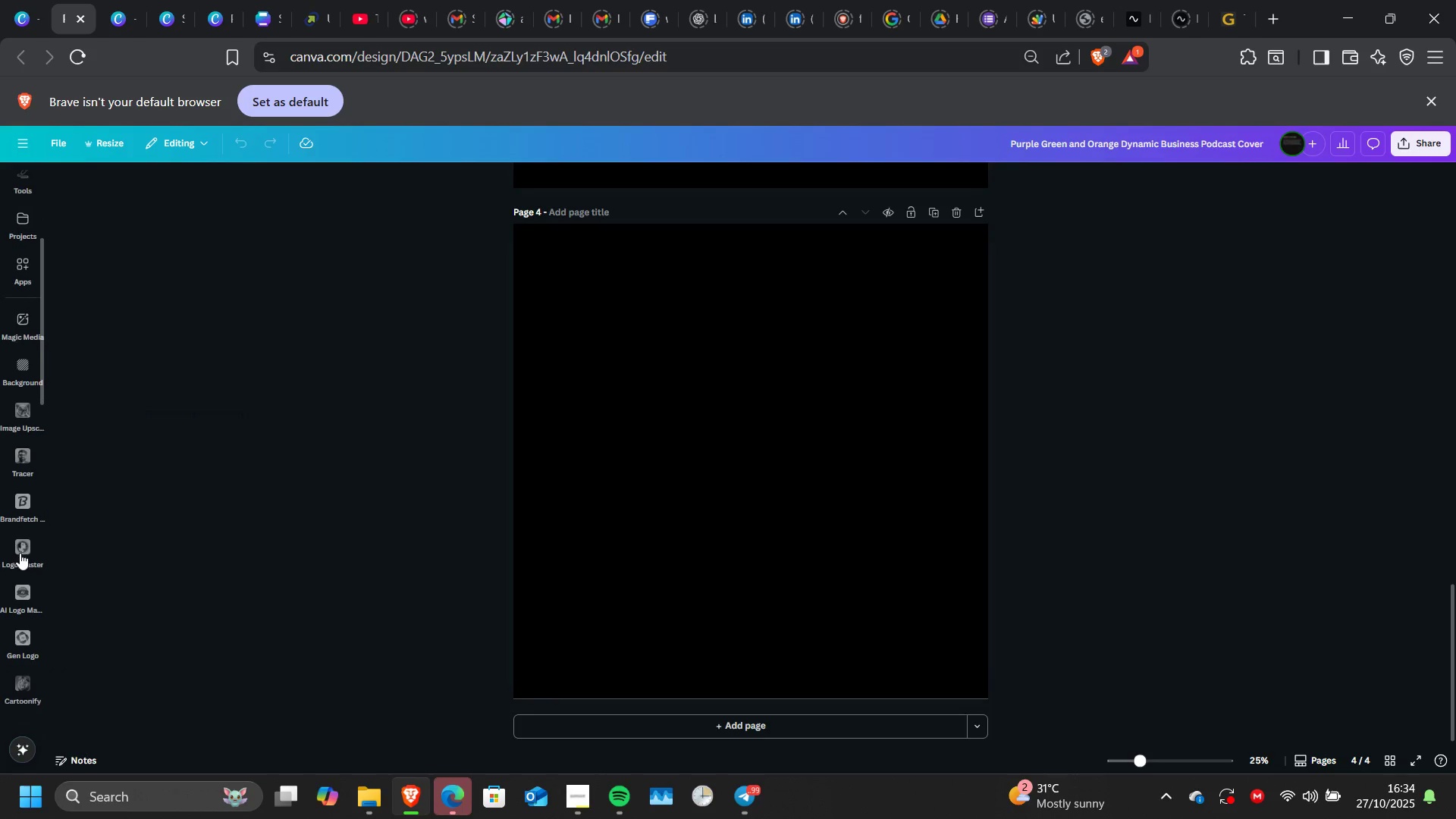 
scroll: coordinate [20, 553], scroll_direction: down, amount: 1.0
 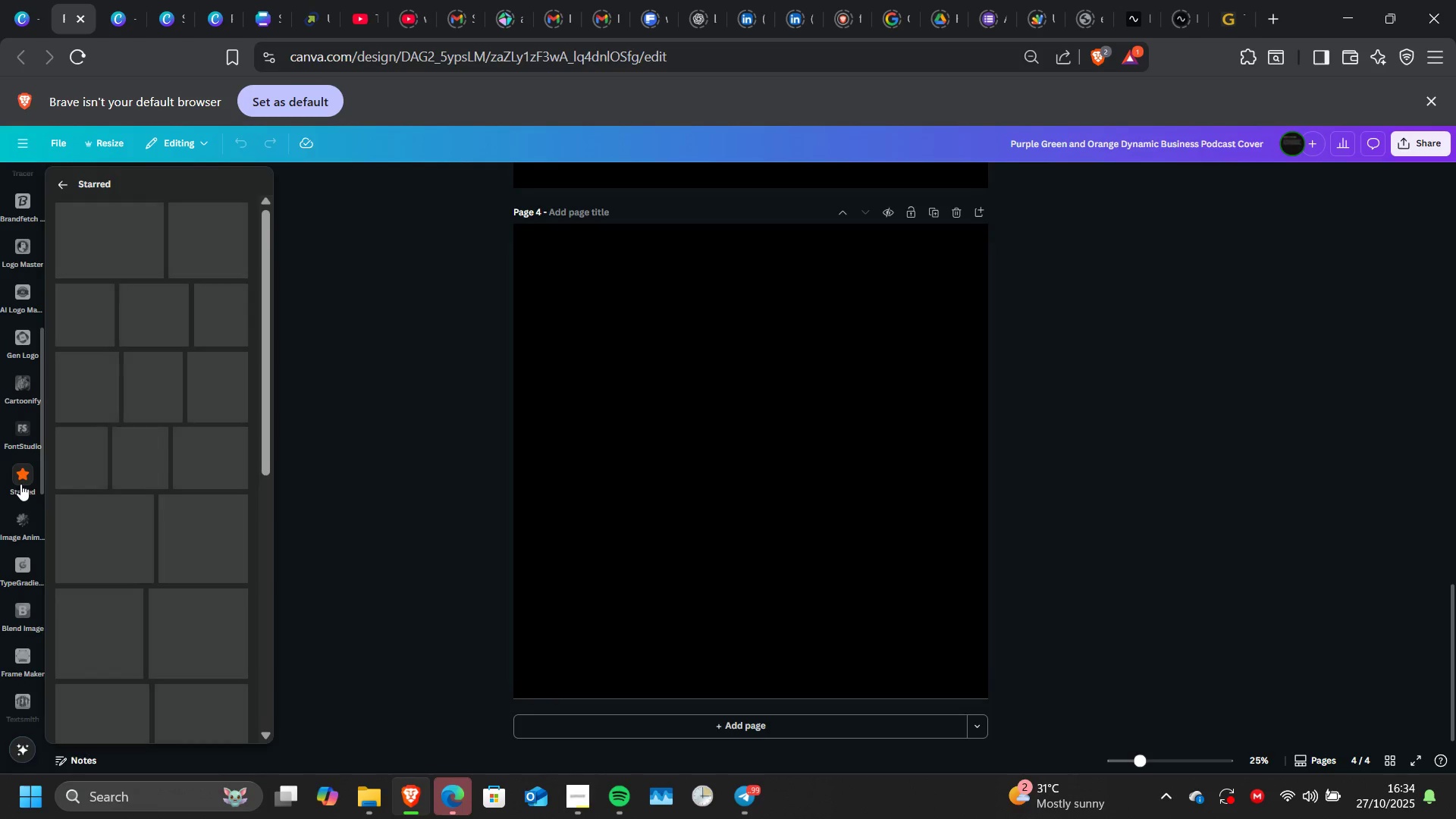 
left_click([20, 484])
 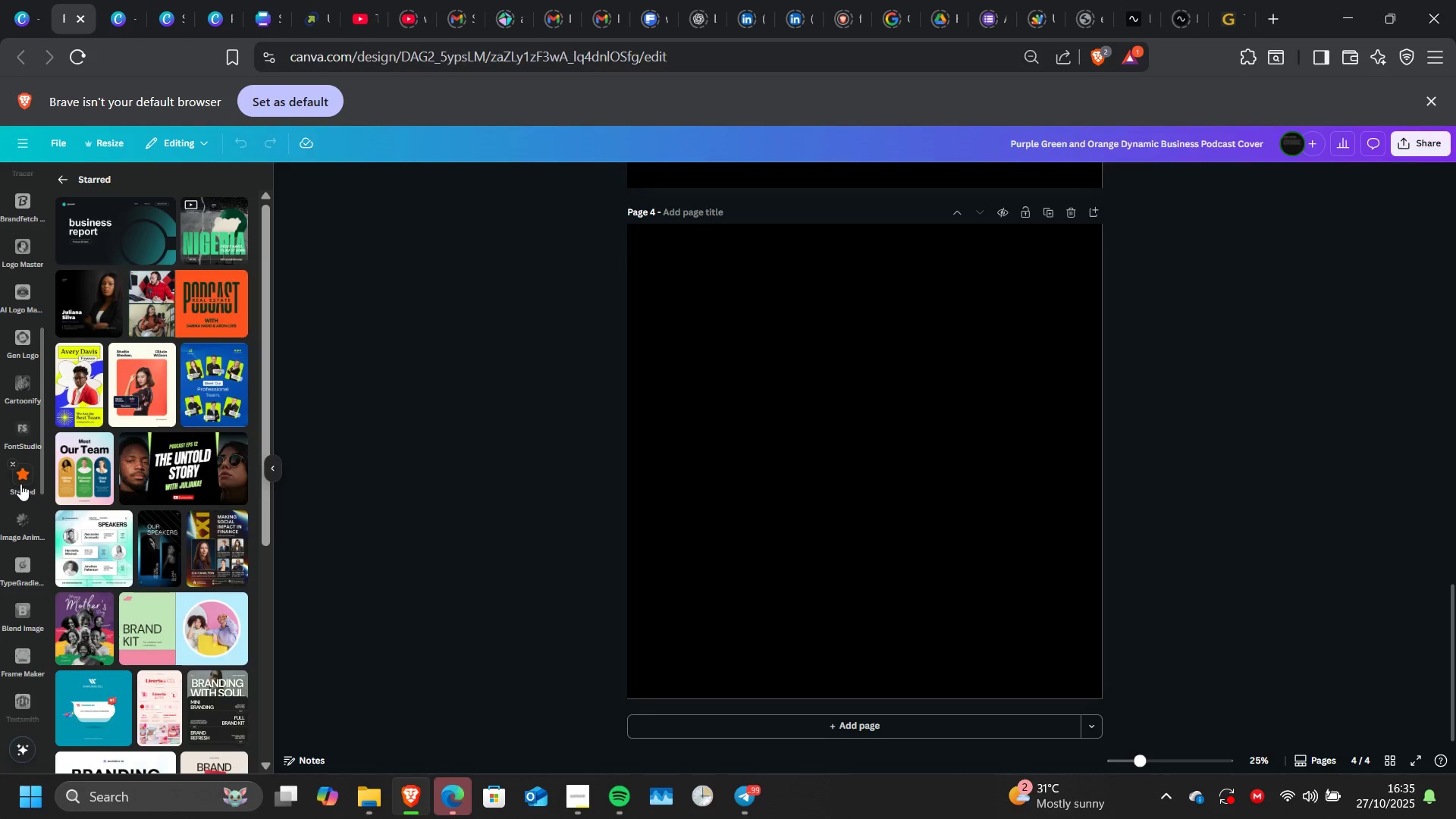 
wait(20.5)
 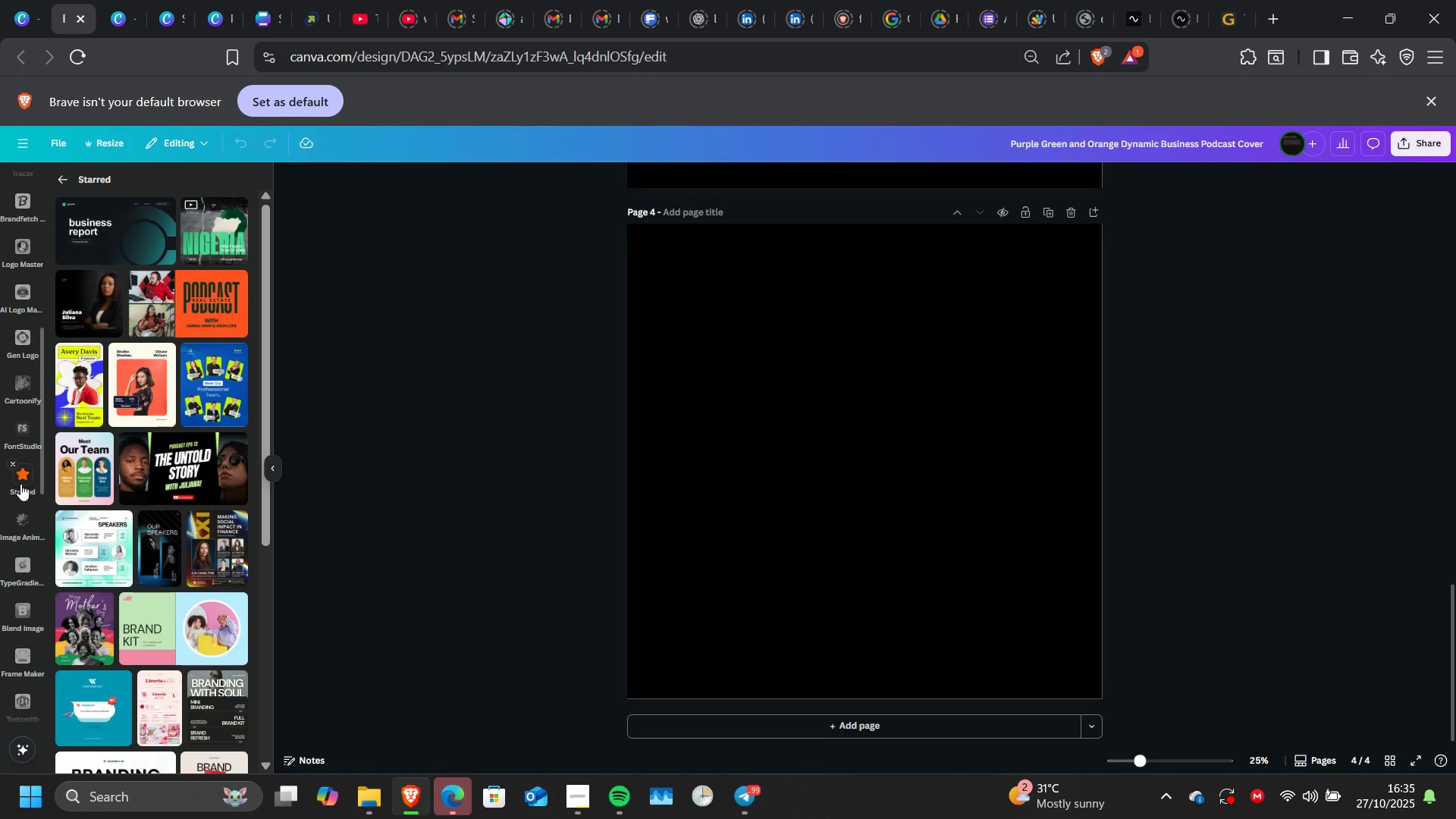 
left_click([67, 377])
 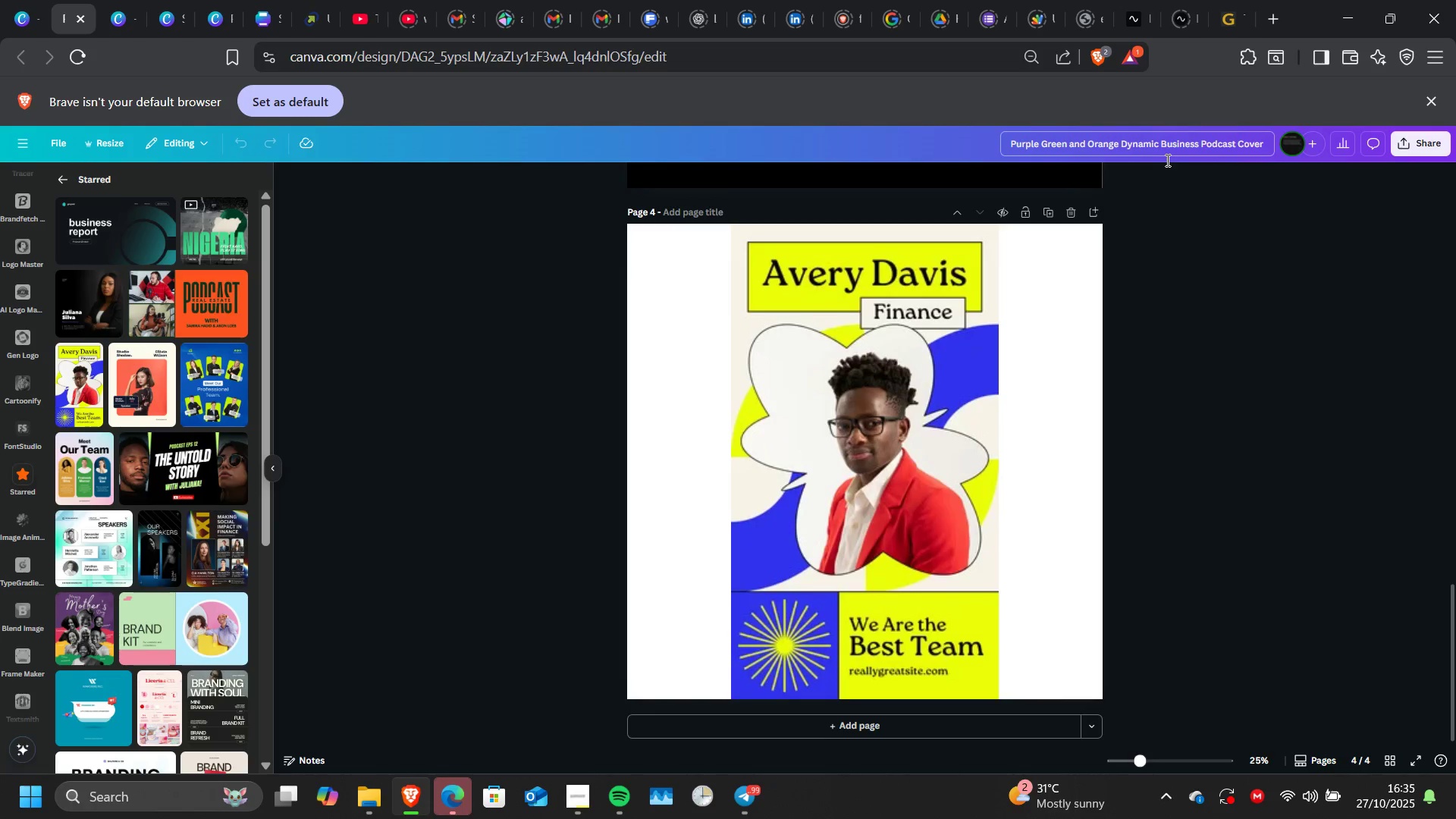 
left_click([1068, 215])
 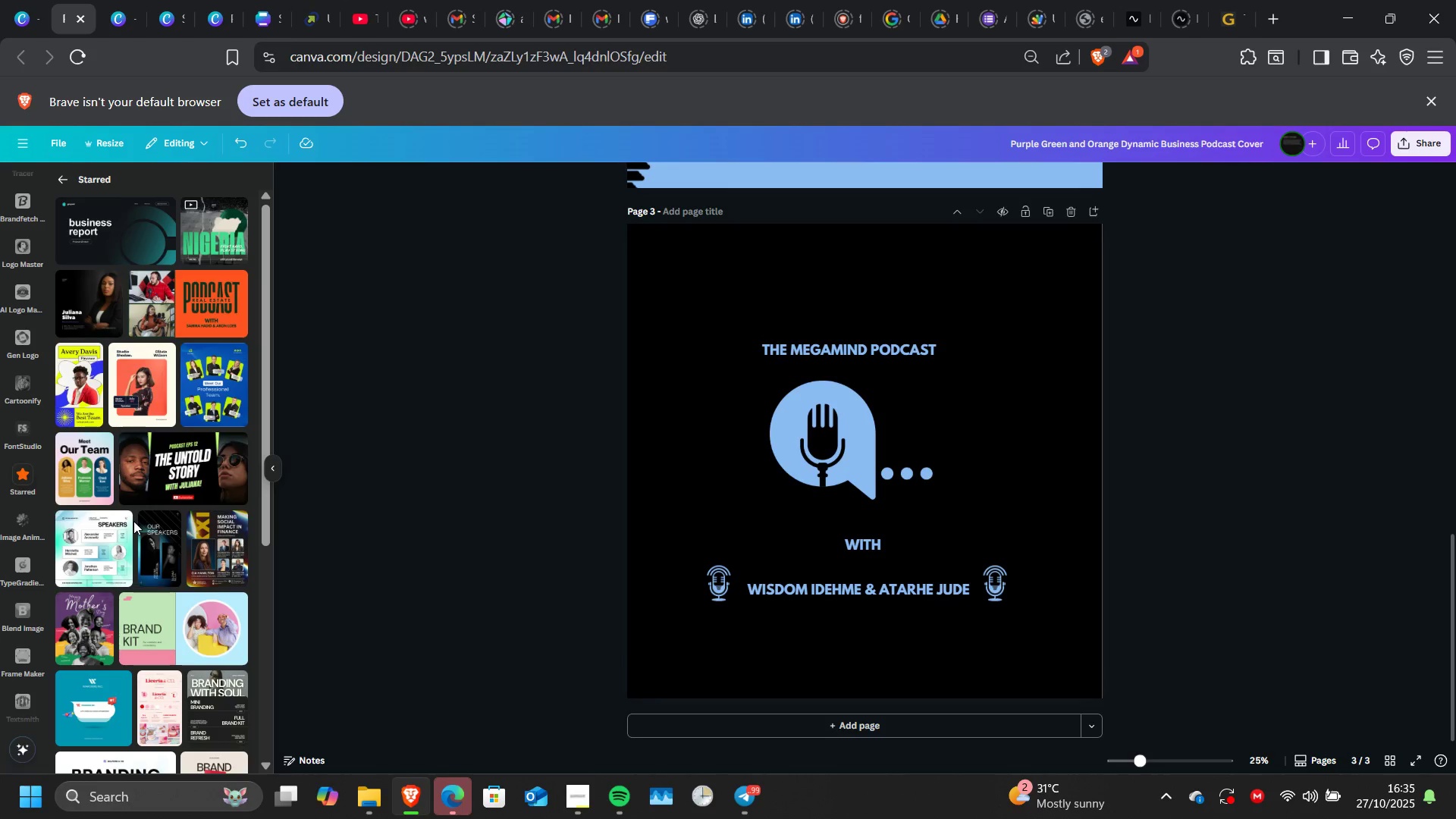 
scroll: coordinate [133, 521], scroll_direction: down, amount: 2.0
 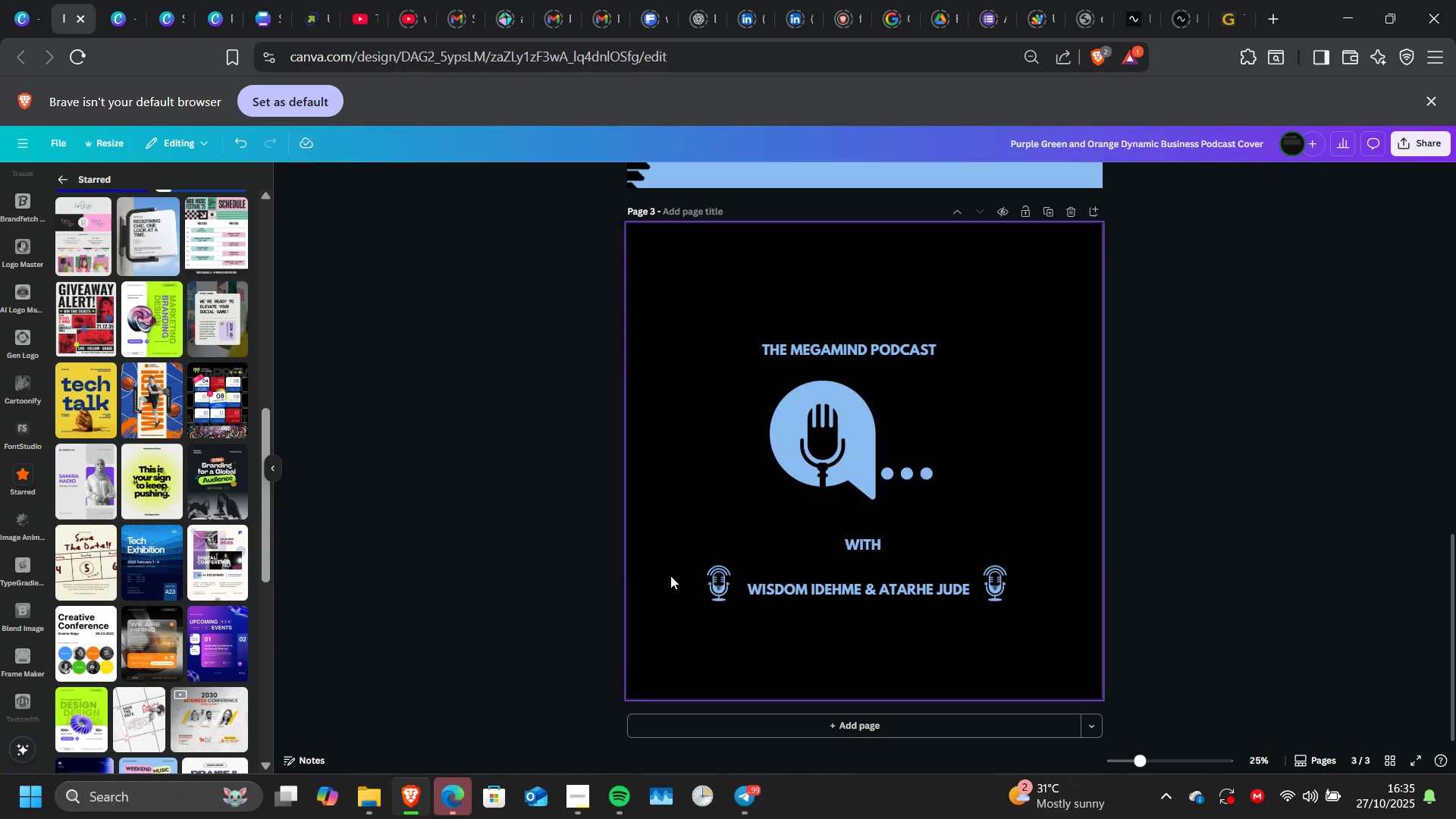 
left_click([714, 723])
 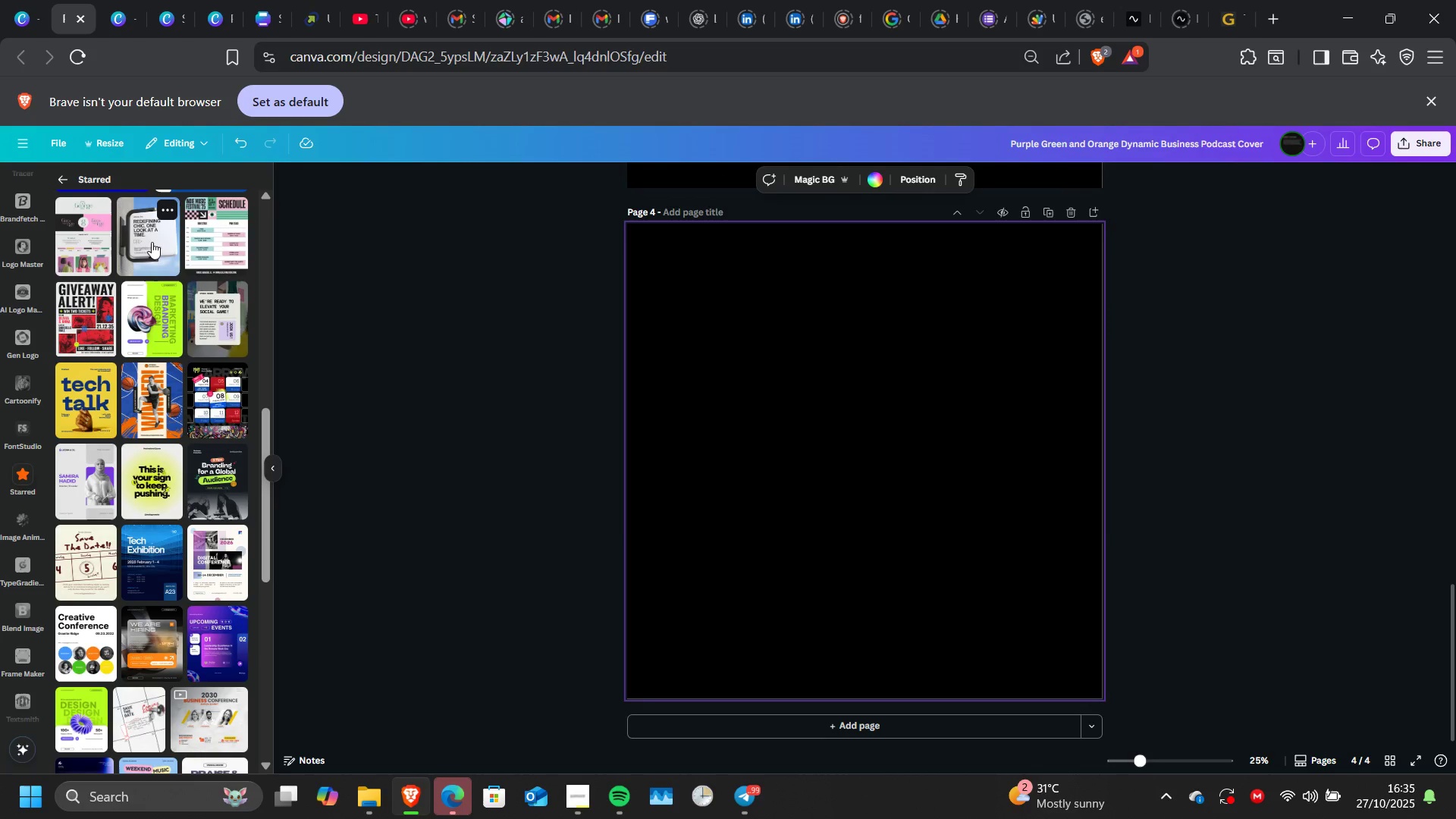 
left_click([152, 242])
 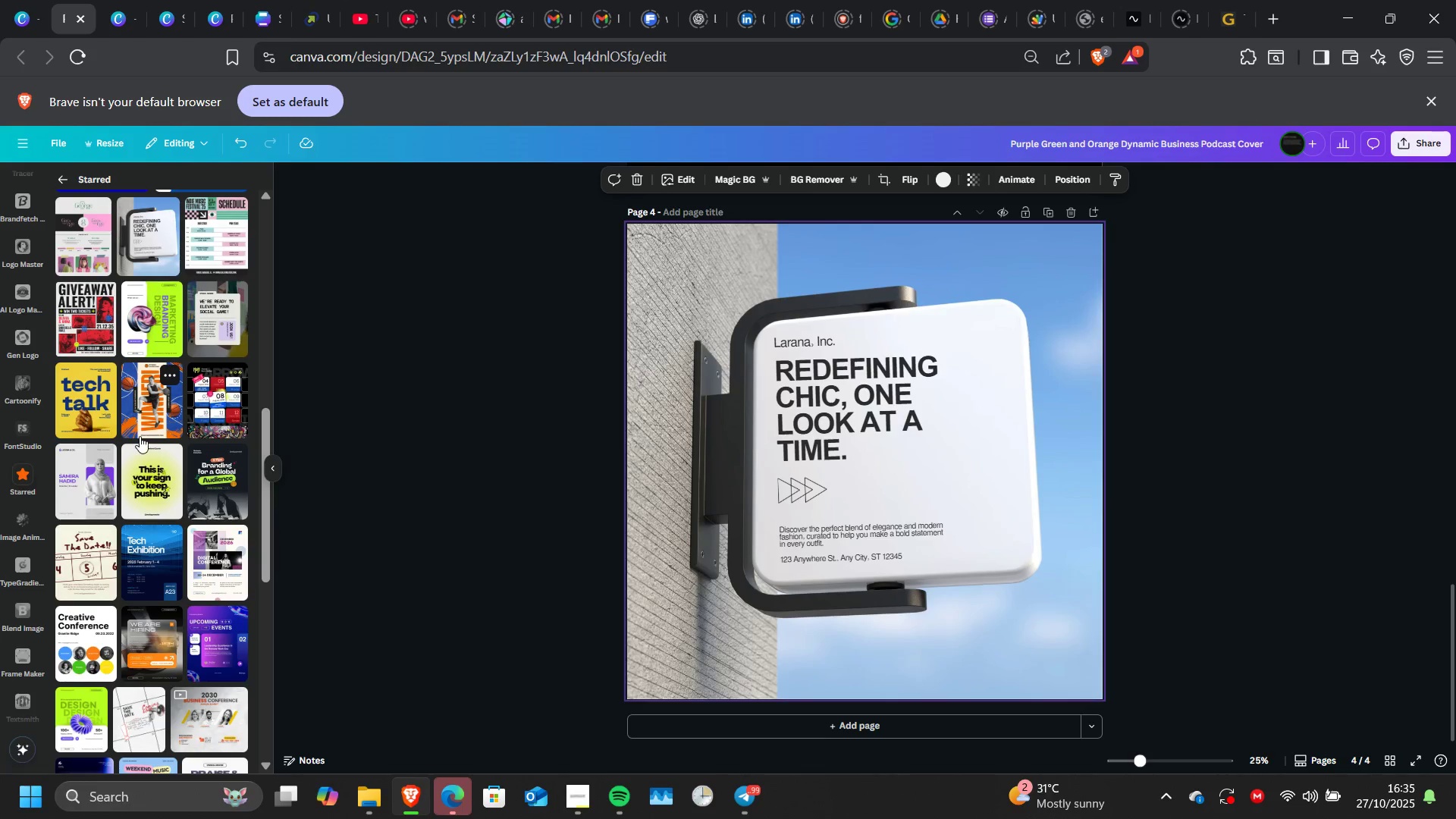 
wait(6.74)
 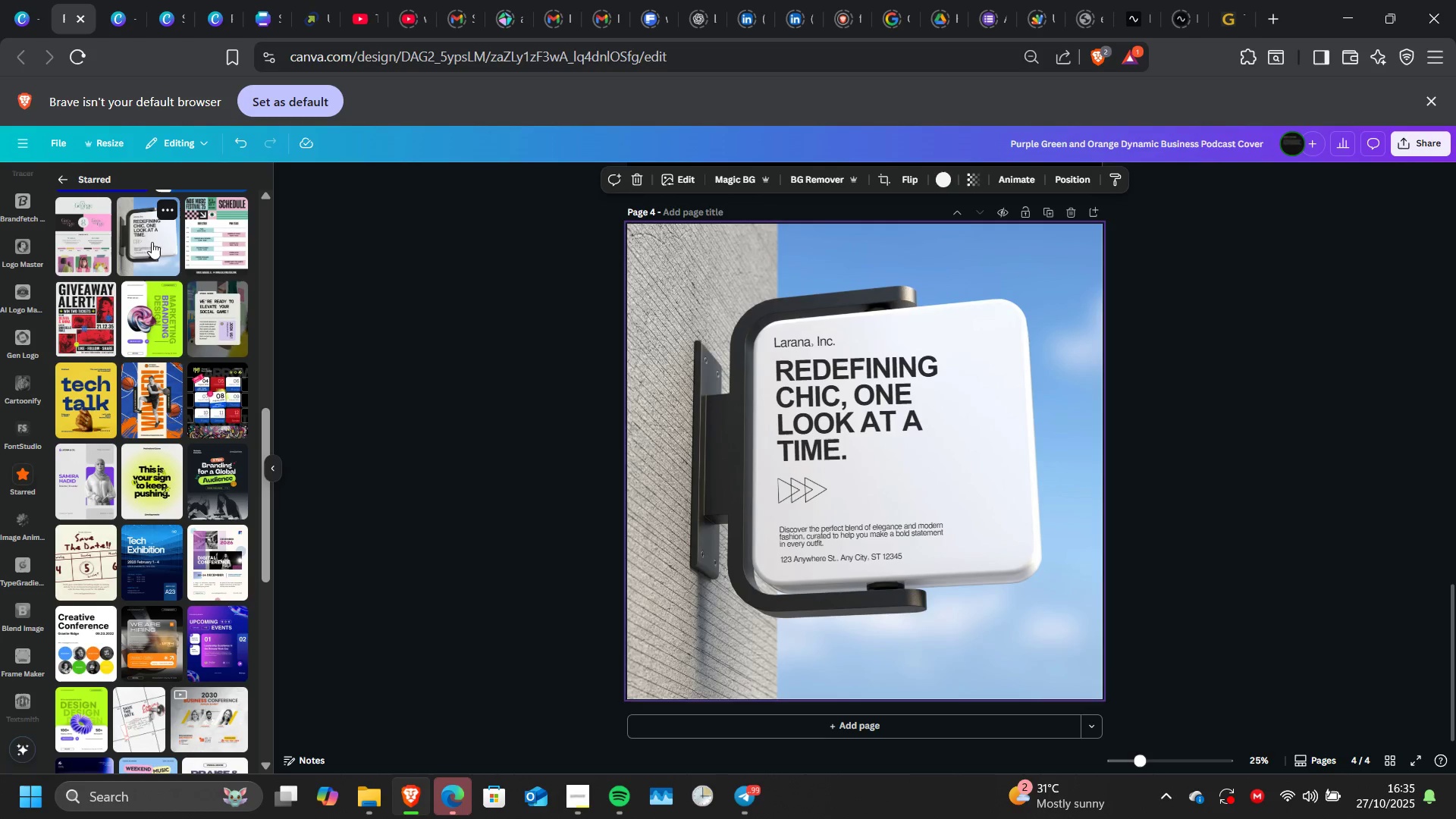 
scroll: coordinate [140, 436], scroll_direction: down, amount: 3.0
 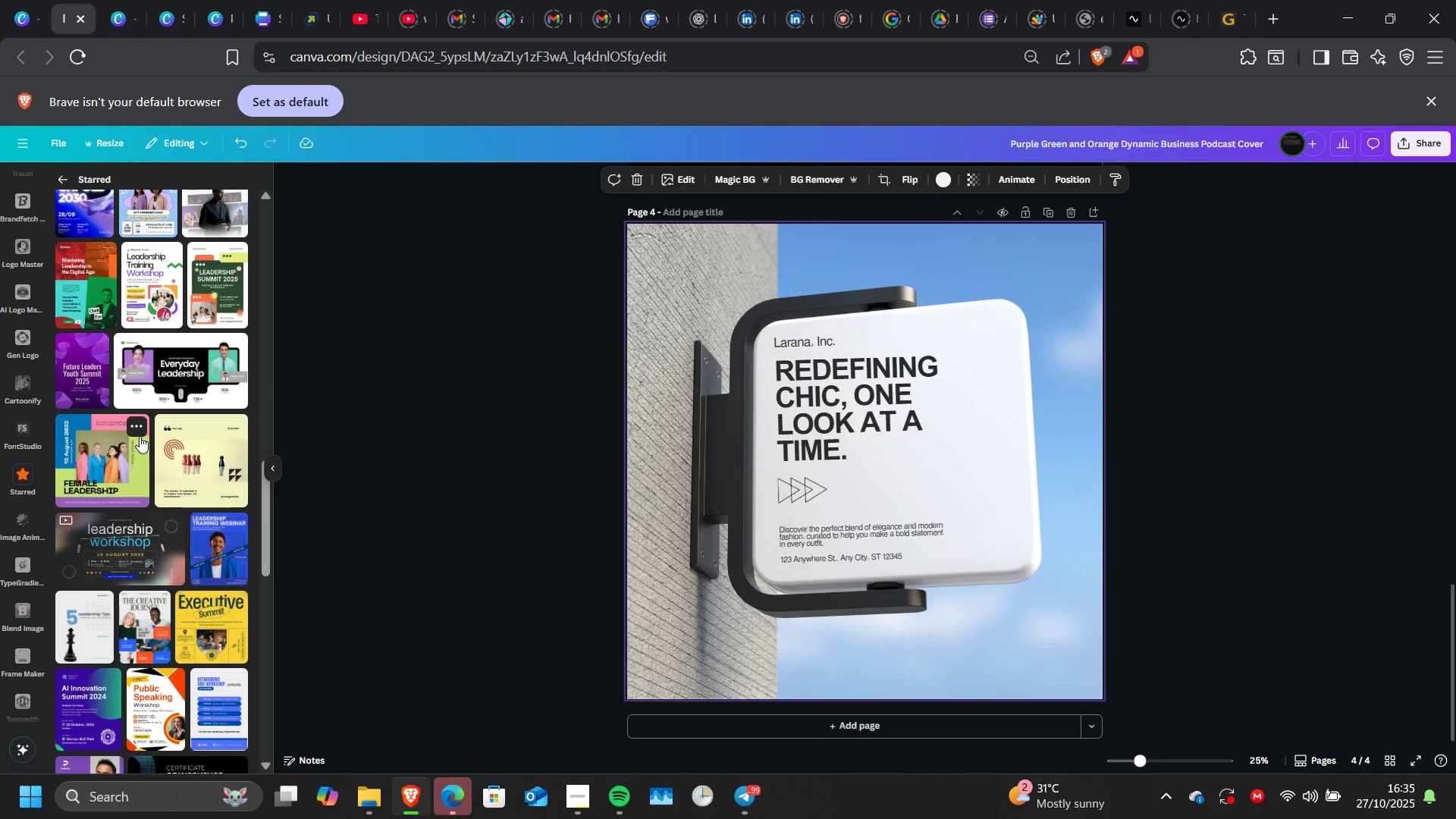 
scroll: coordinate [140, 436], scroll_direction: none, amount: 0.0
 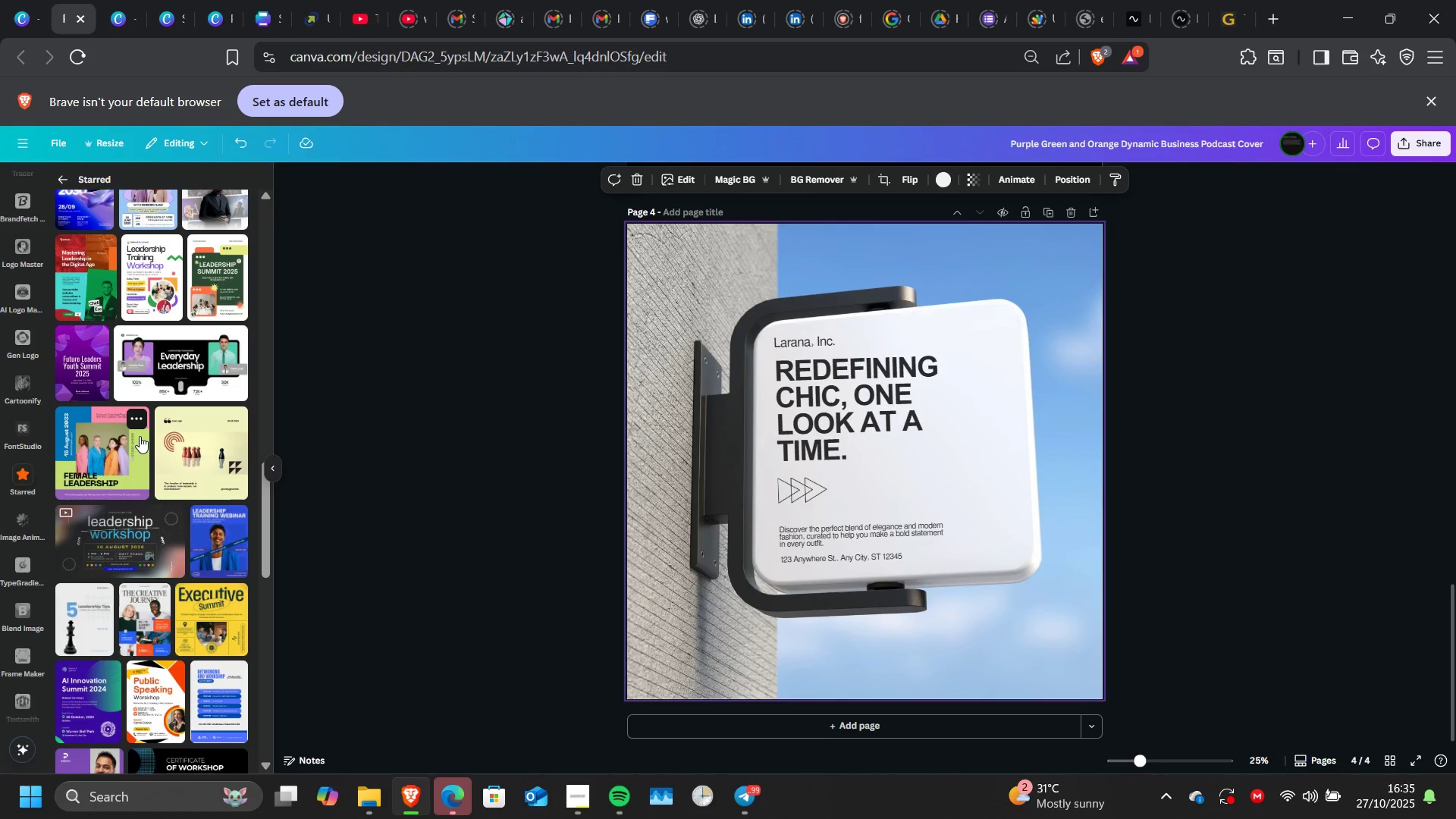 
scroll: coordinate [140, 436], scroll_direction: down, amount: 3.0
 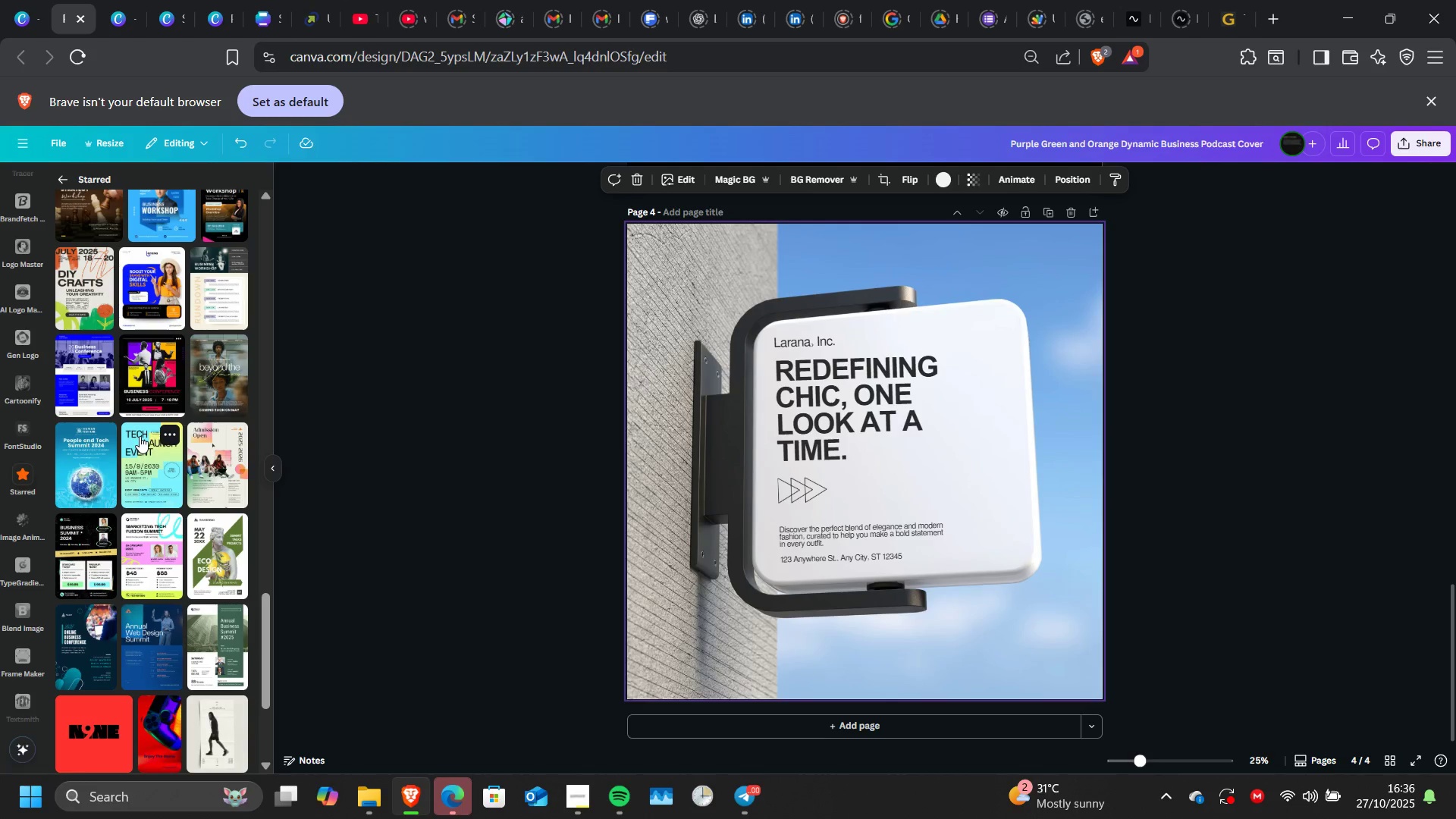 
wait(79.0)
 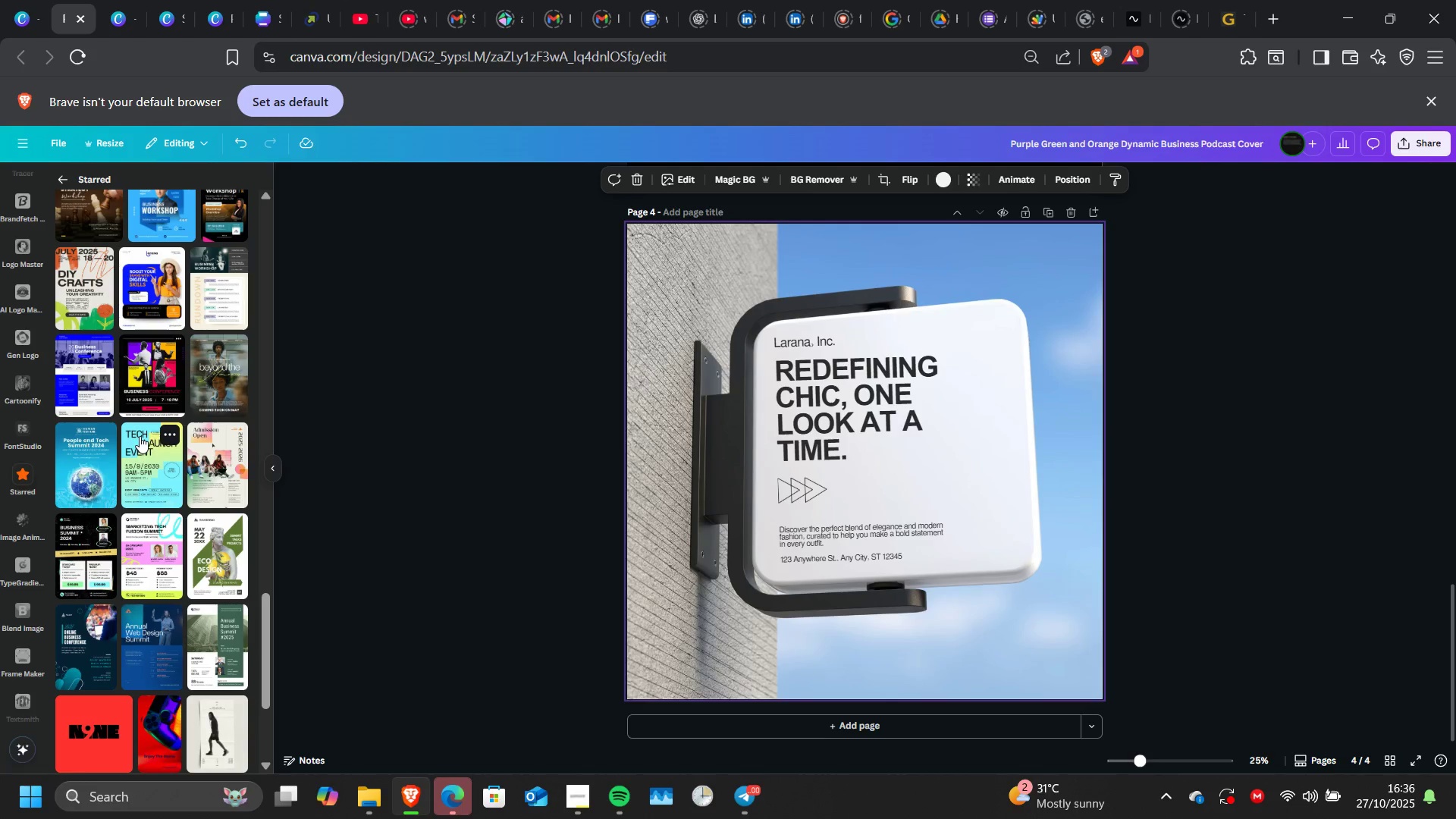 
mouse_move([493, 783])
 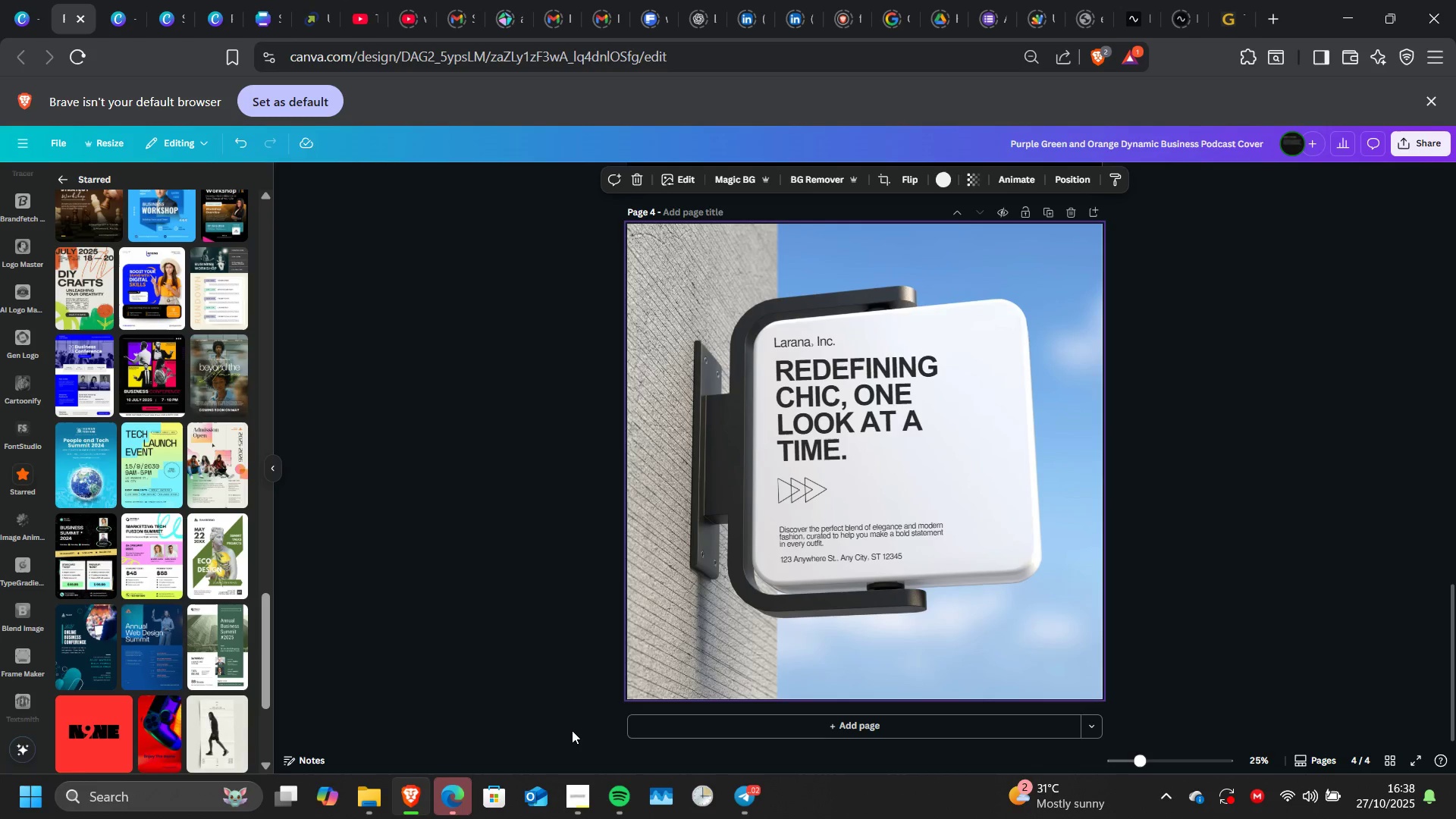 
wait(89.19)
 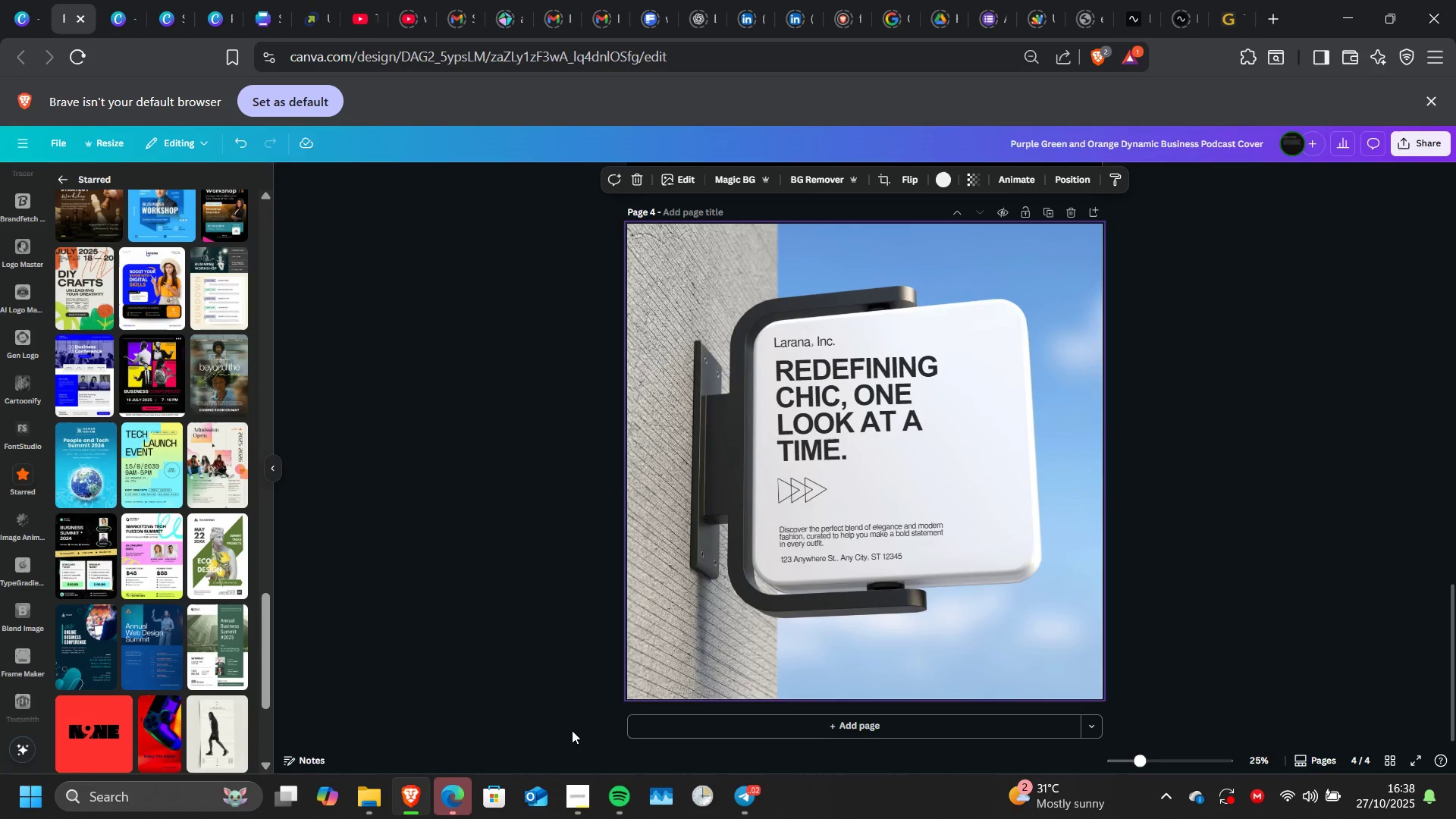 
left_click([758, 795])
 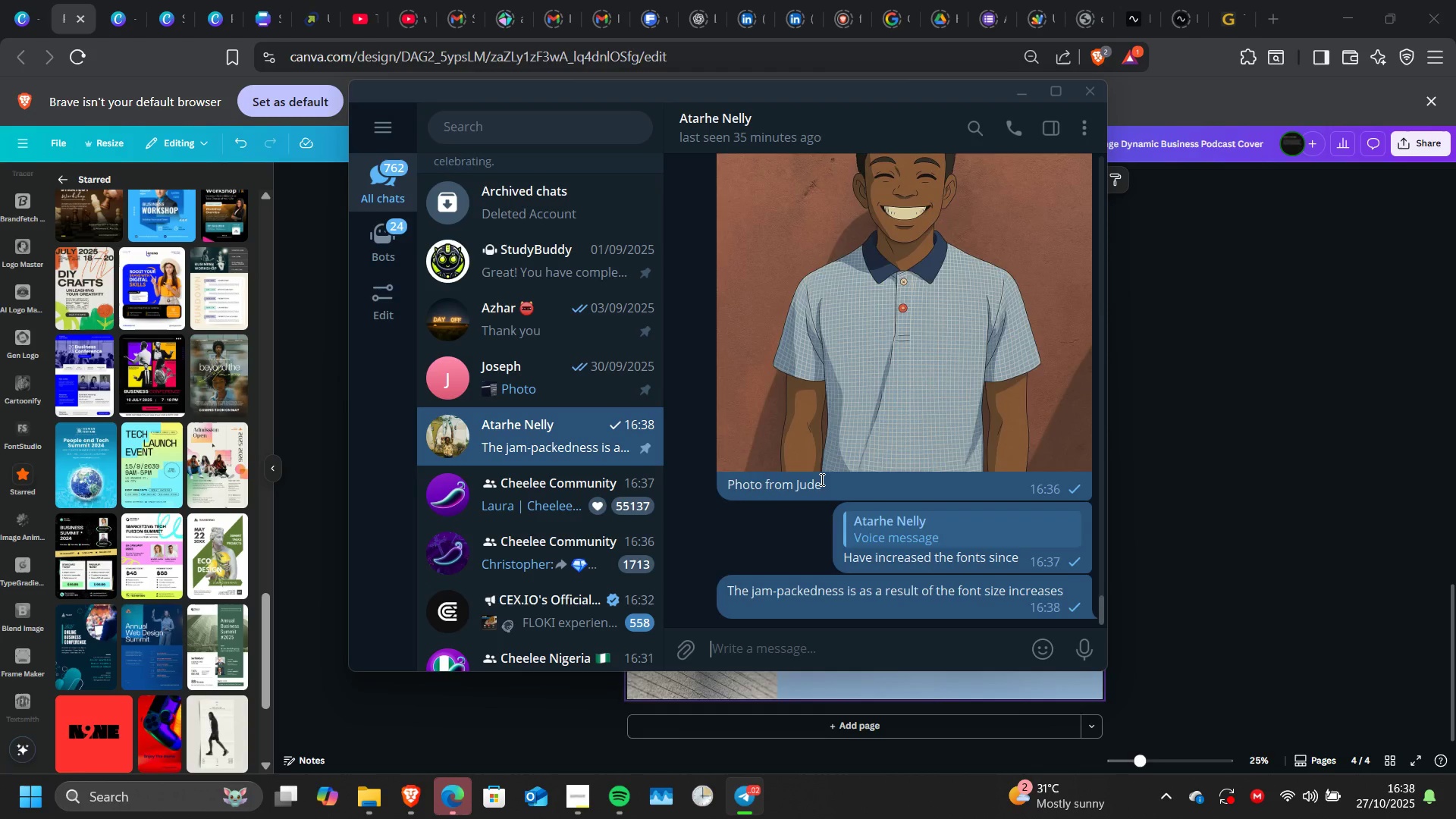 
scroll: coordinate [836, 412], scroll_direction: up, amount: 9.0
 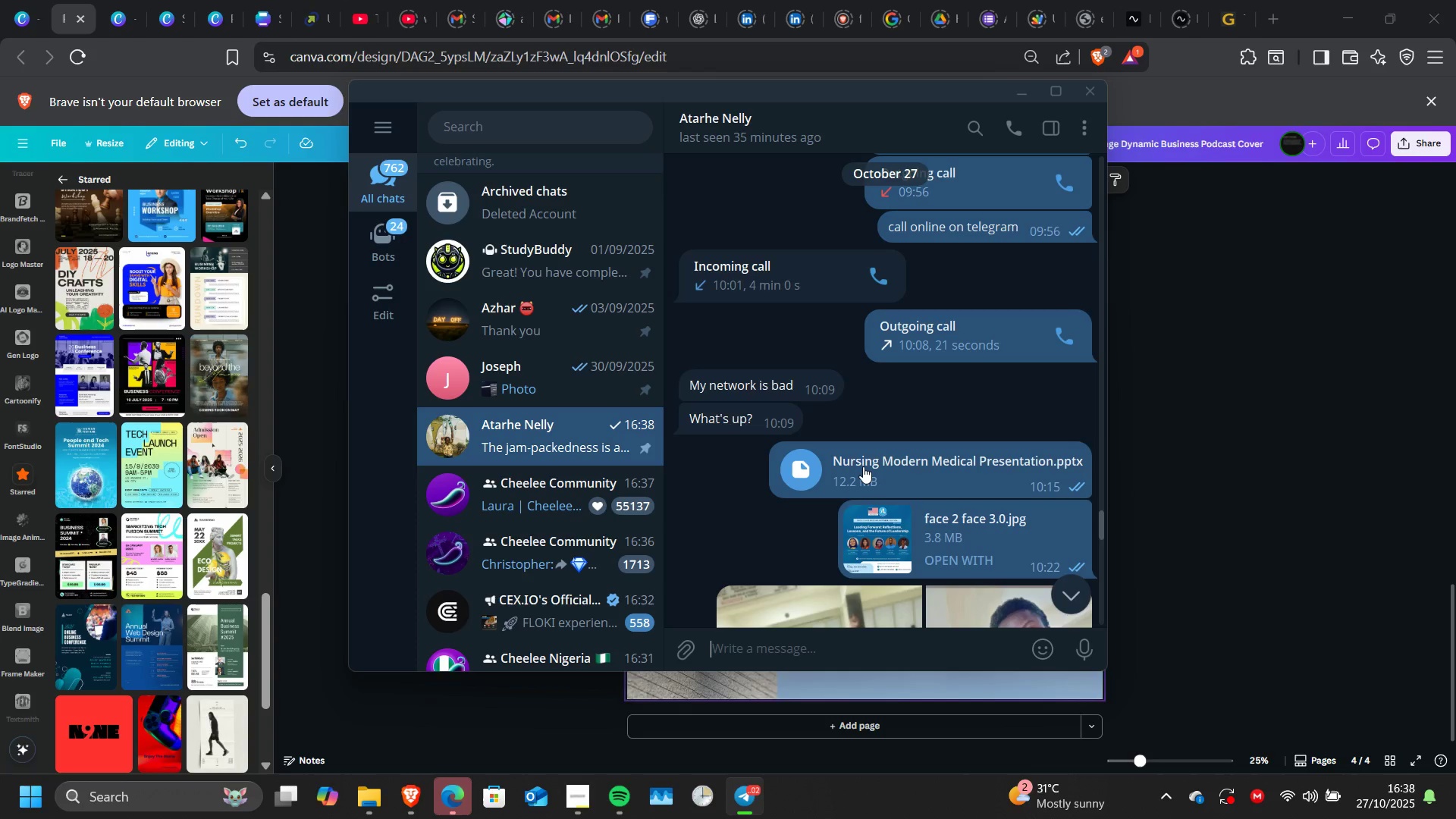 
double_click([863, 466])
 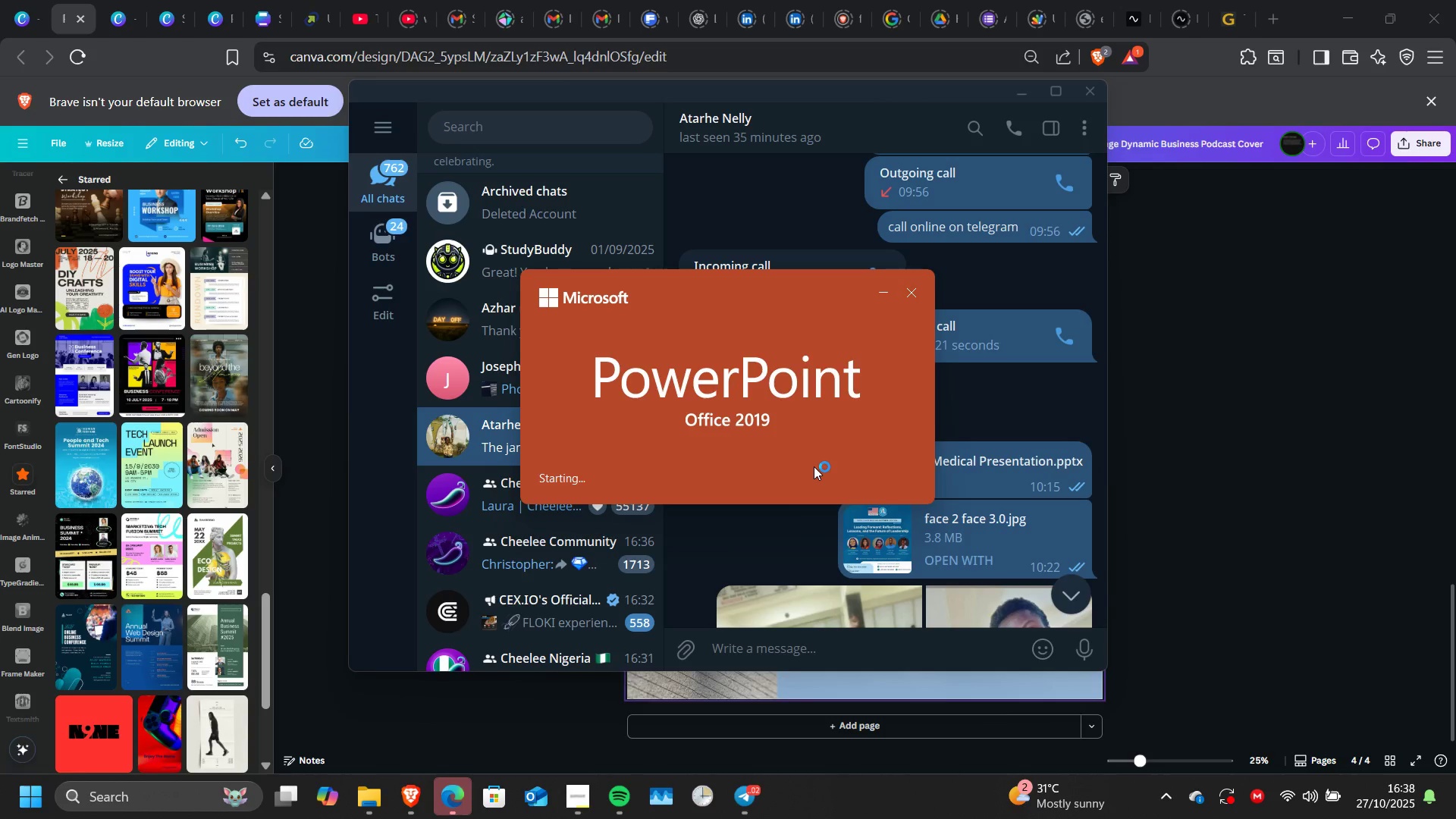 
wait(8.03)
 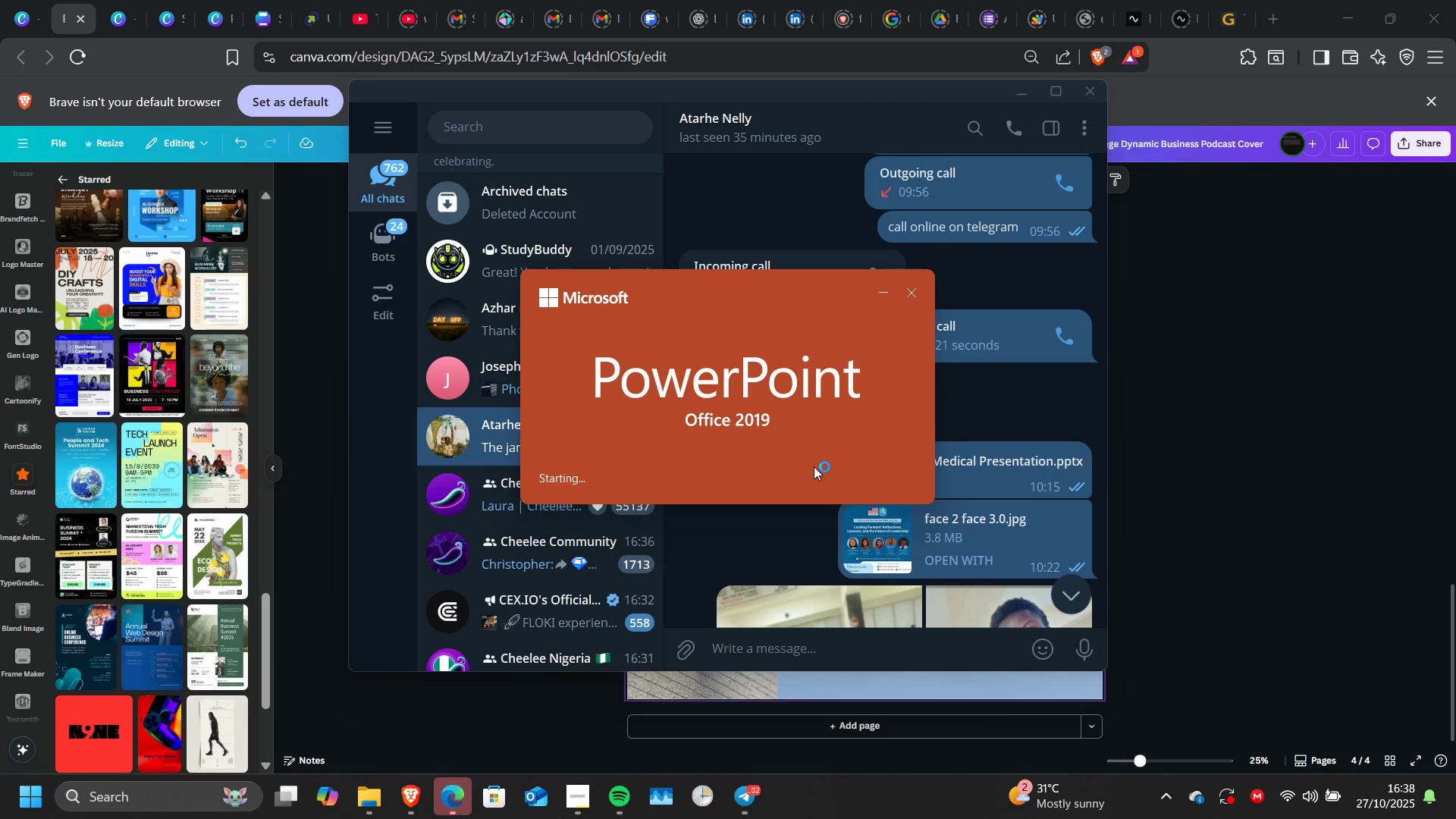 
left_click([1095, 87])
 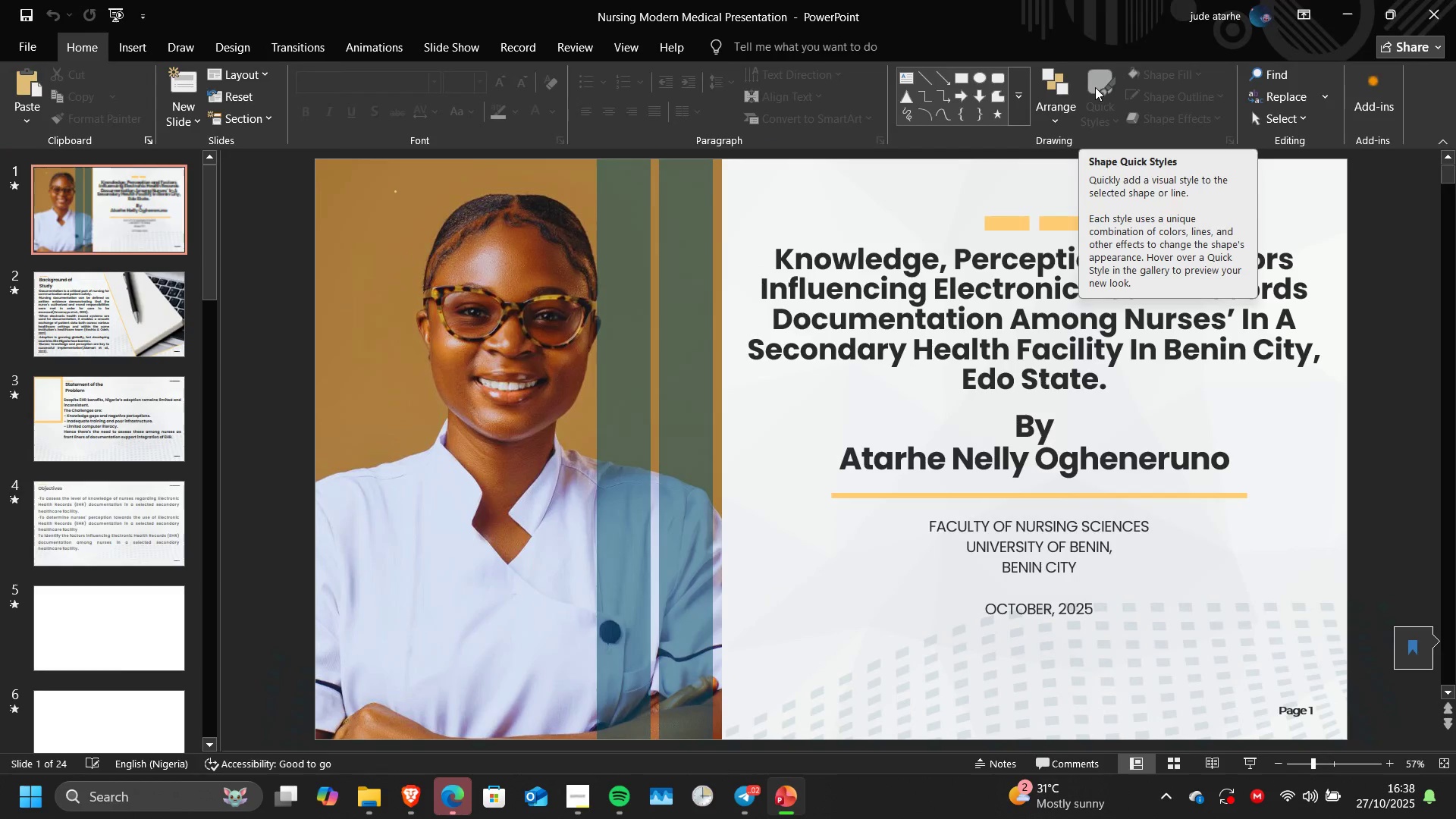 
key(ArrowDown)
 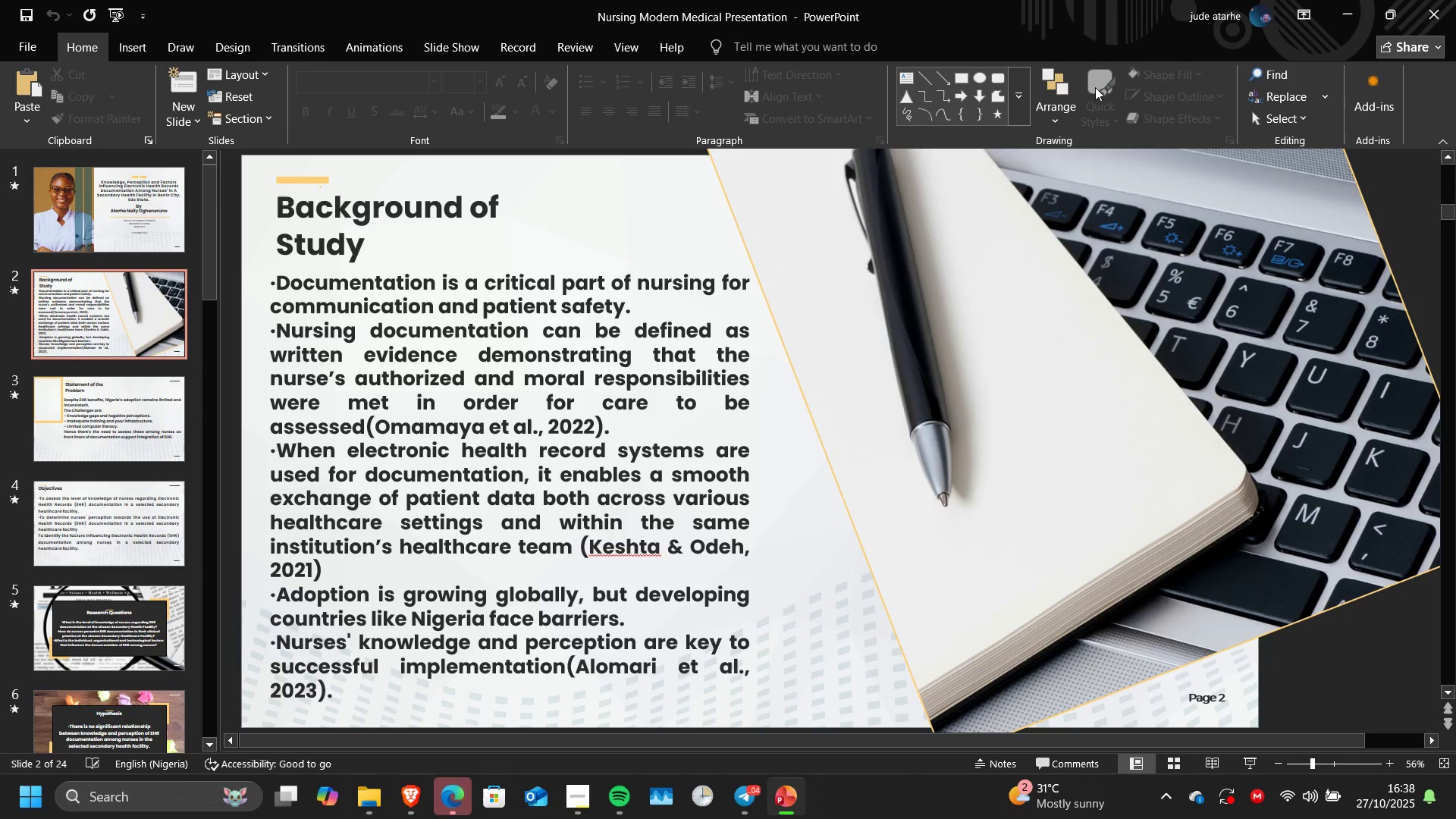 
key(ArrowDown)
 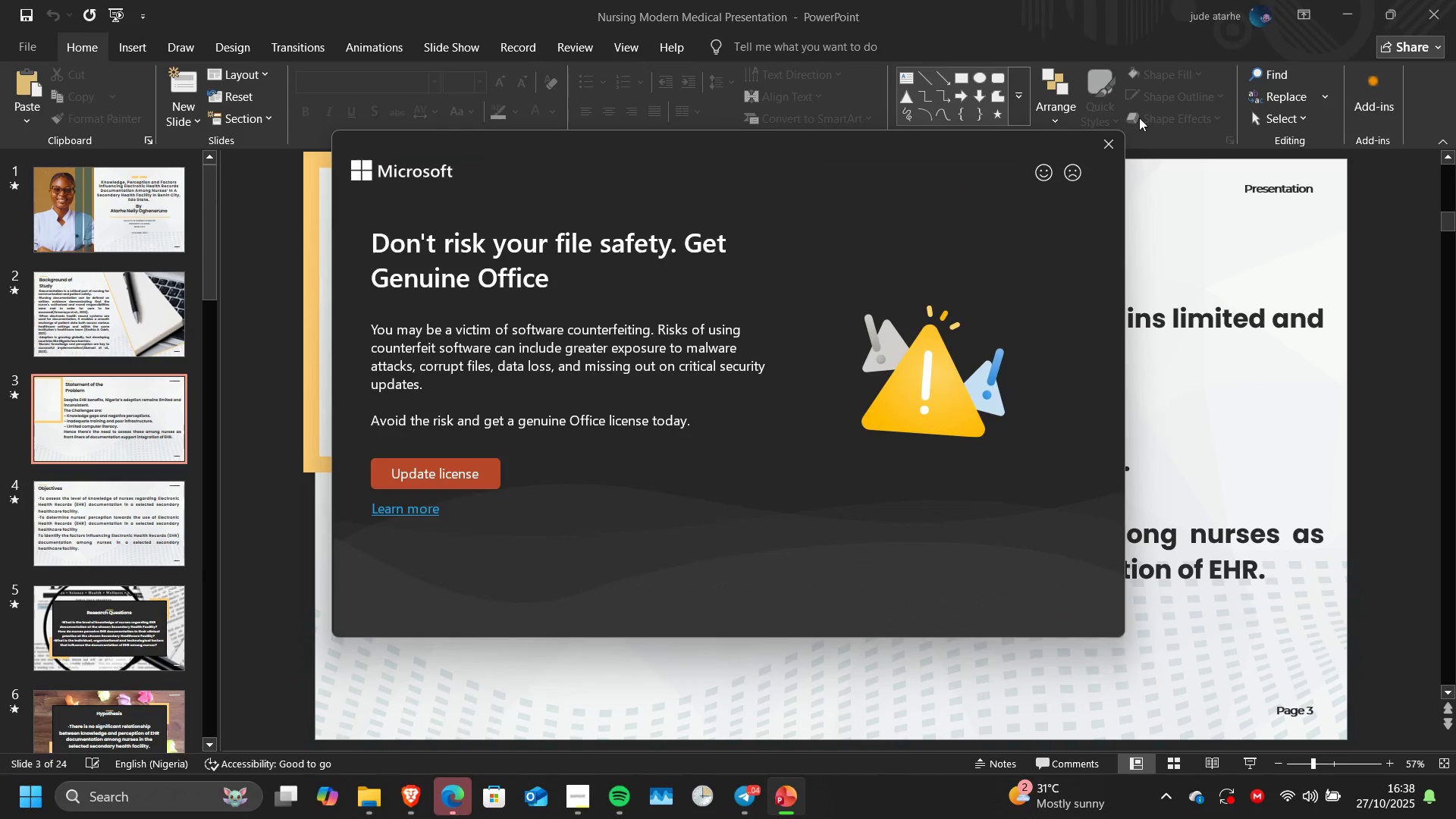 
left_click([1113, 141])
 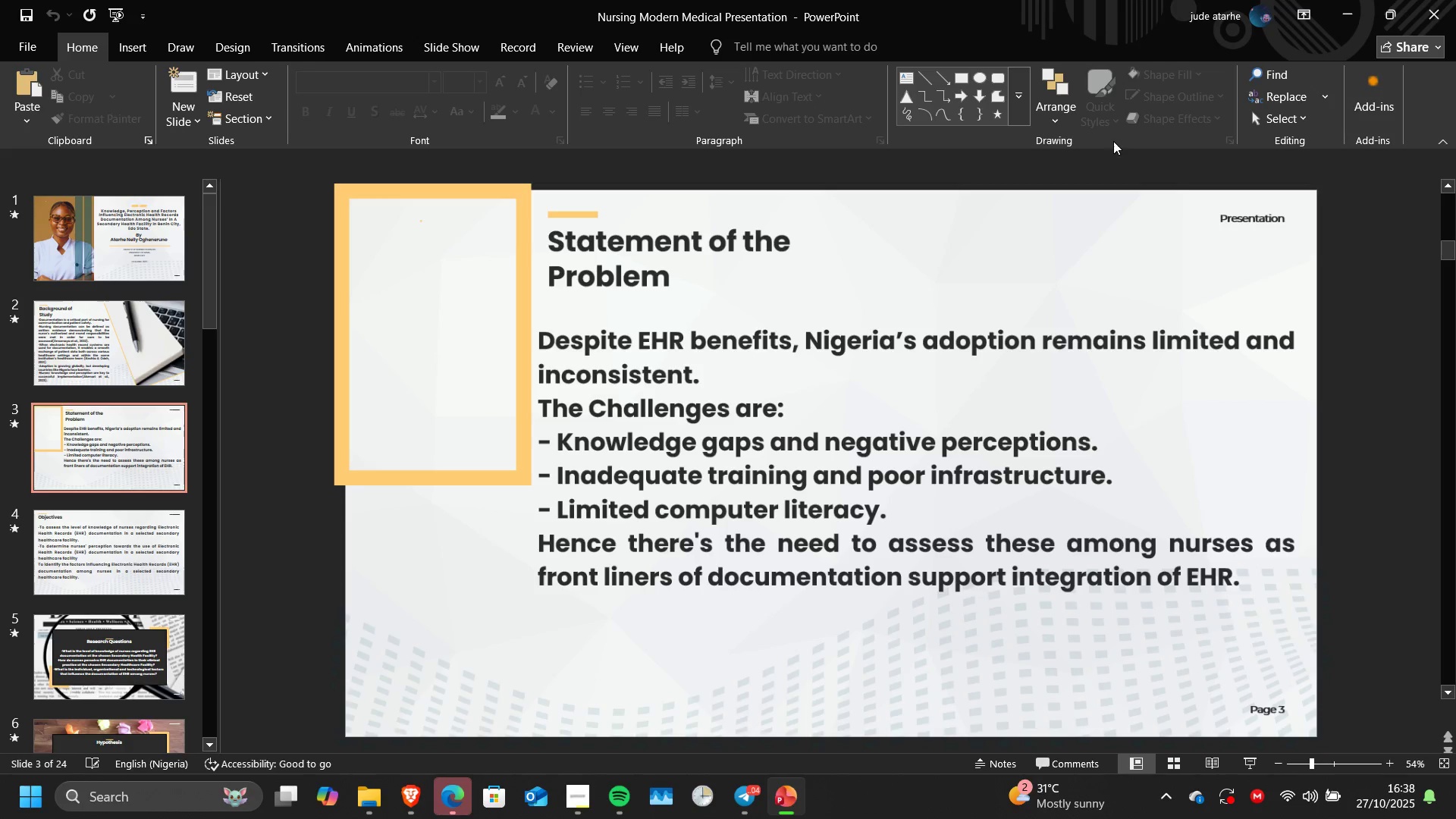 
key(ArrowDown)
 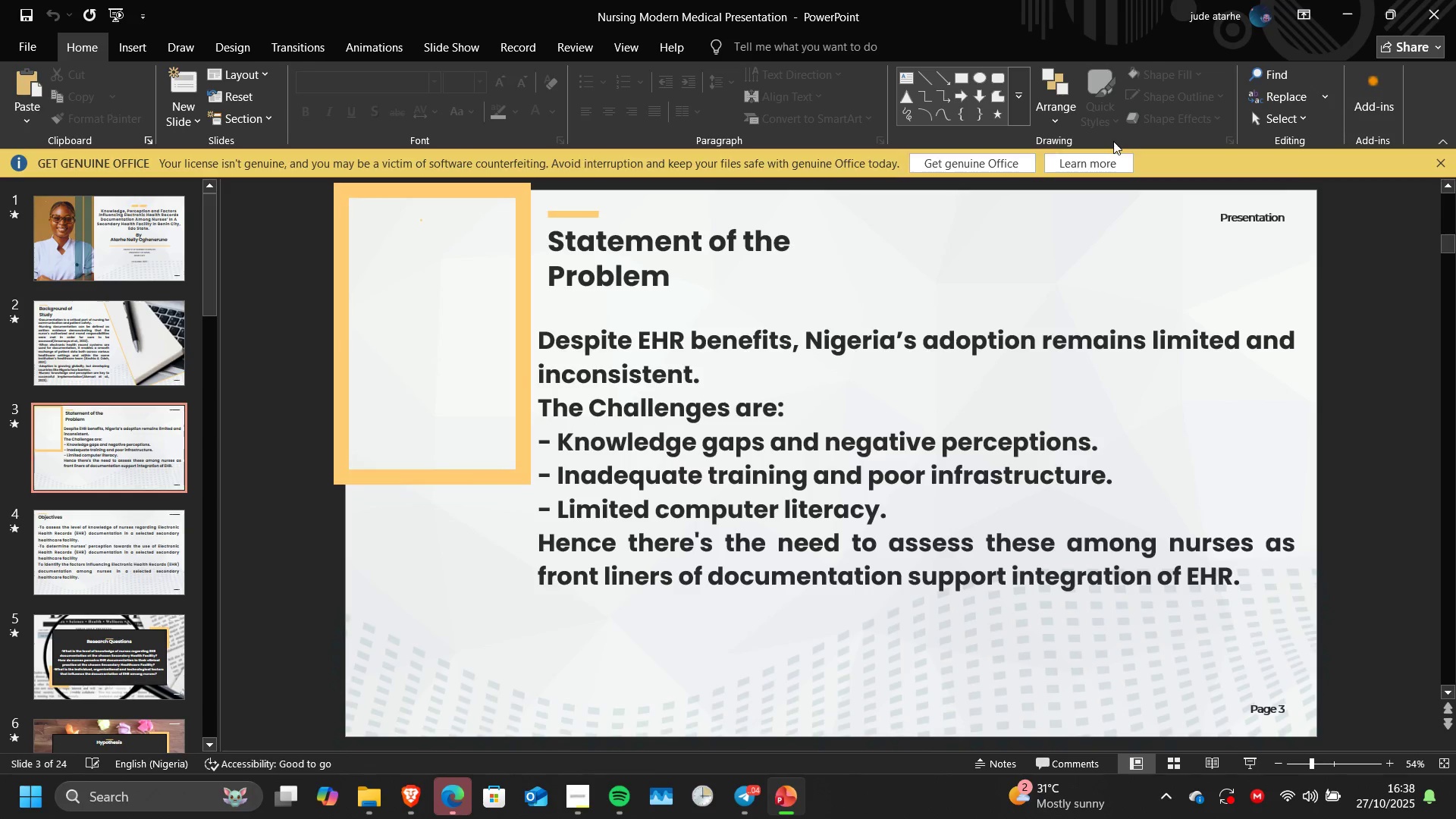 
key(ArrowDown)
 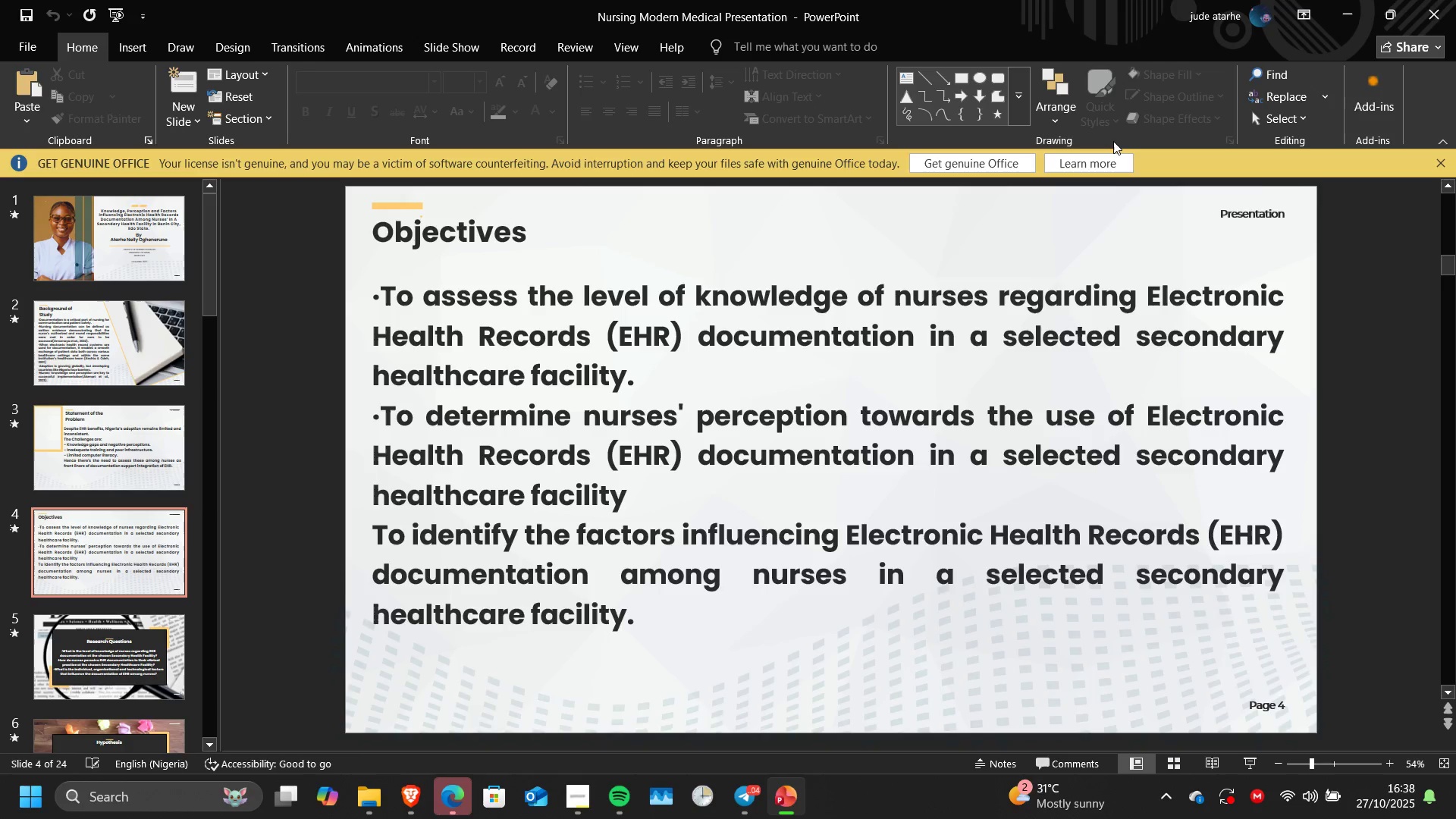 
key(ArrowDown)
 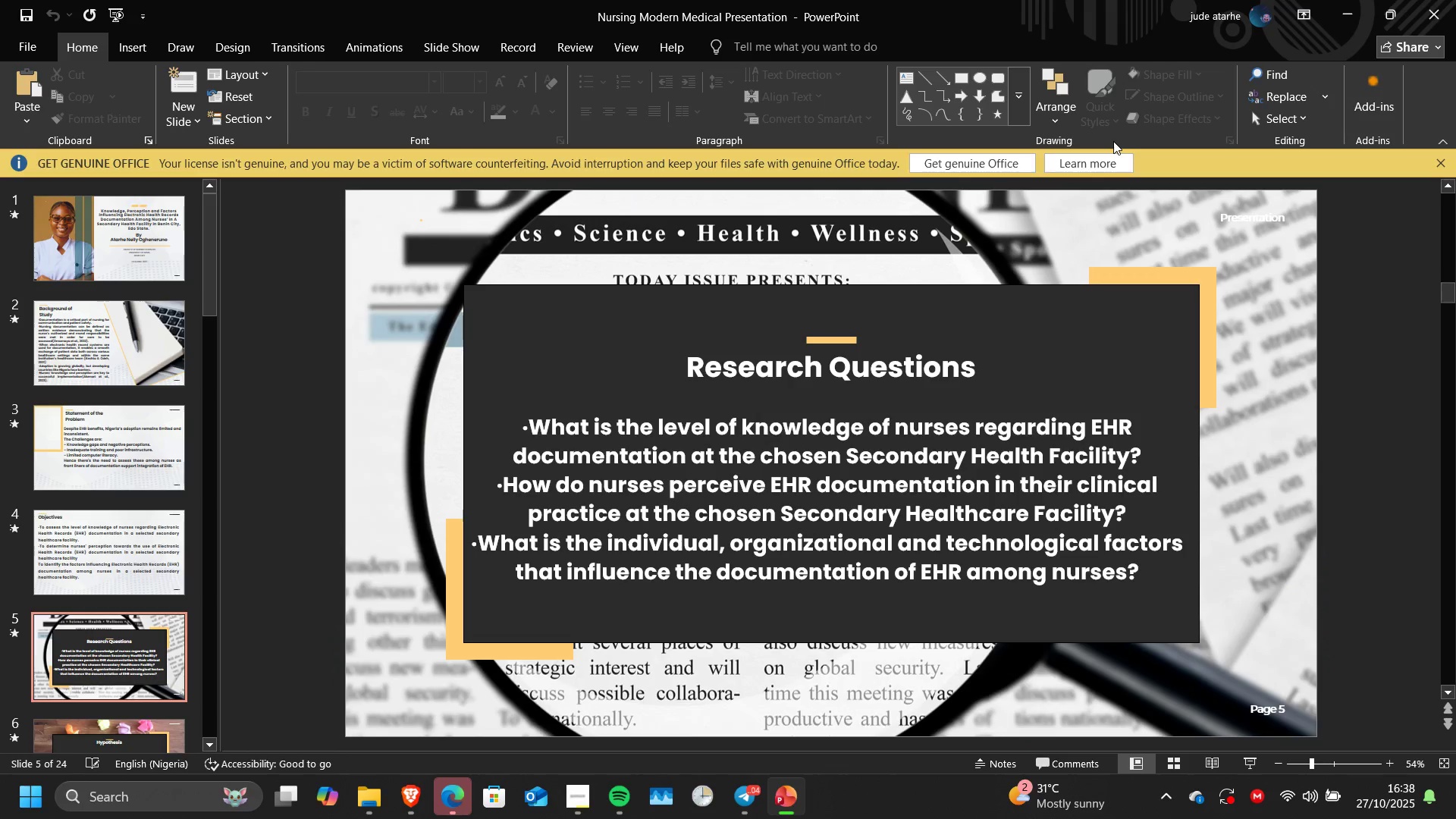 
key(ArrowDown)
 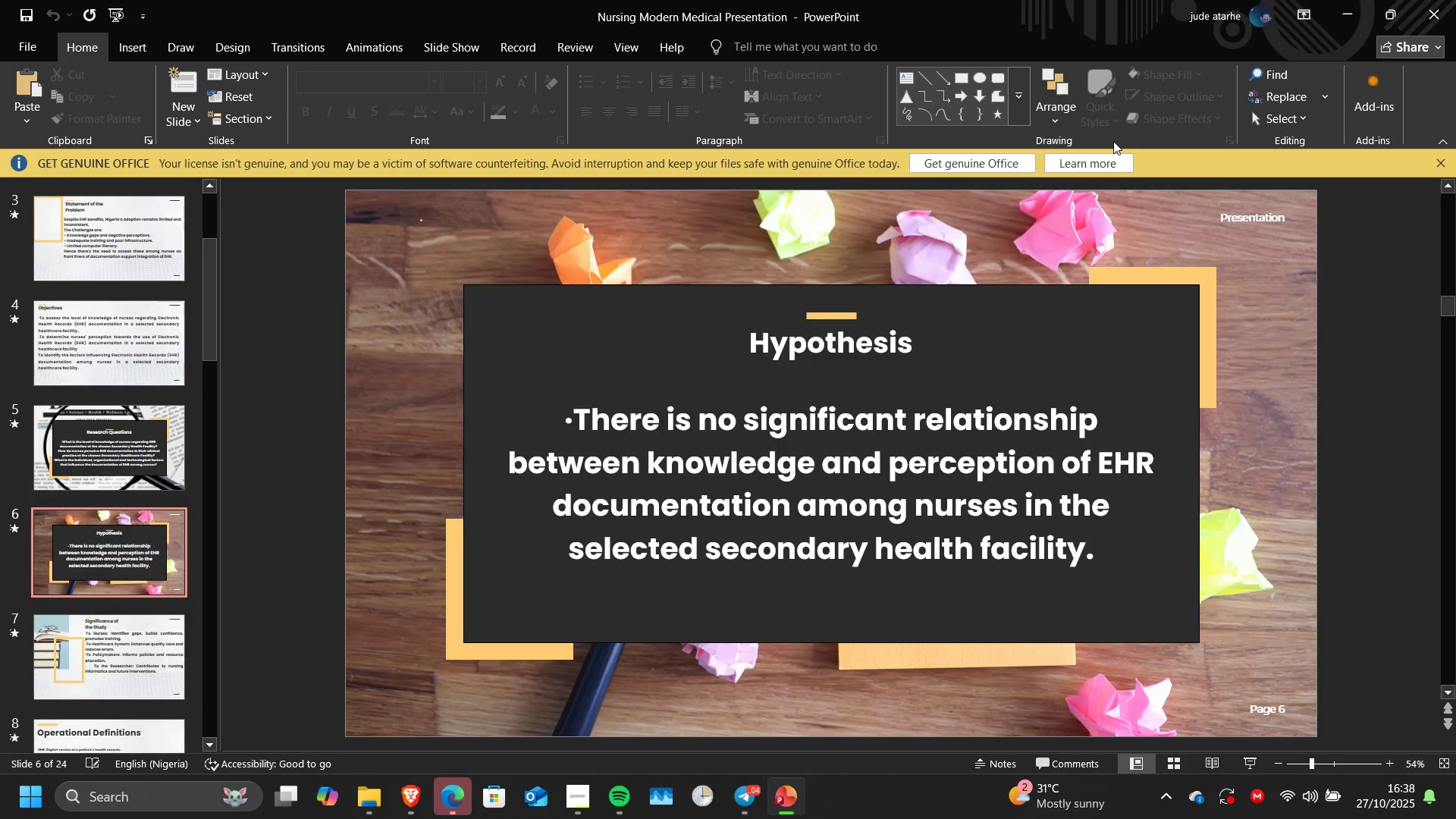 
key(ArrowDown)
 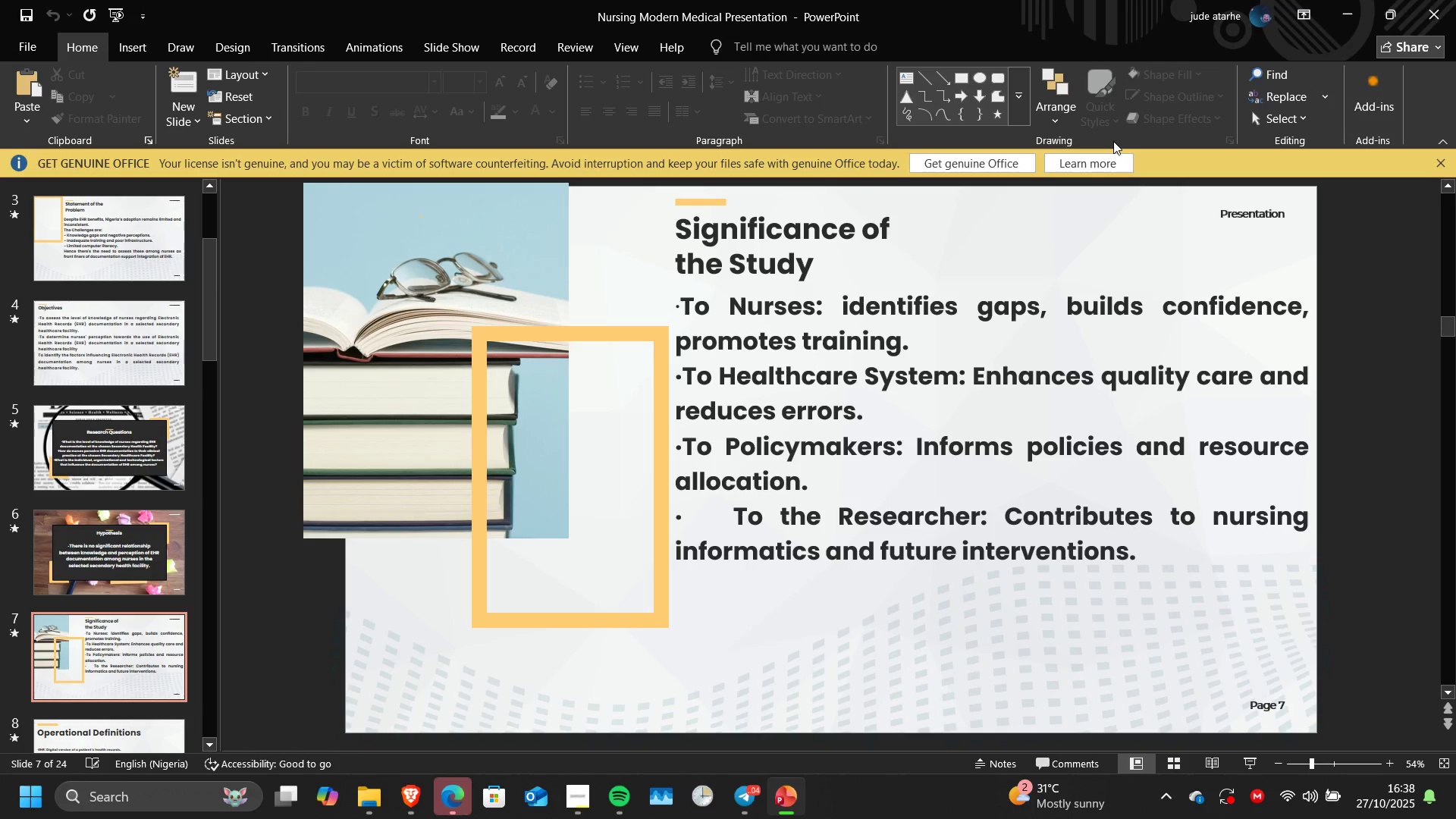 
key(ArrowDown)
 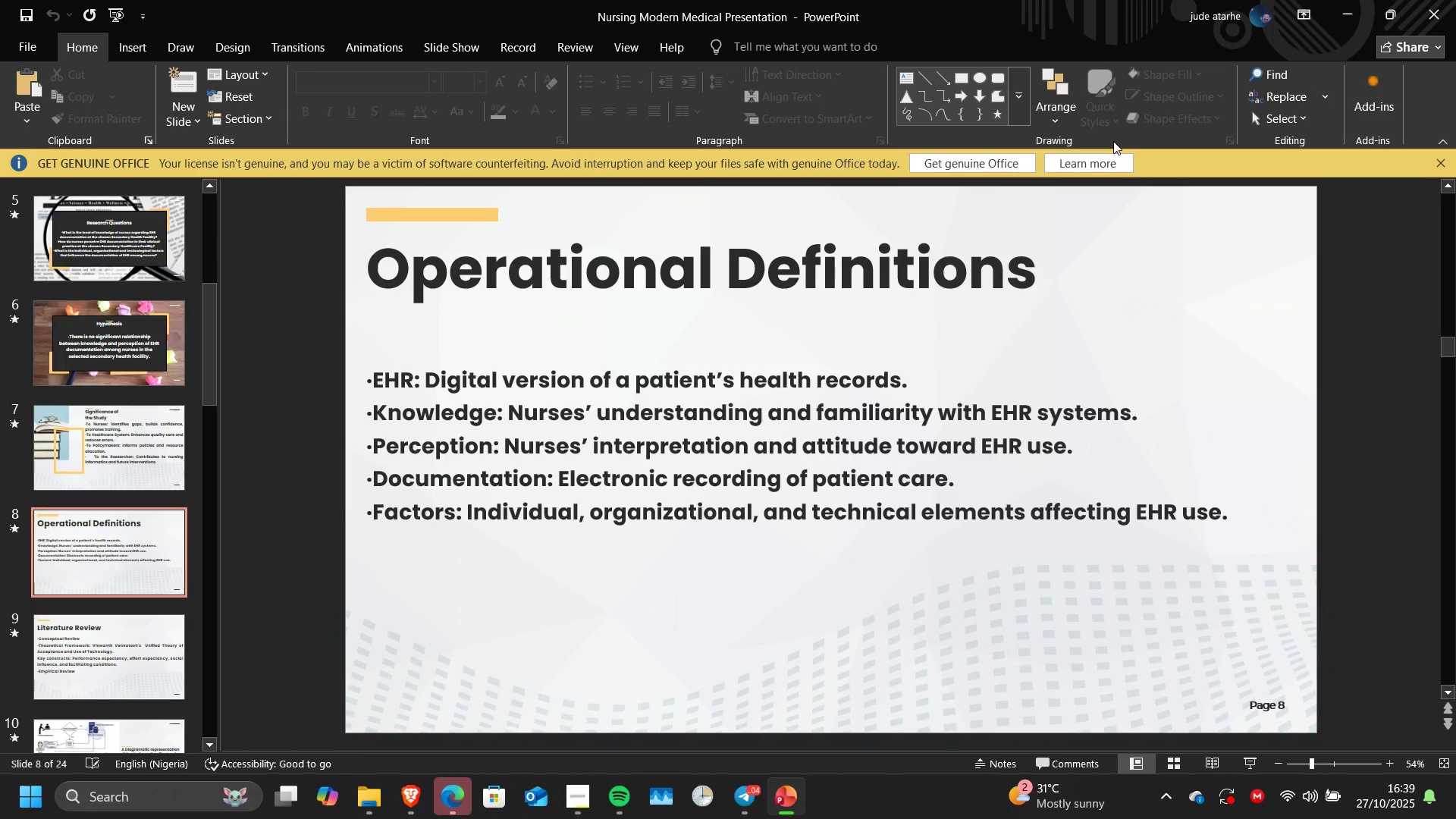 
key(ArrowDown)
 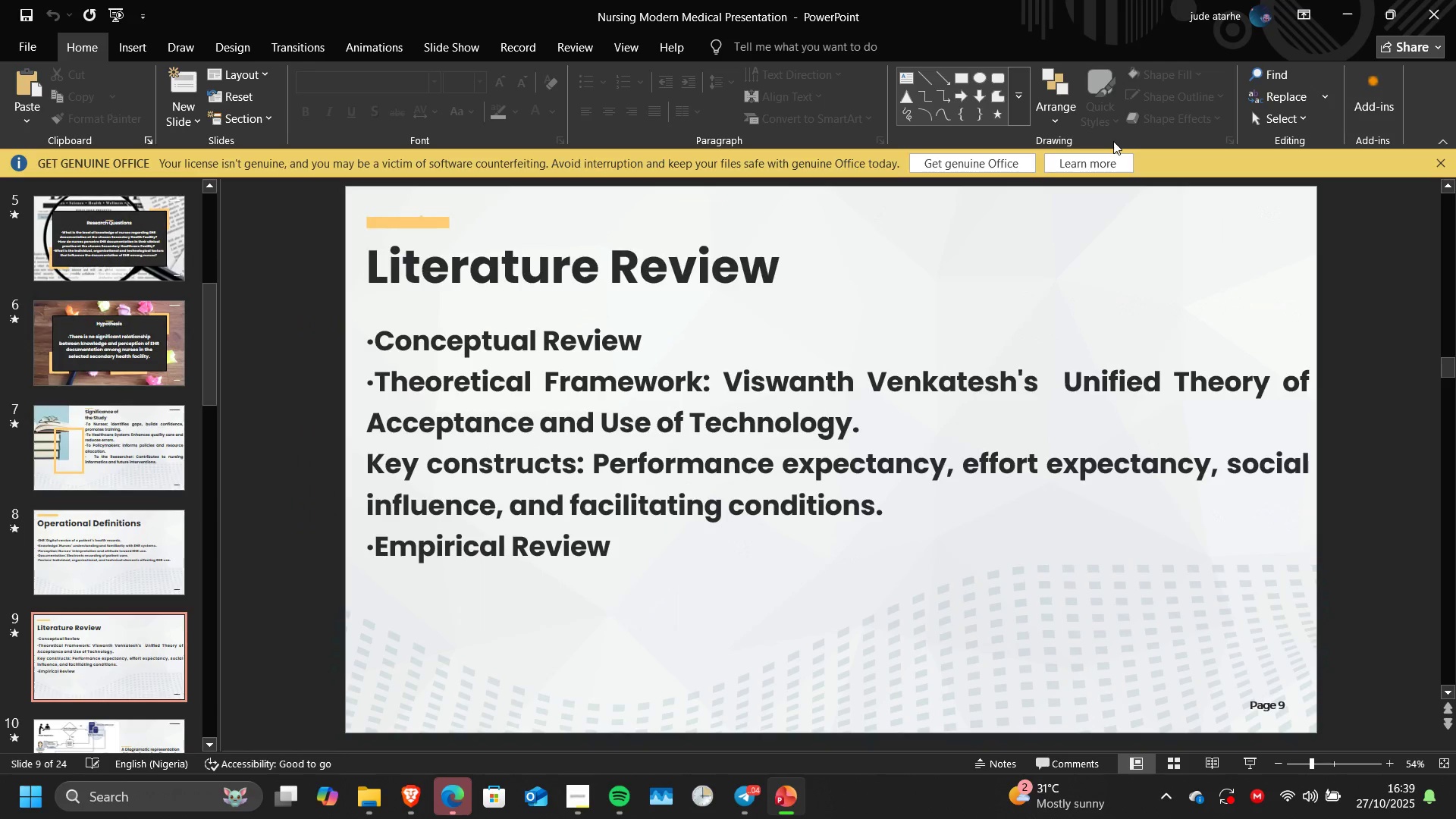 
key(ArrowDown)
 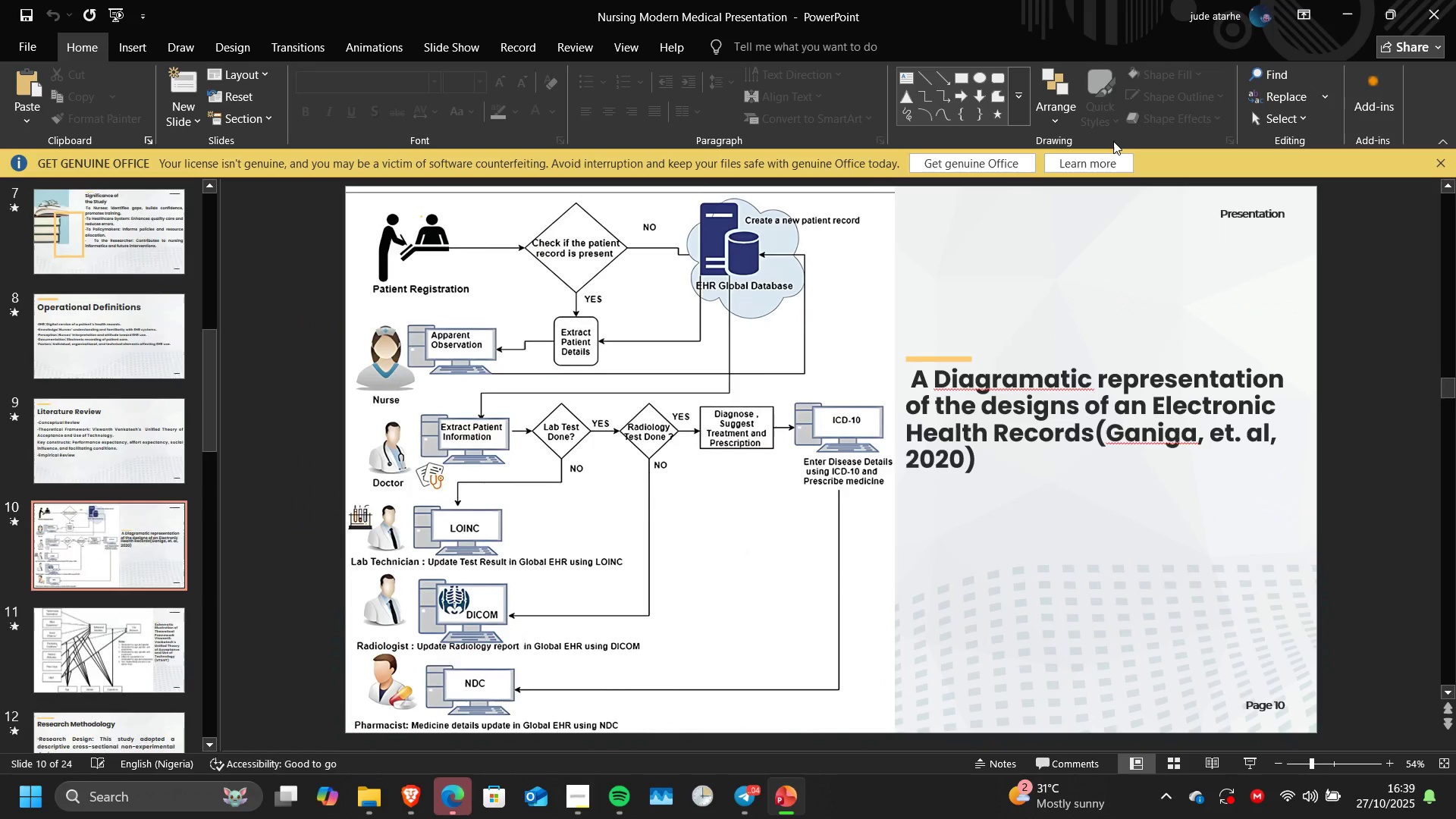 
key(ArrowDown)
 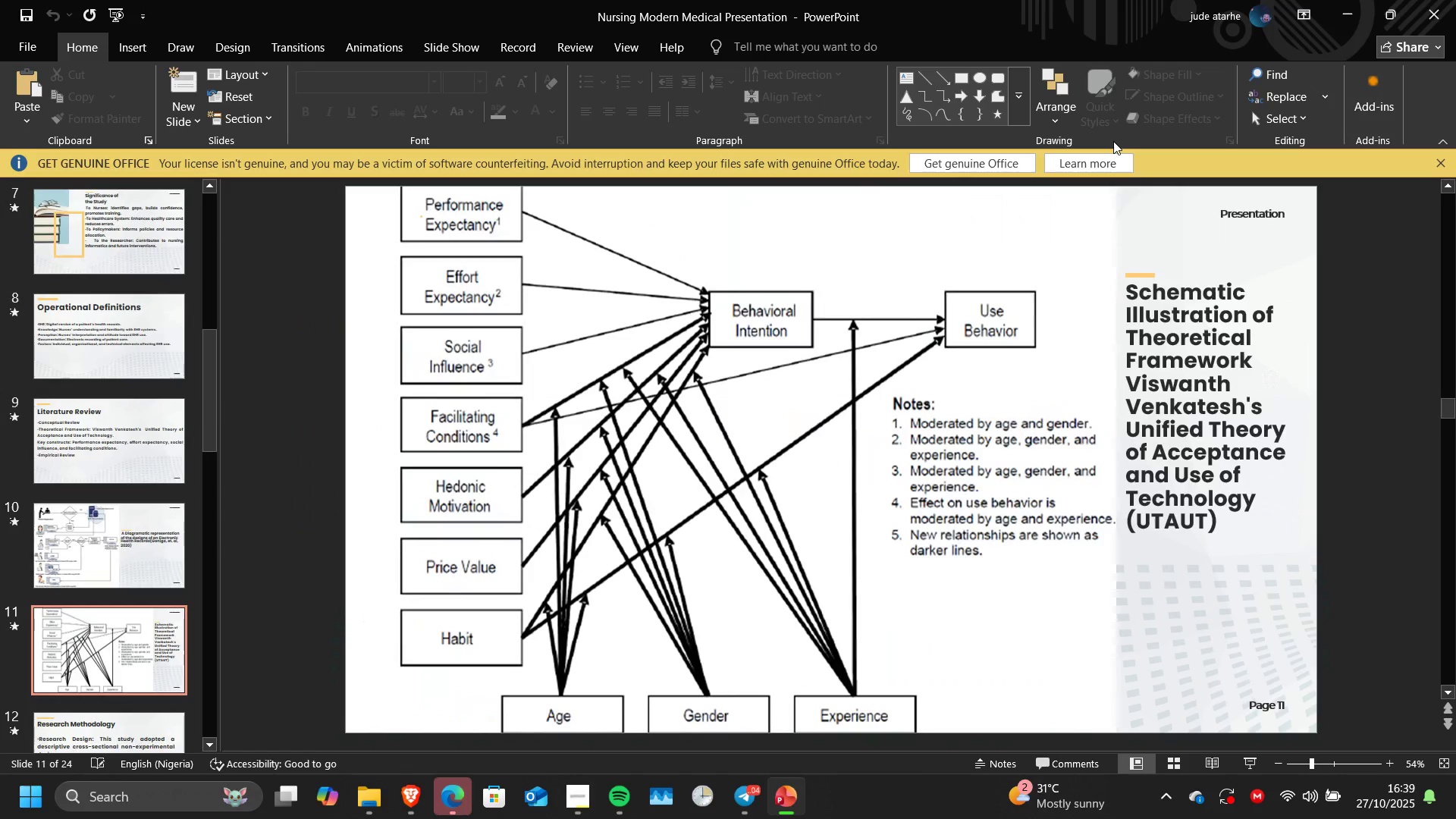 
key(ArrowDown)
 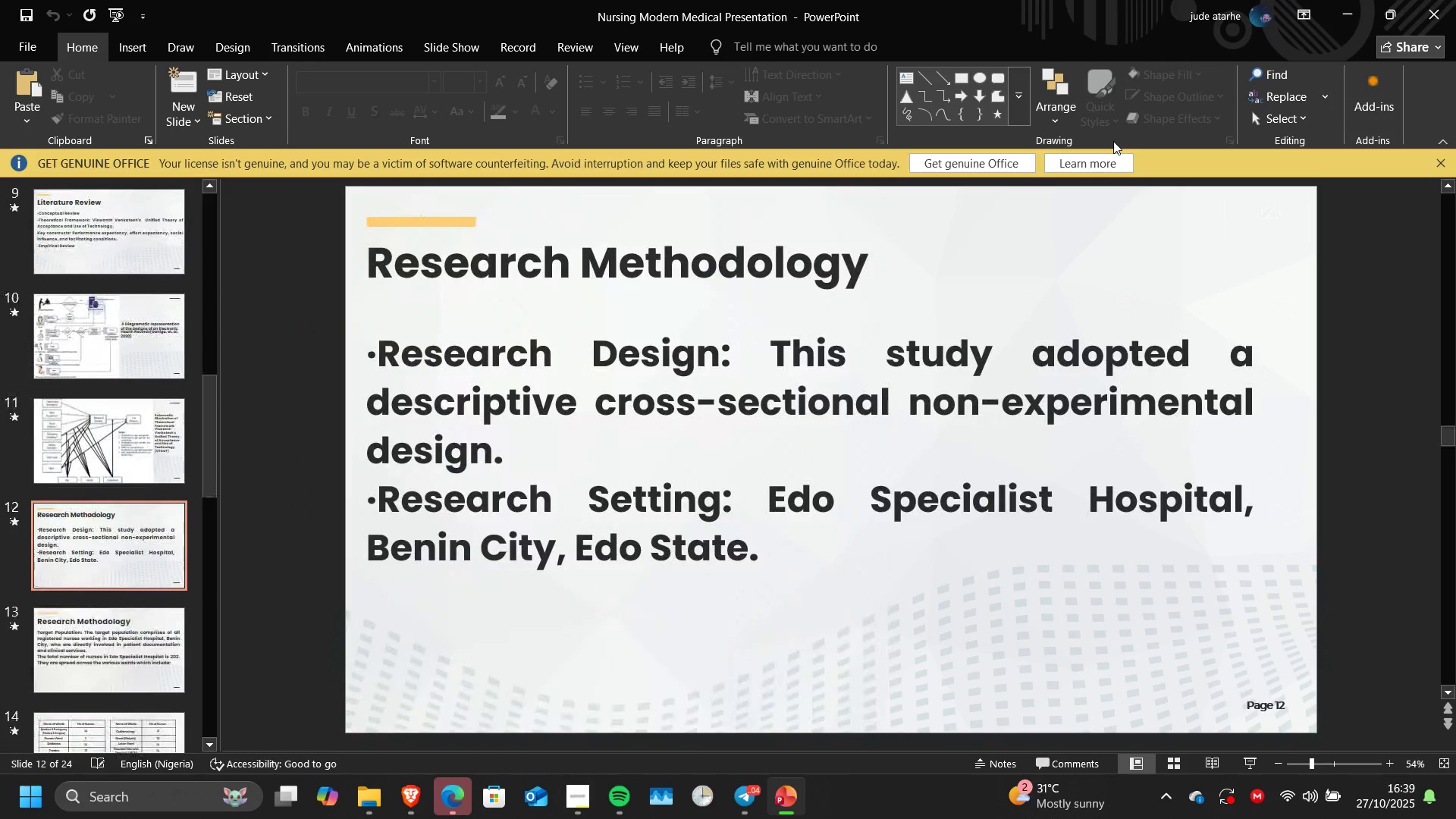 
key(ArrowDown)
 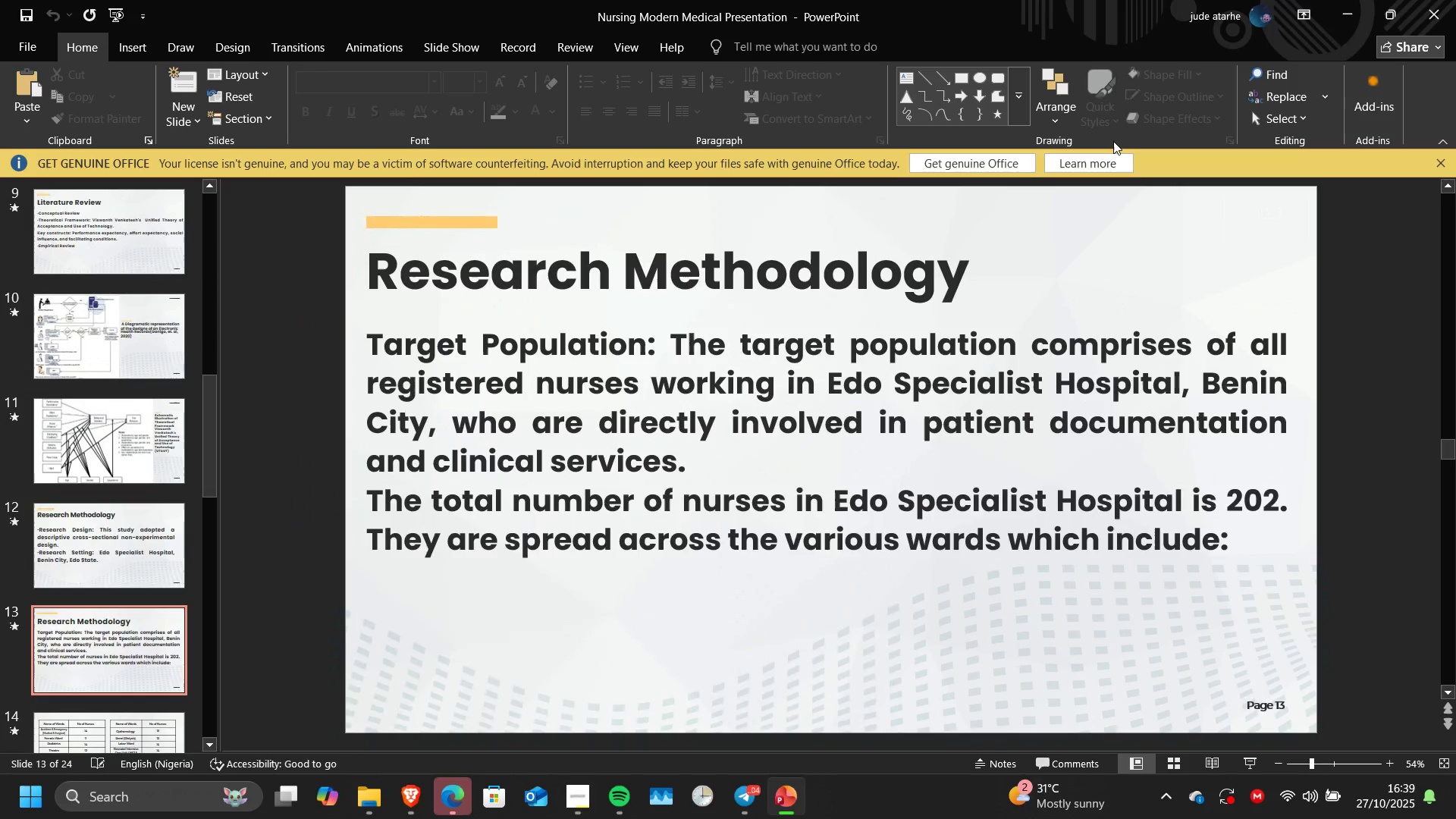 
key(ArrowDown)
 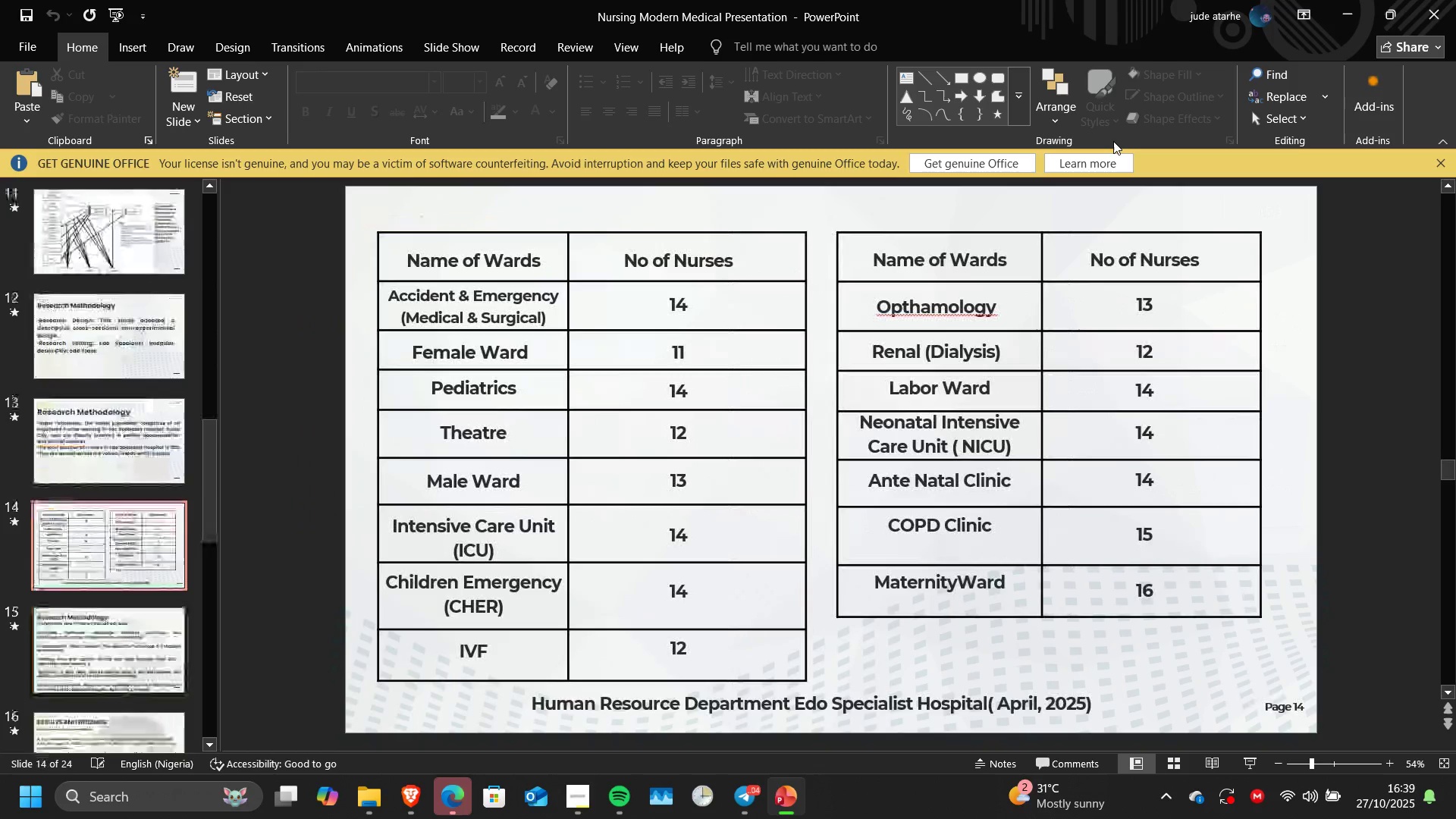 
key(ArrowDown)
 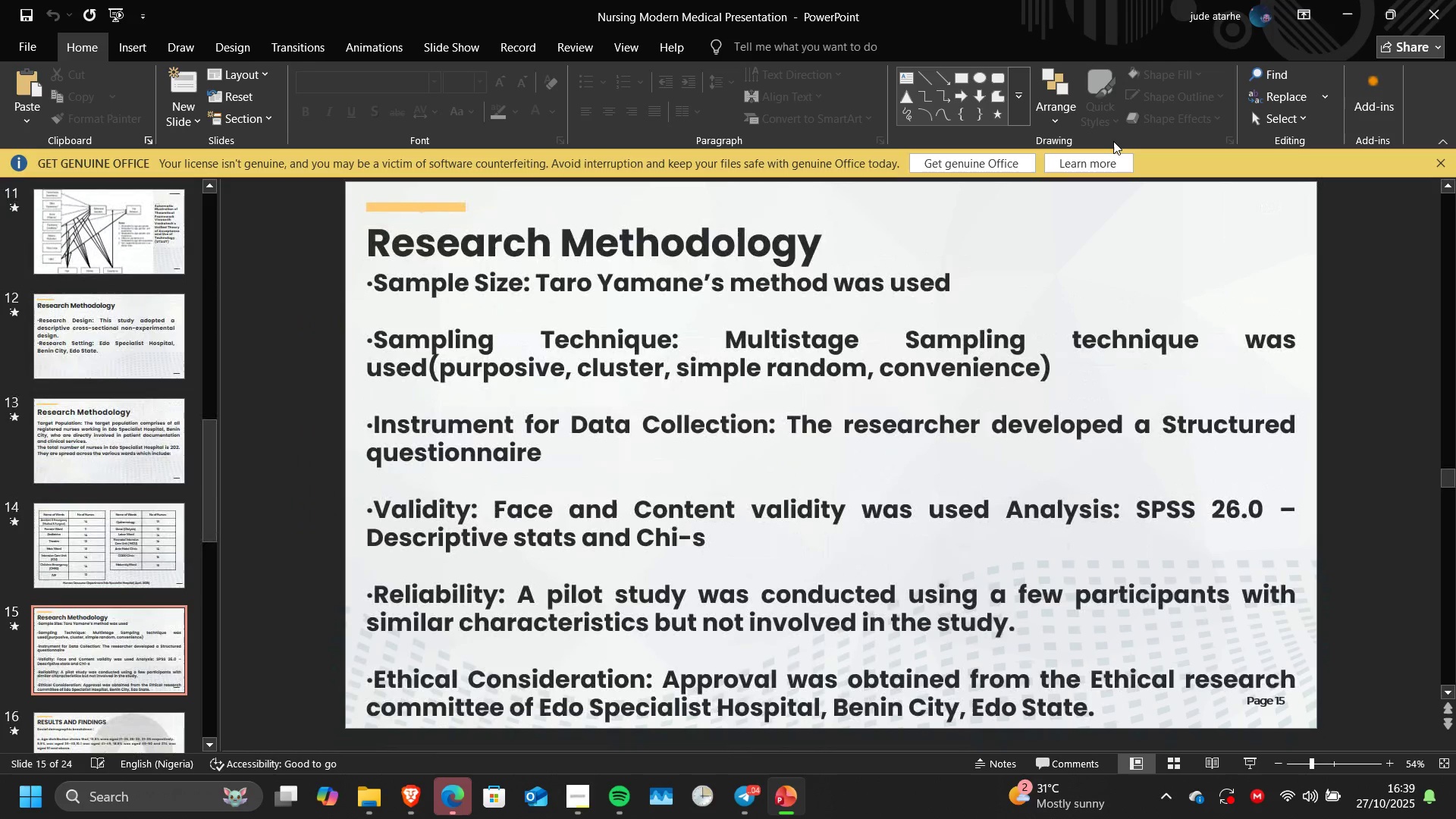 
key(ArrowDown)
 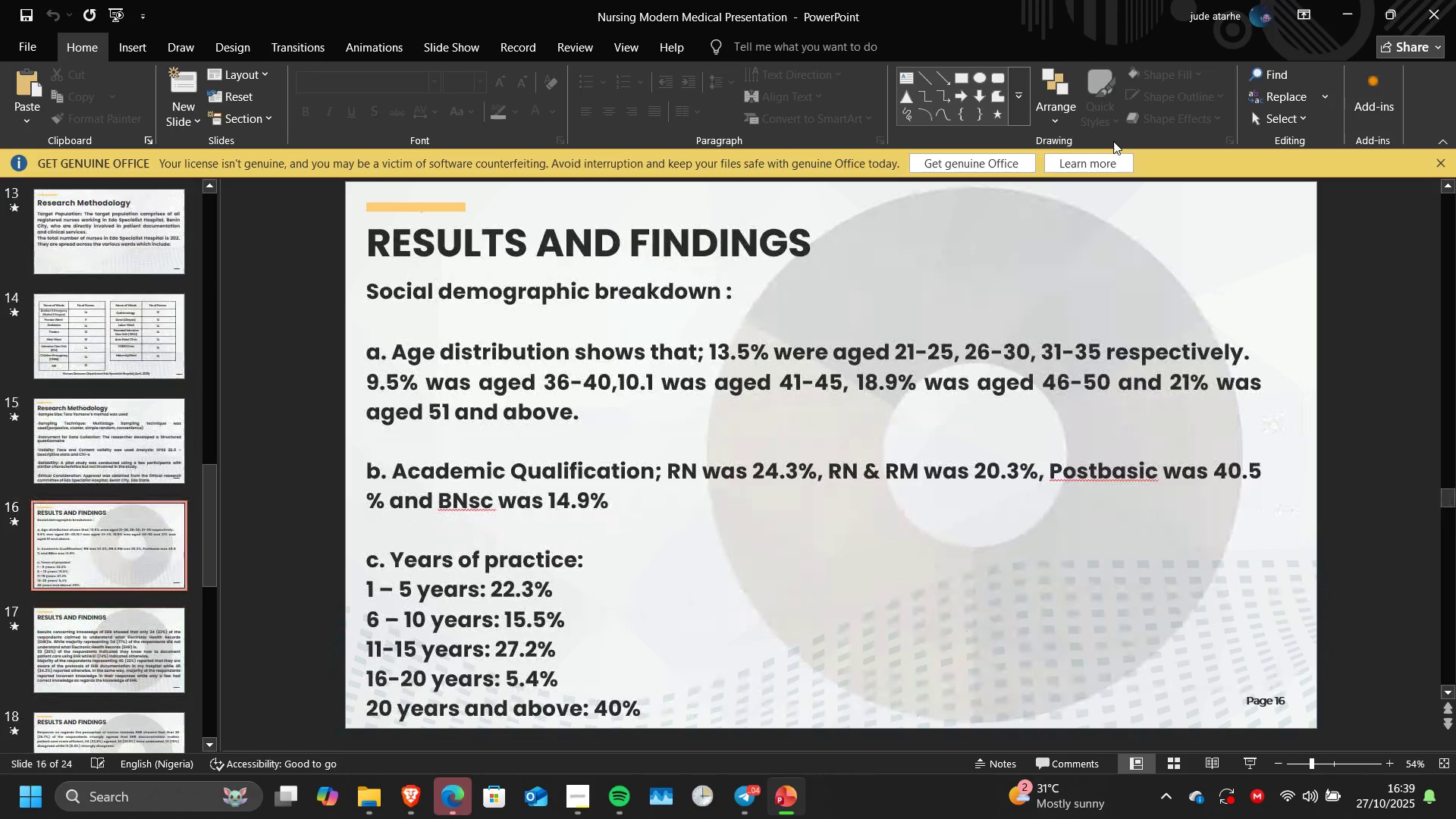 
key(ArrowDown)
 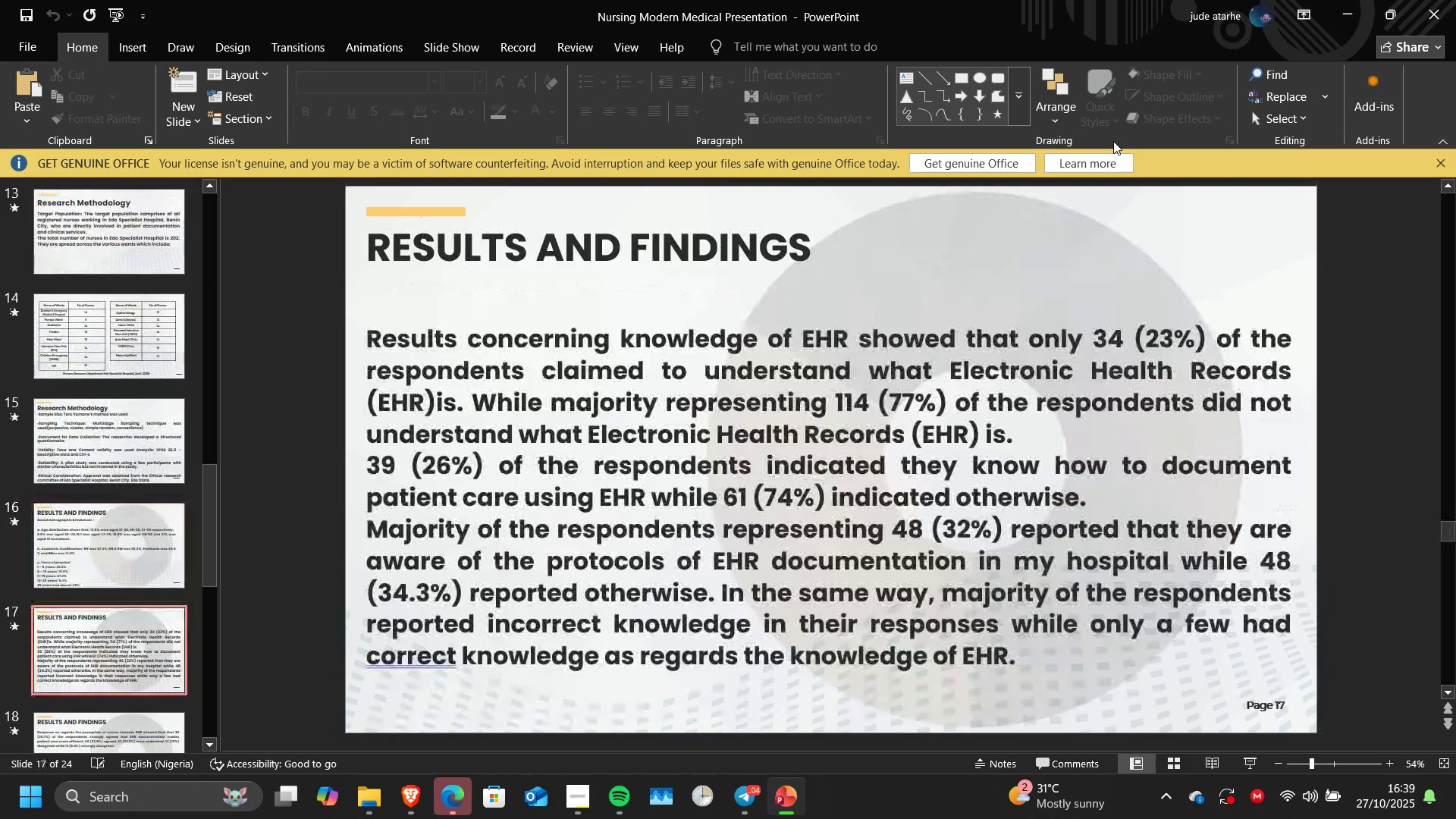 
key(ArrowDown)
 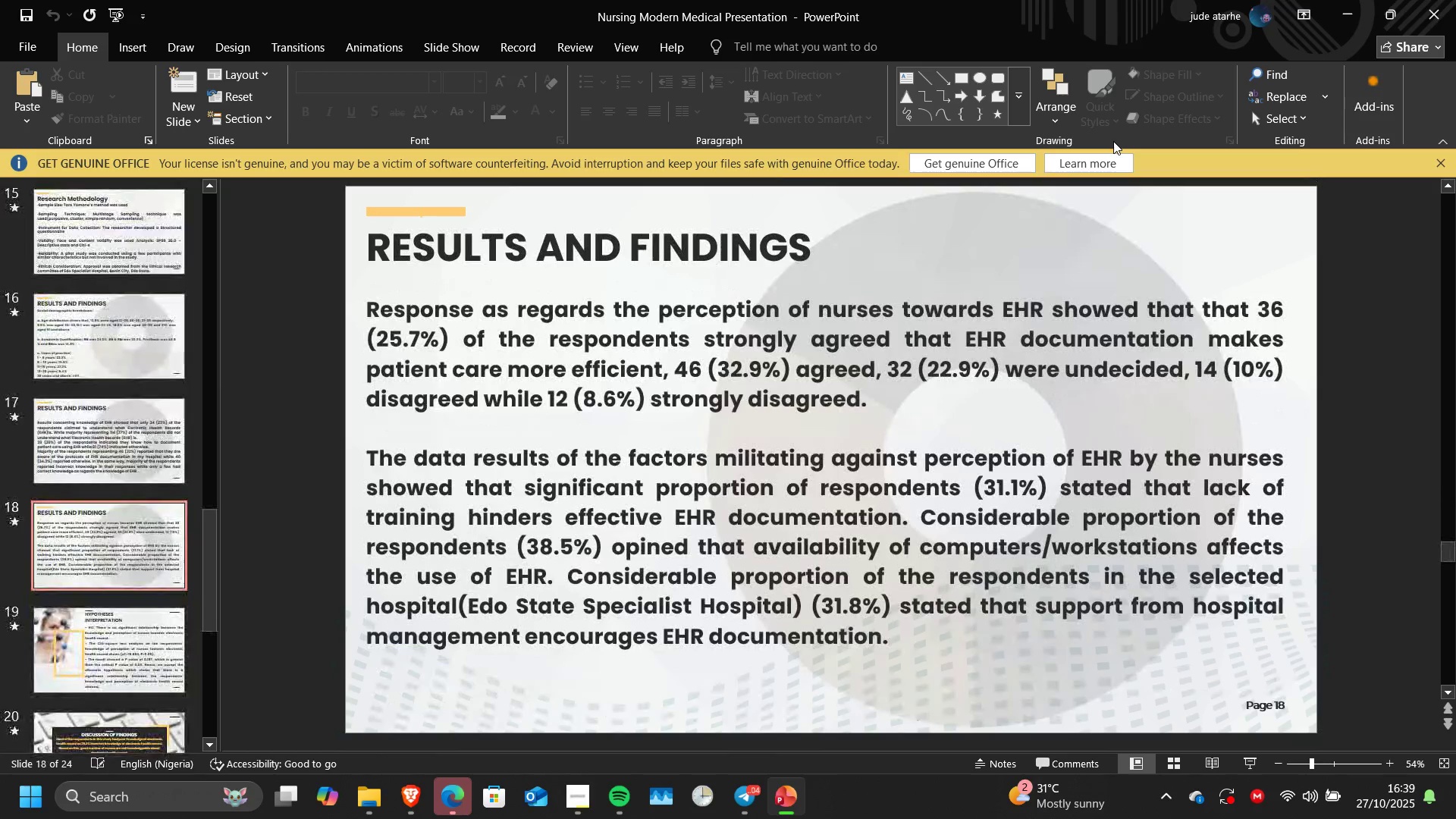 
key(ArrowDown)
 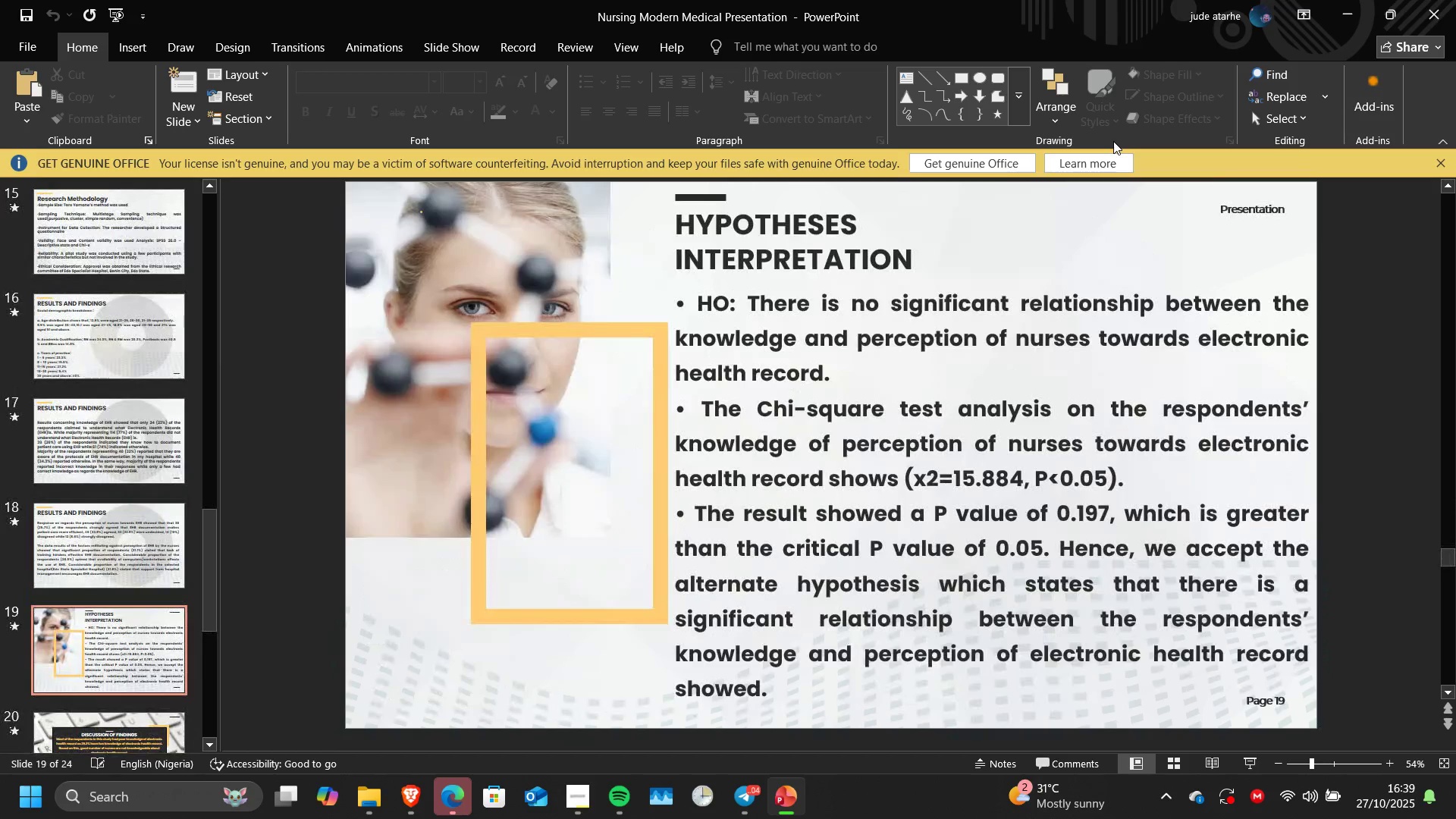 
key(ArrowDown)
 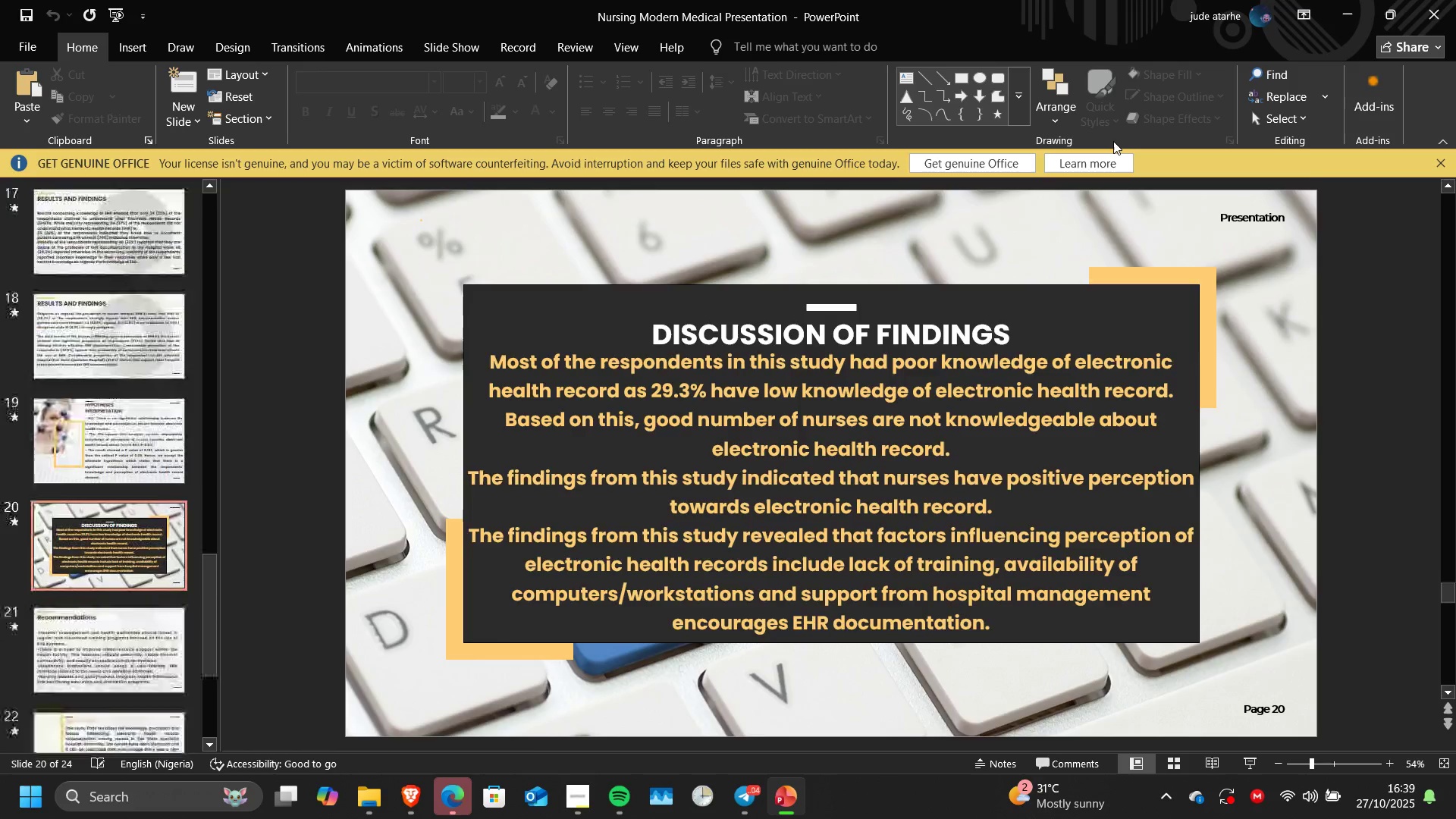 
key(ArrowDown)
 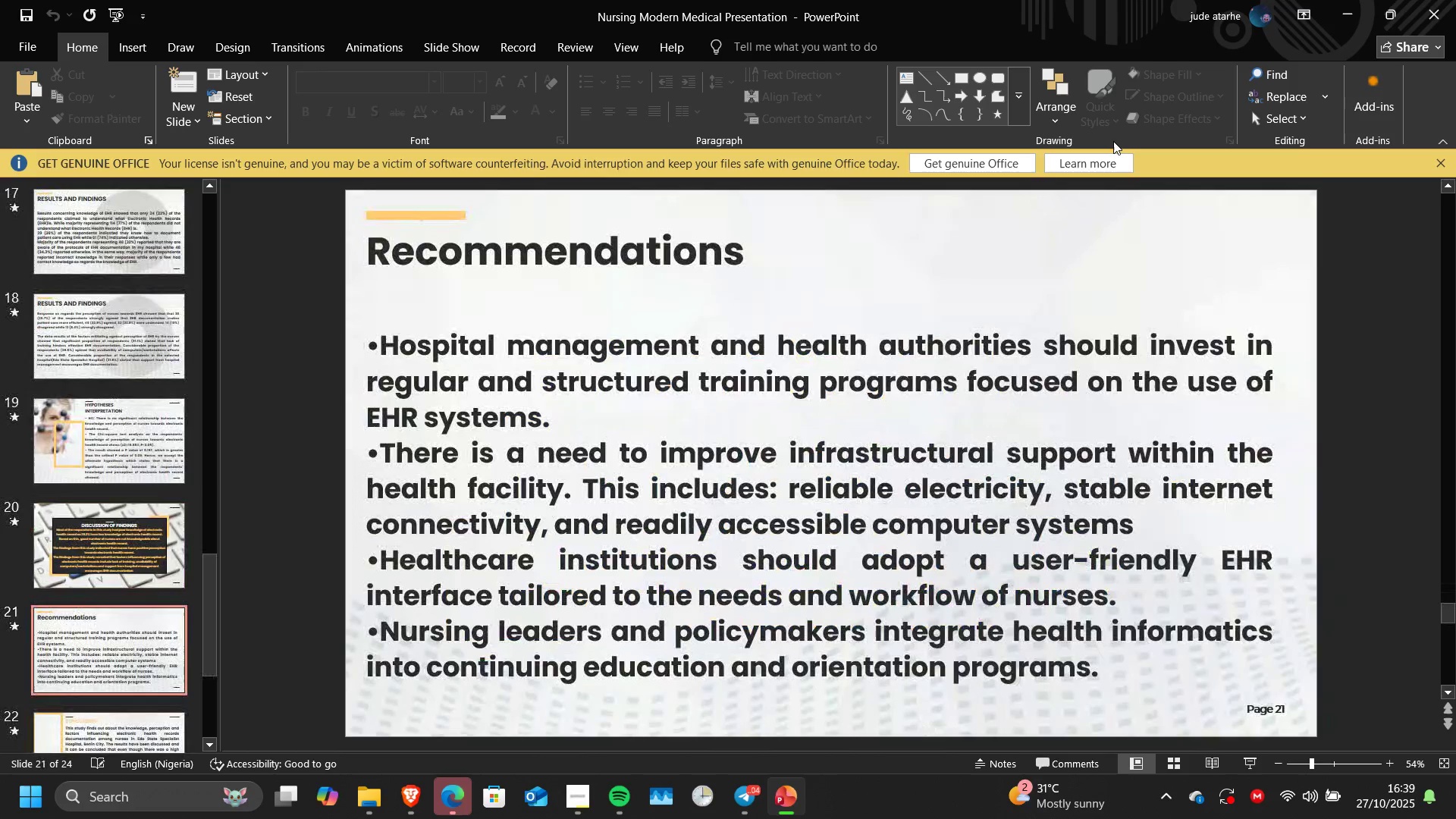 
key(ArrowDown)
 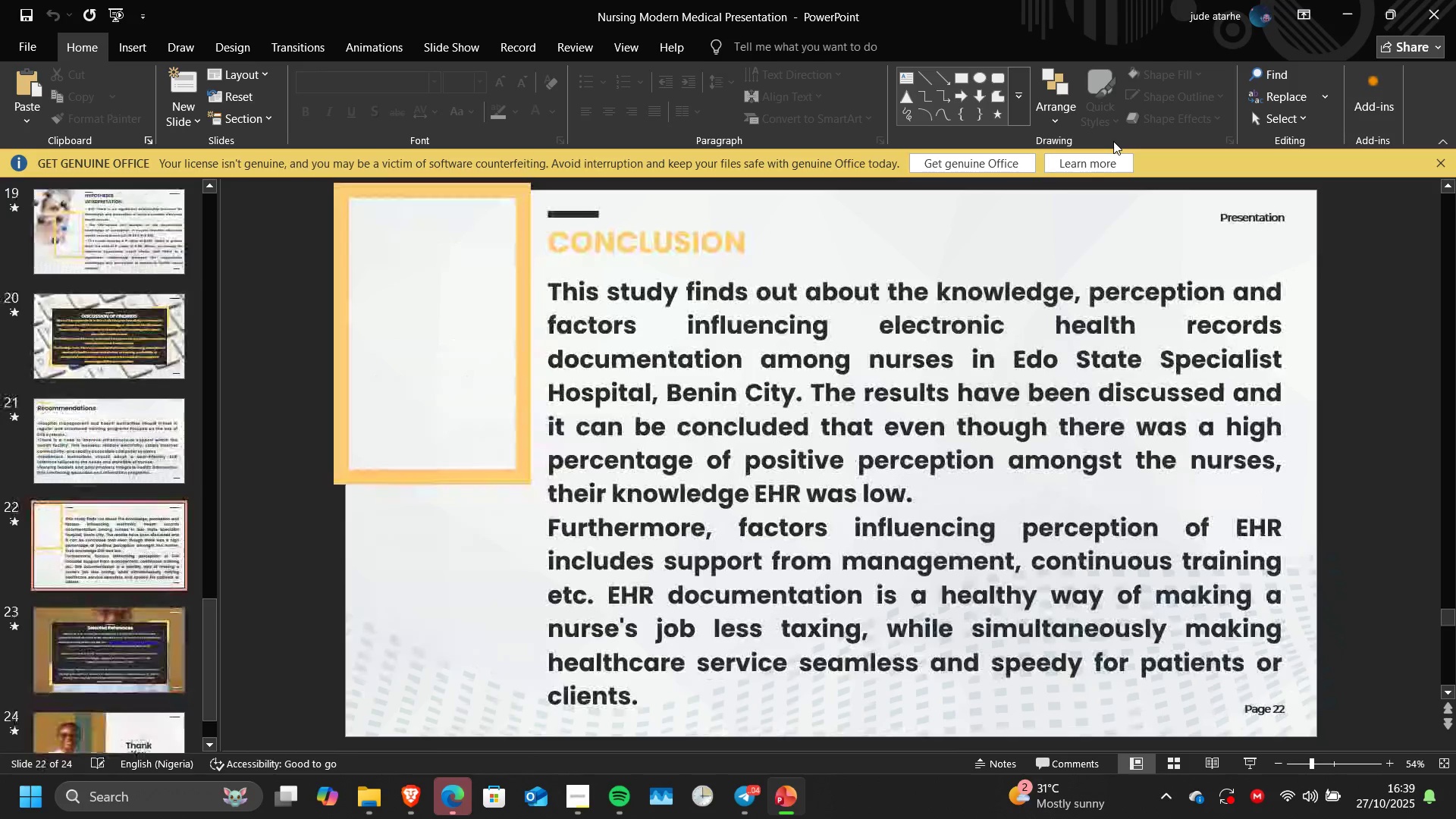 
key(ArrowDown)
 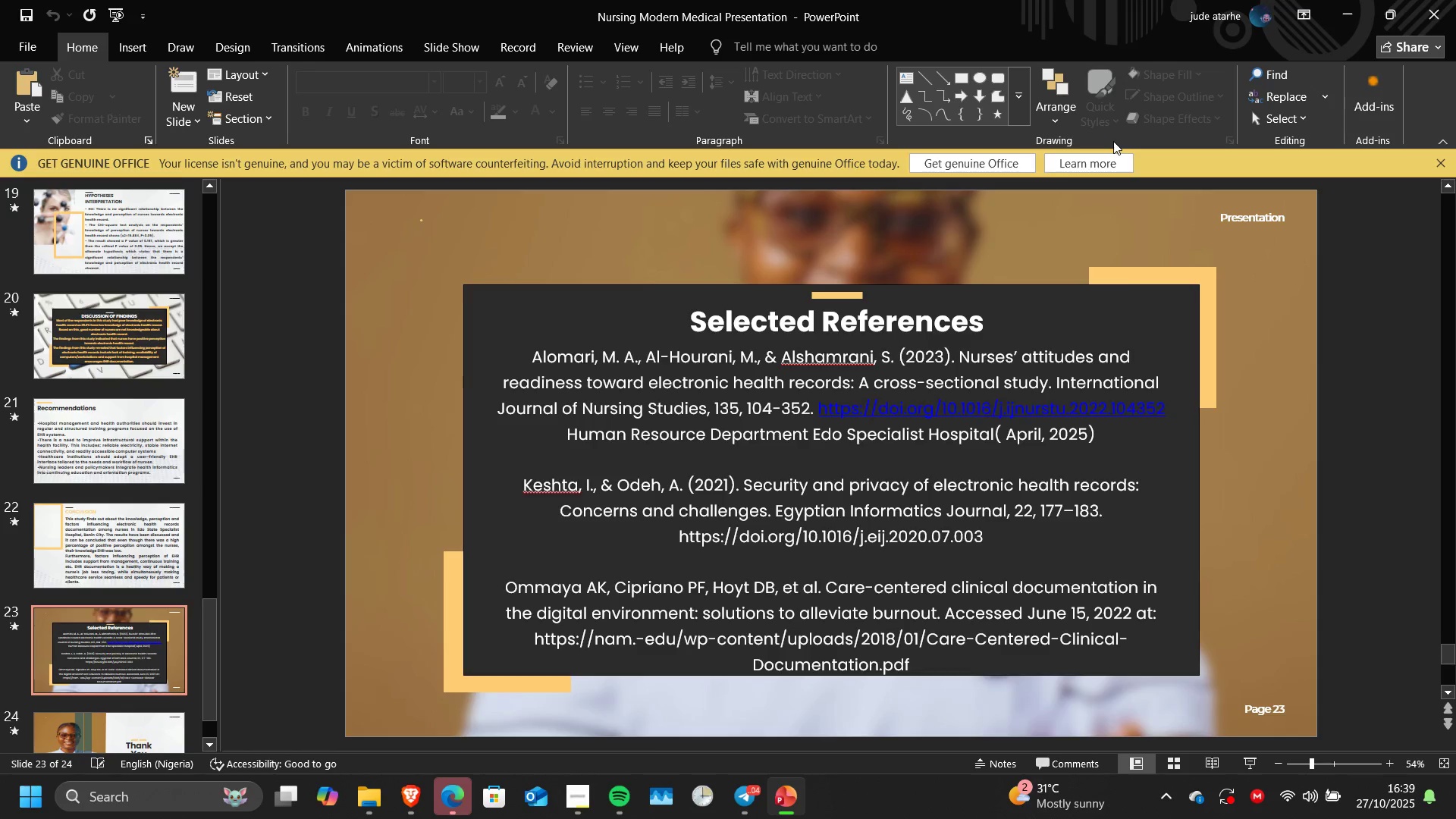 
key(ArrowDown)
 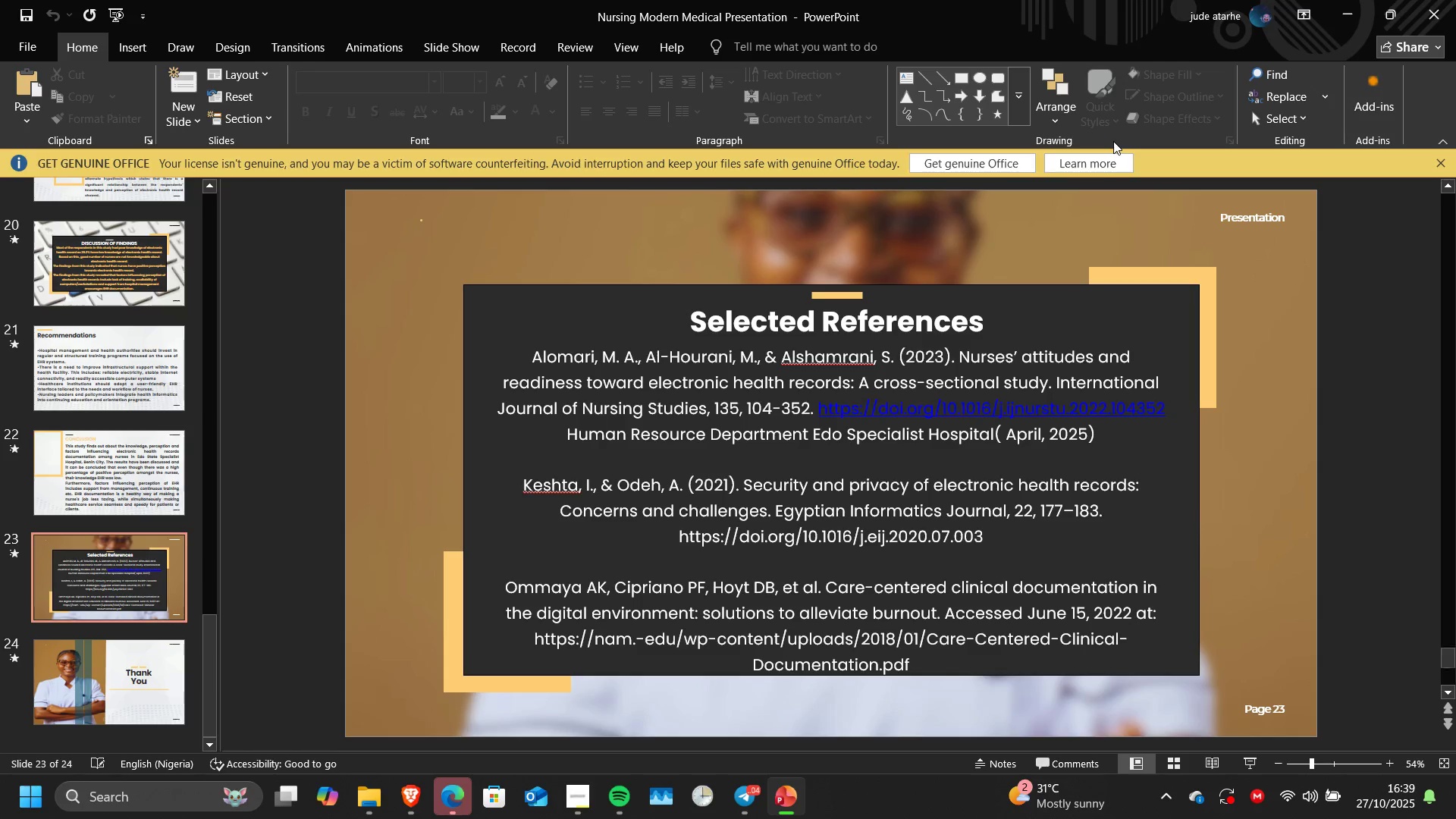 
key(ArrowUp)
 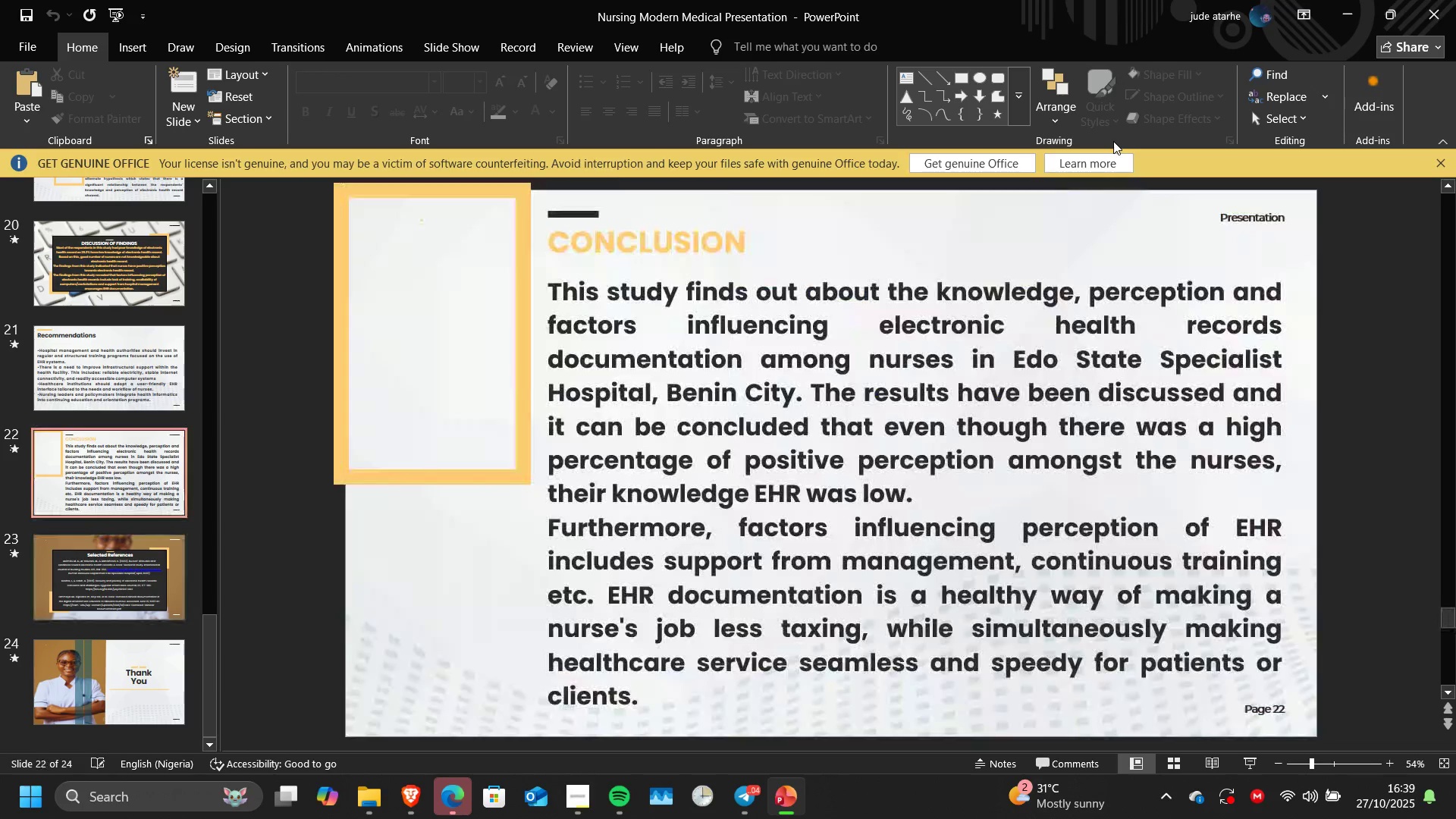 
key(ArrowUp)
 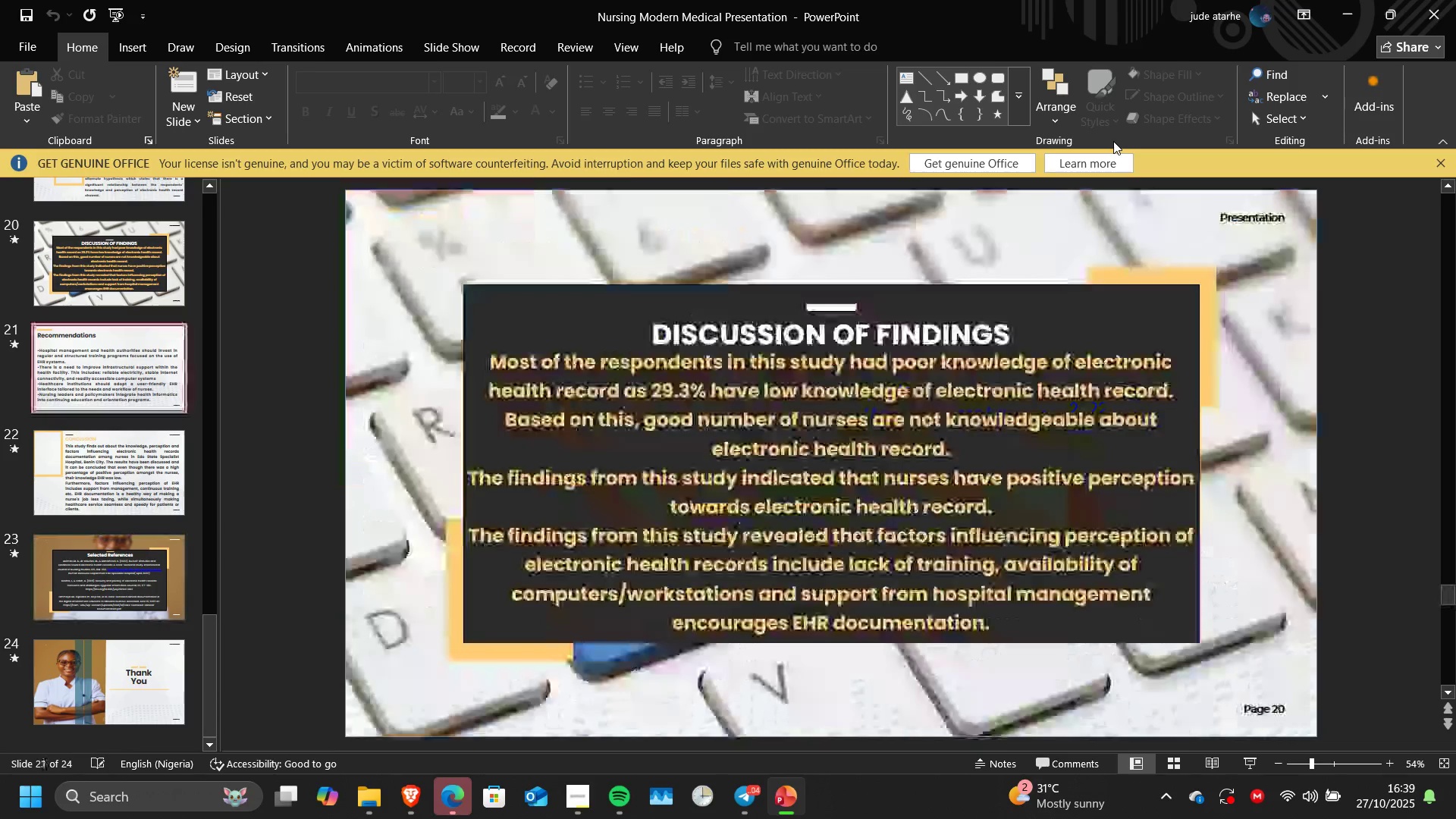 
key(ArrowUp)
 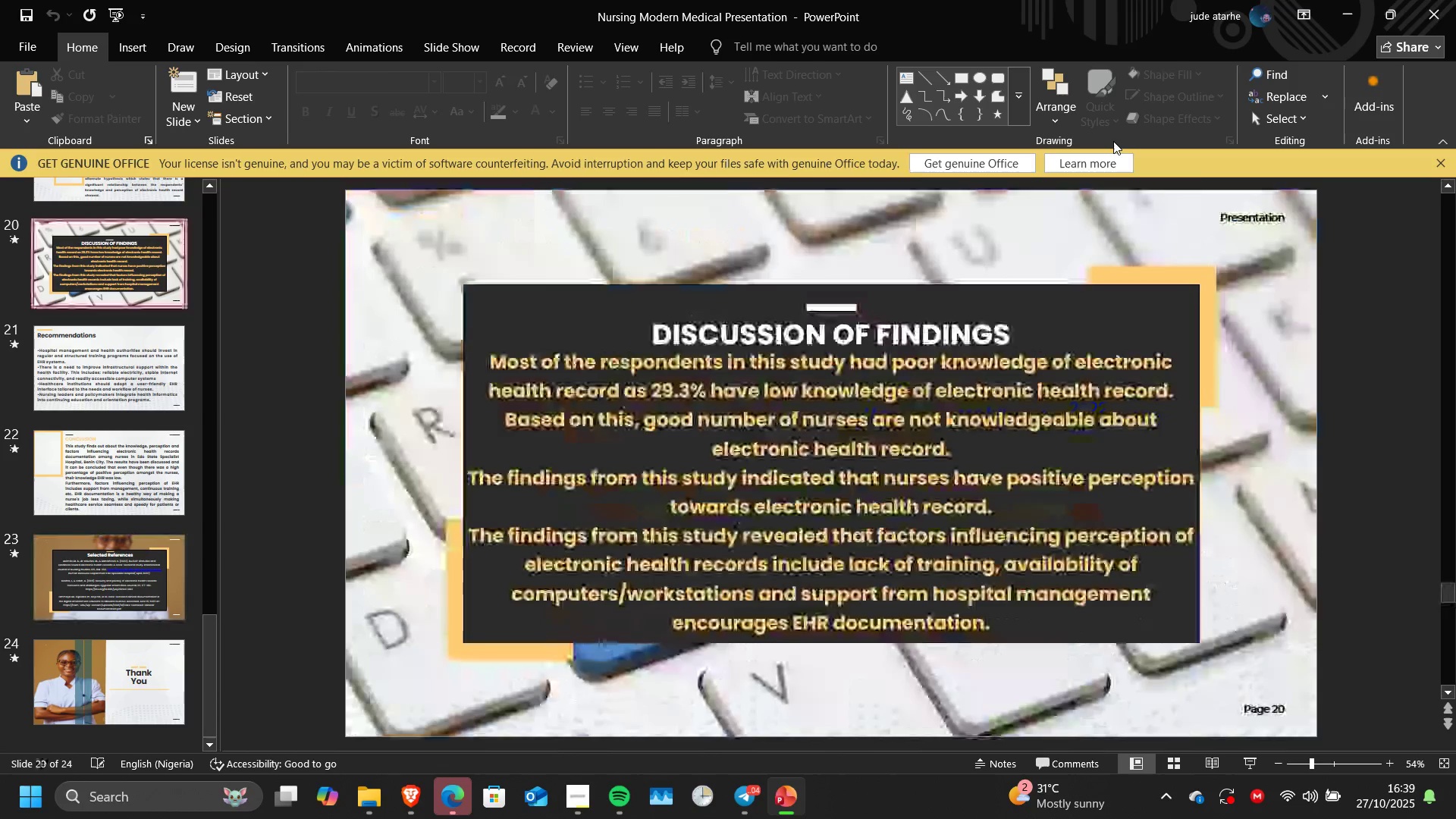 
key(ArrowDown)
 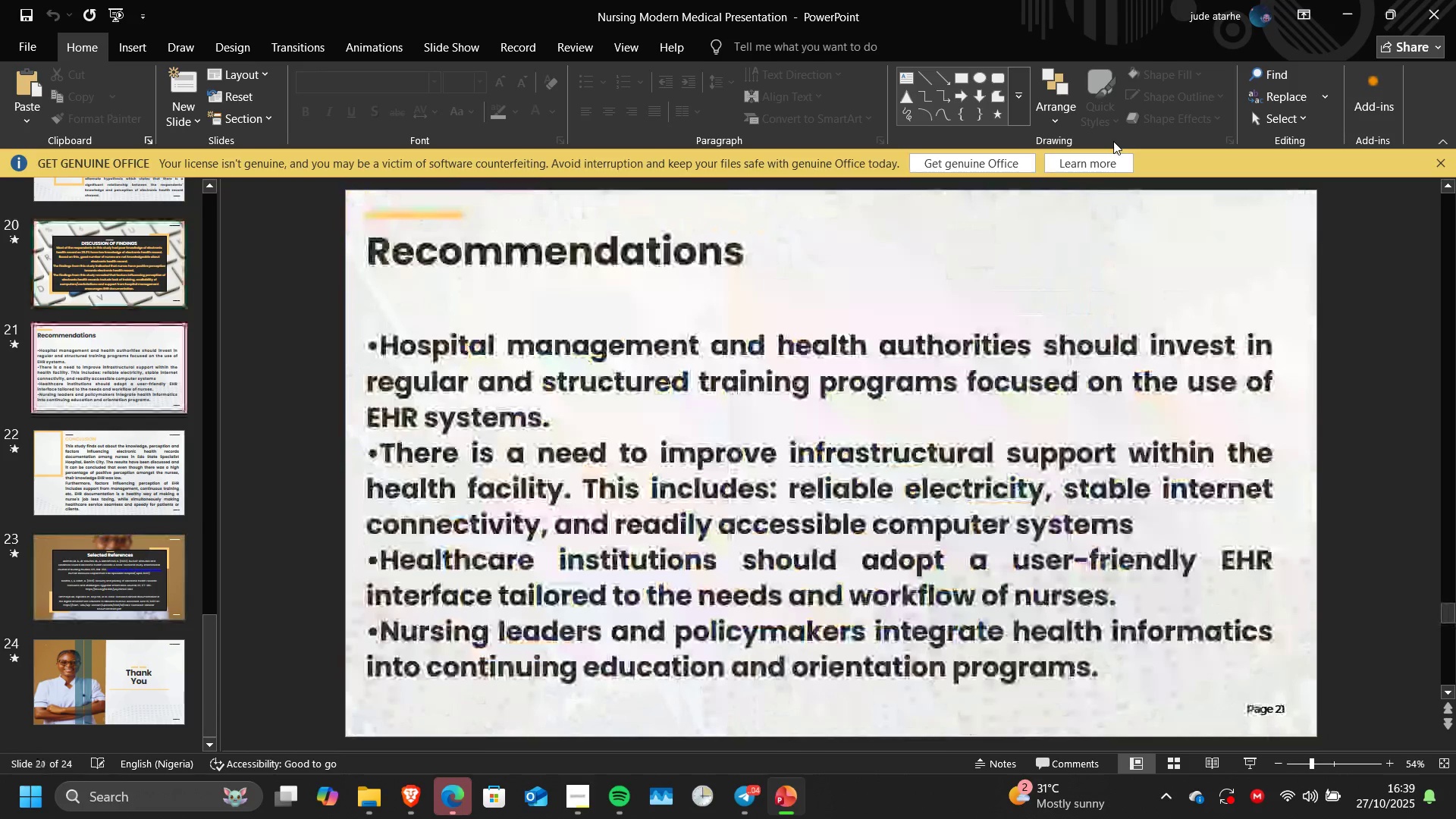 
key(ArrowUp)
 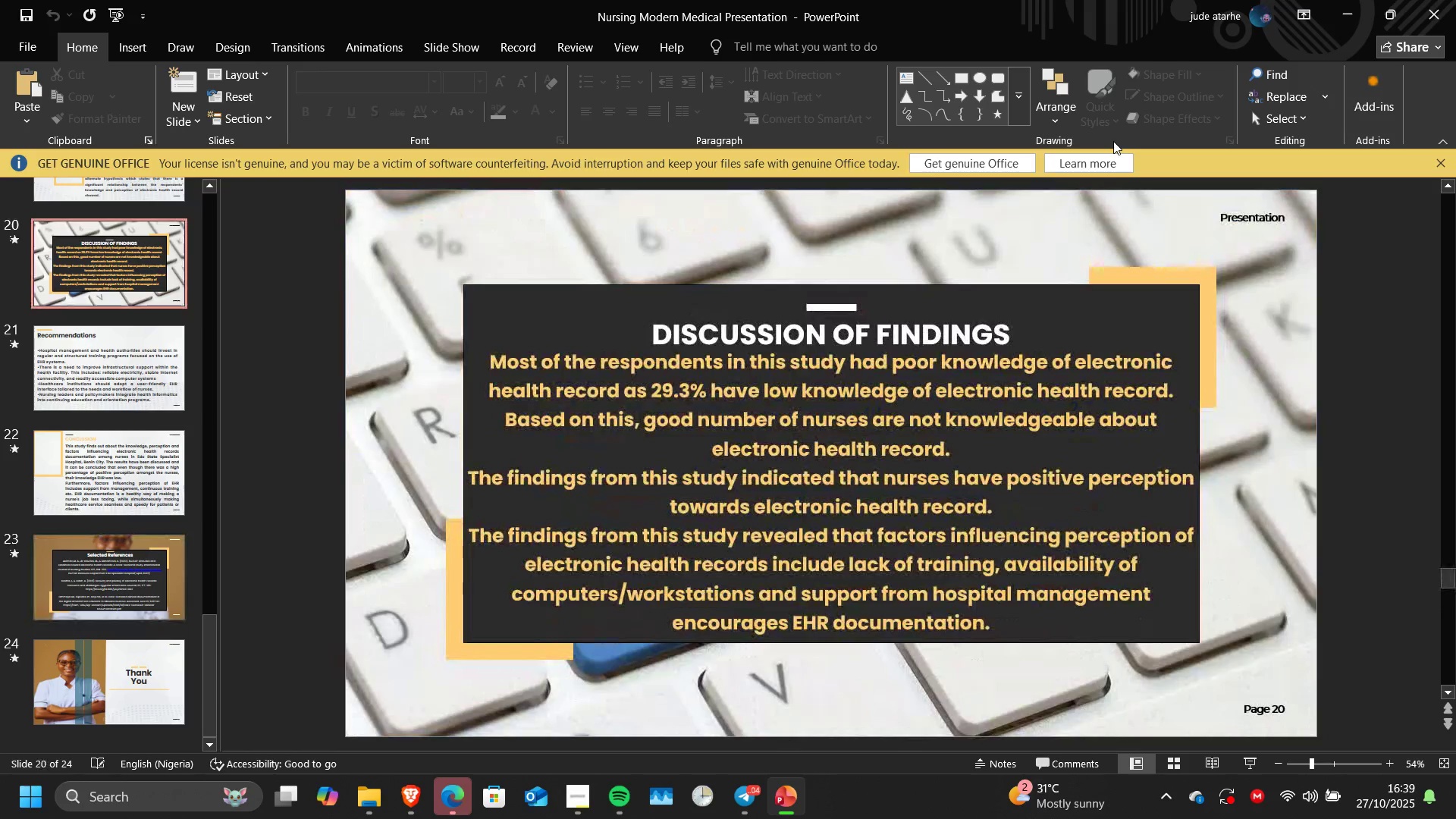 
key(ArrowUp)
 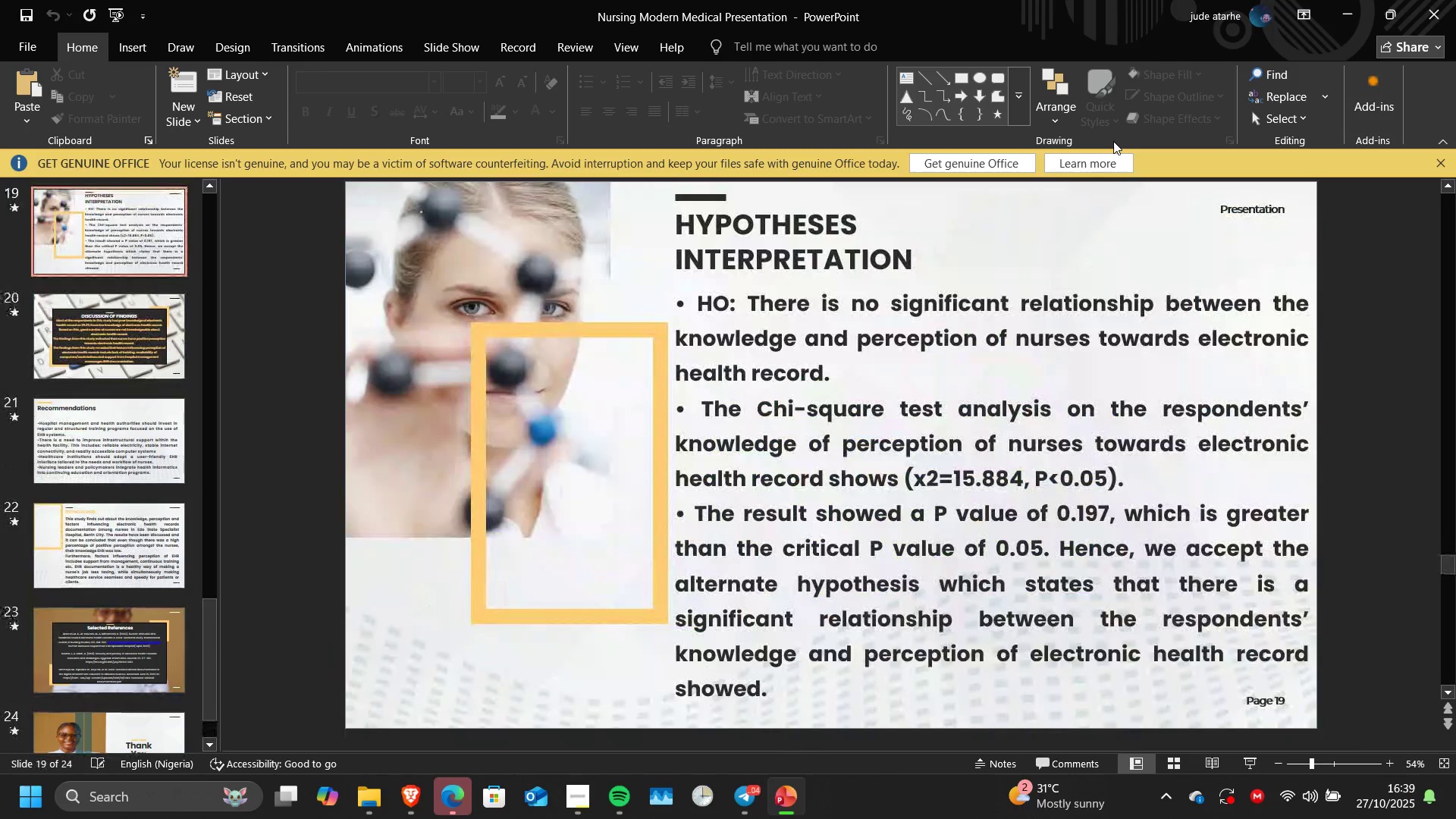 
key(ArrowUp)
 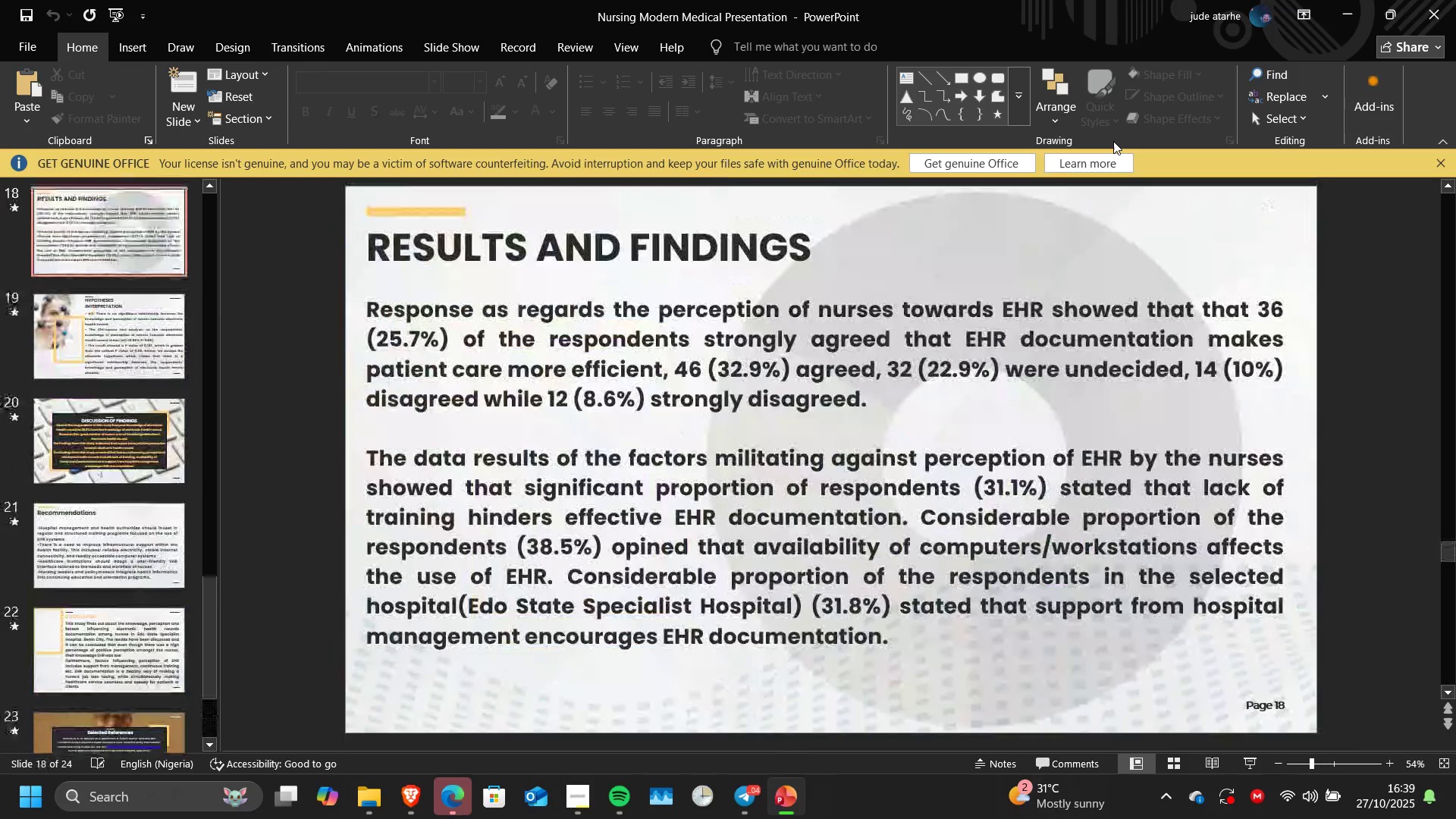 
key(ArrowUp)
 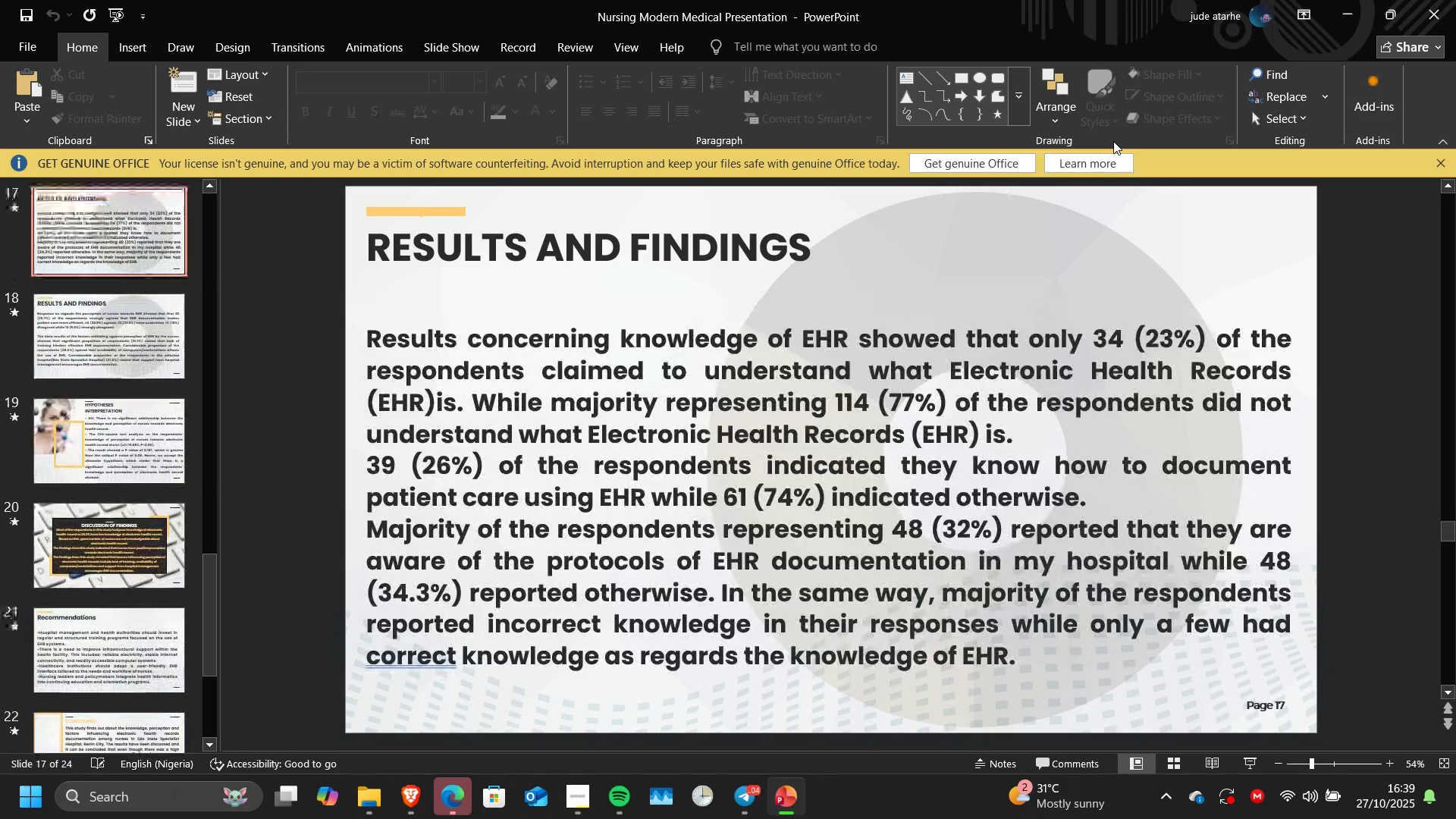 
wait(5.26)
 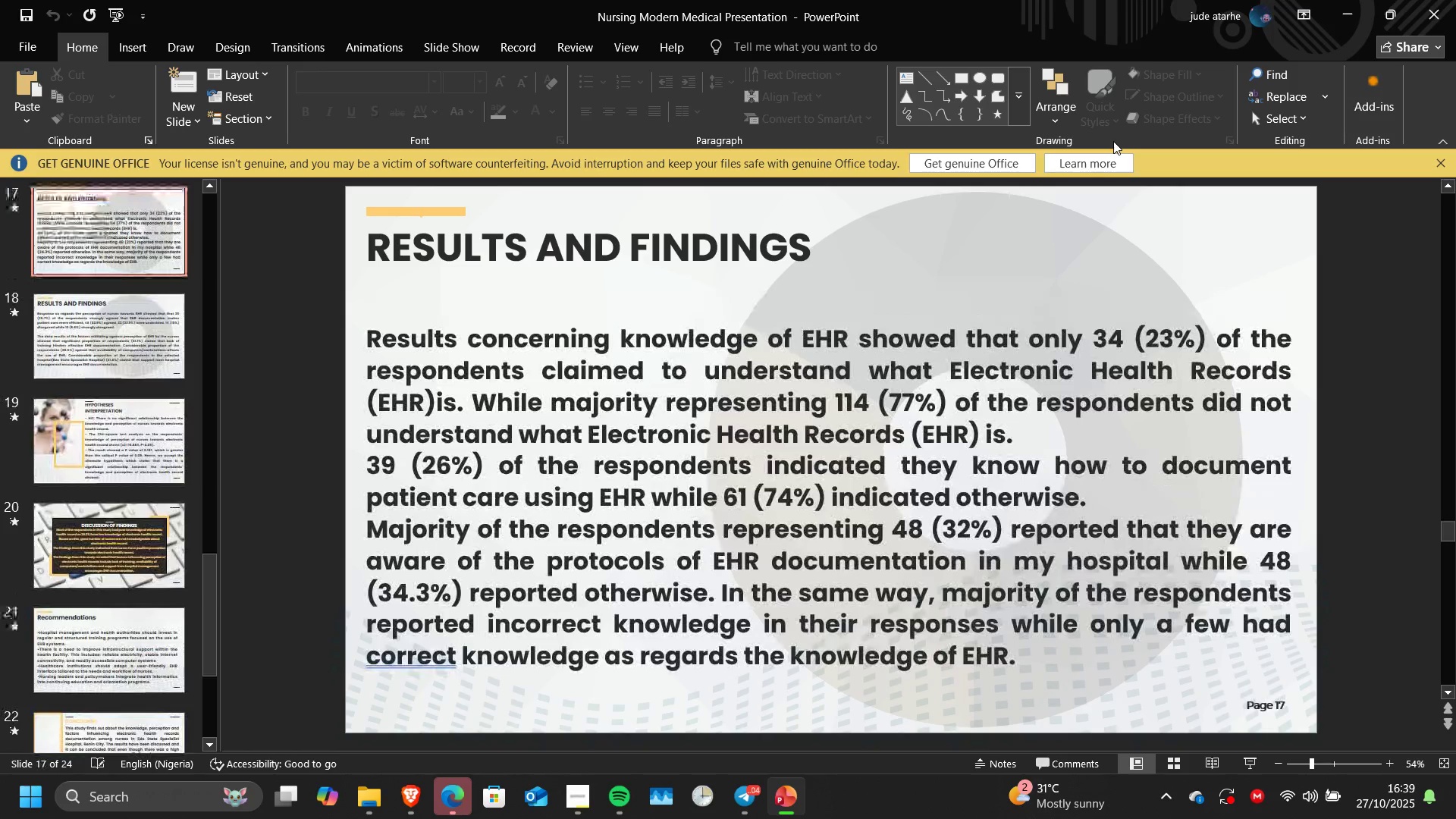 
key(ArrowUp)
 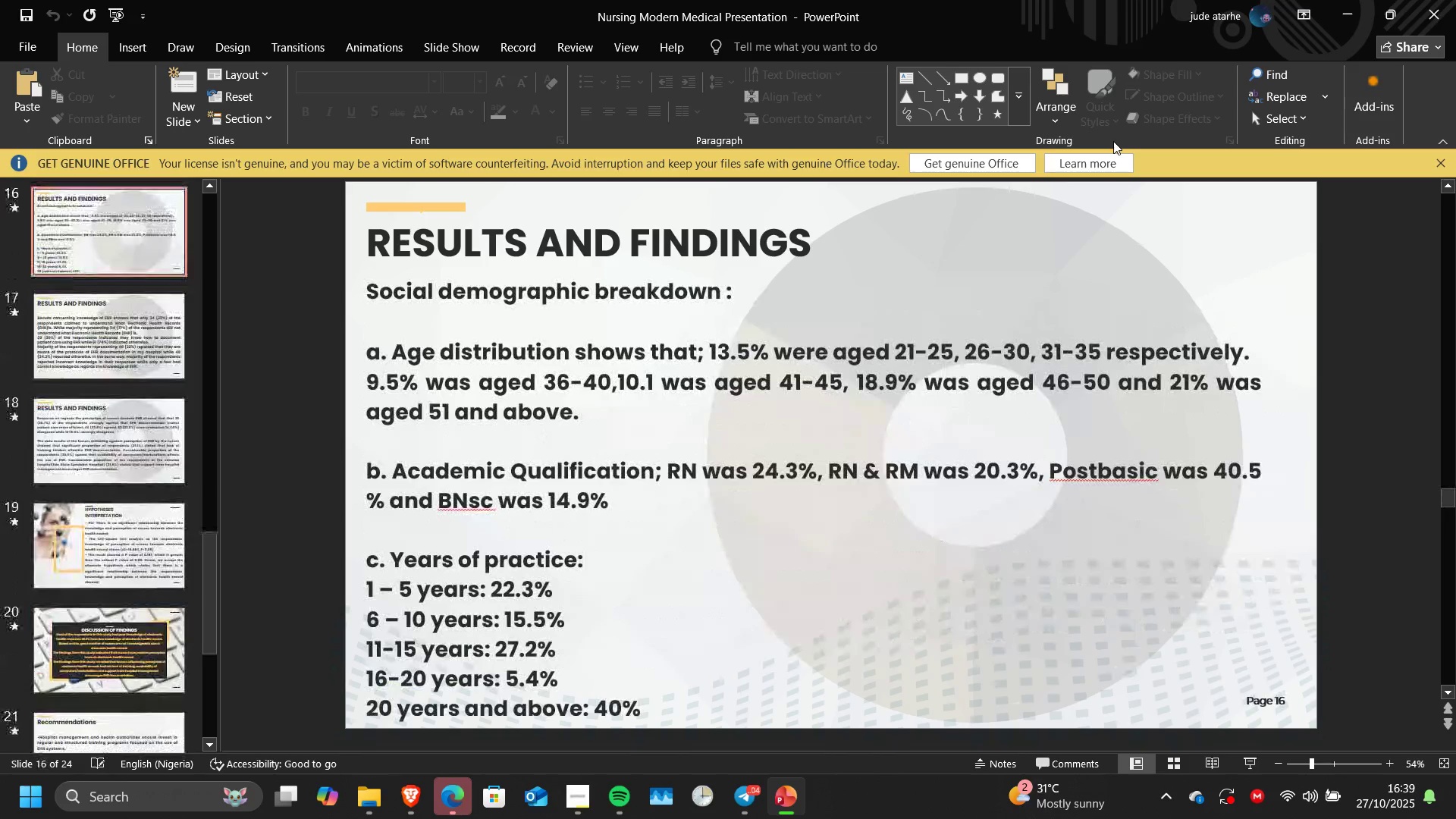 
key(ArrowUp)
 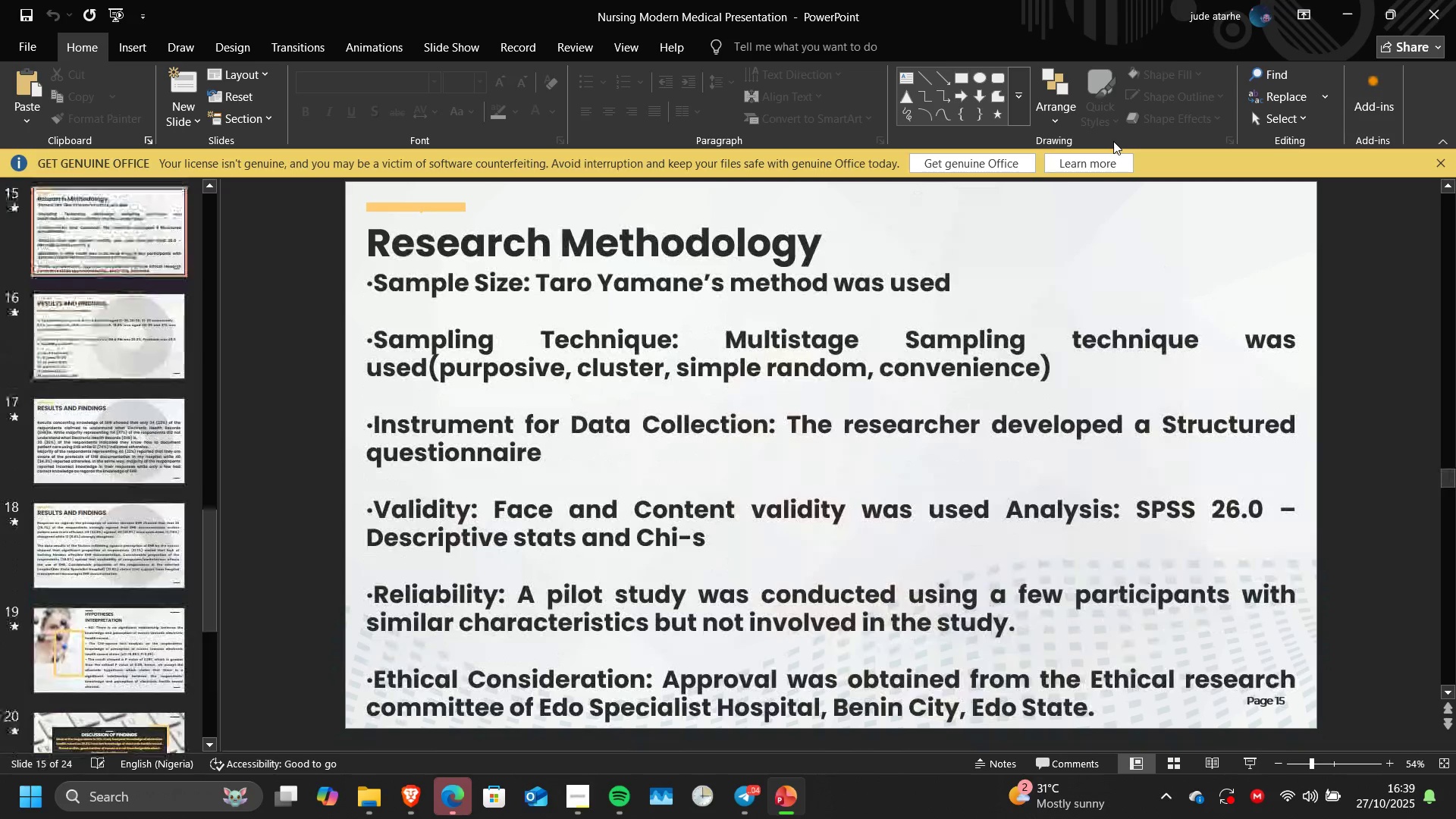 
key(ArrowUp)
 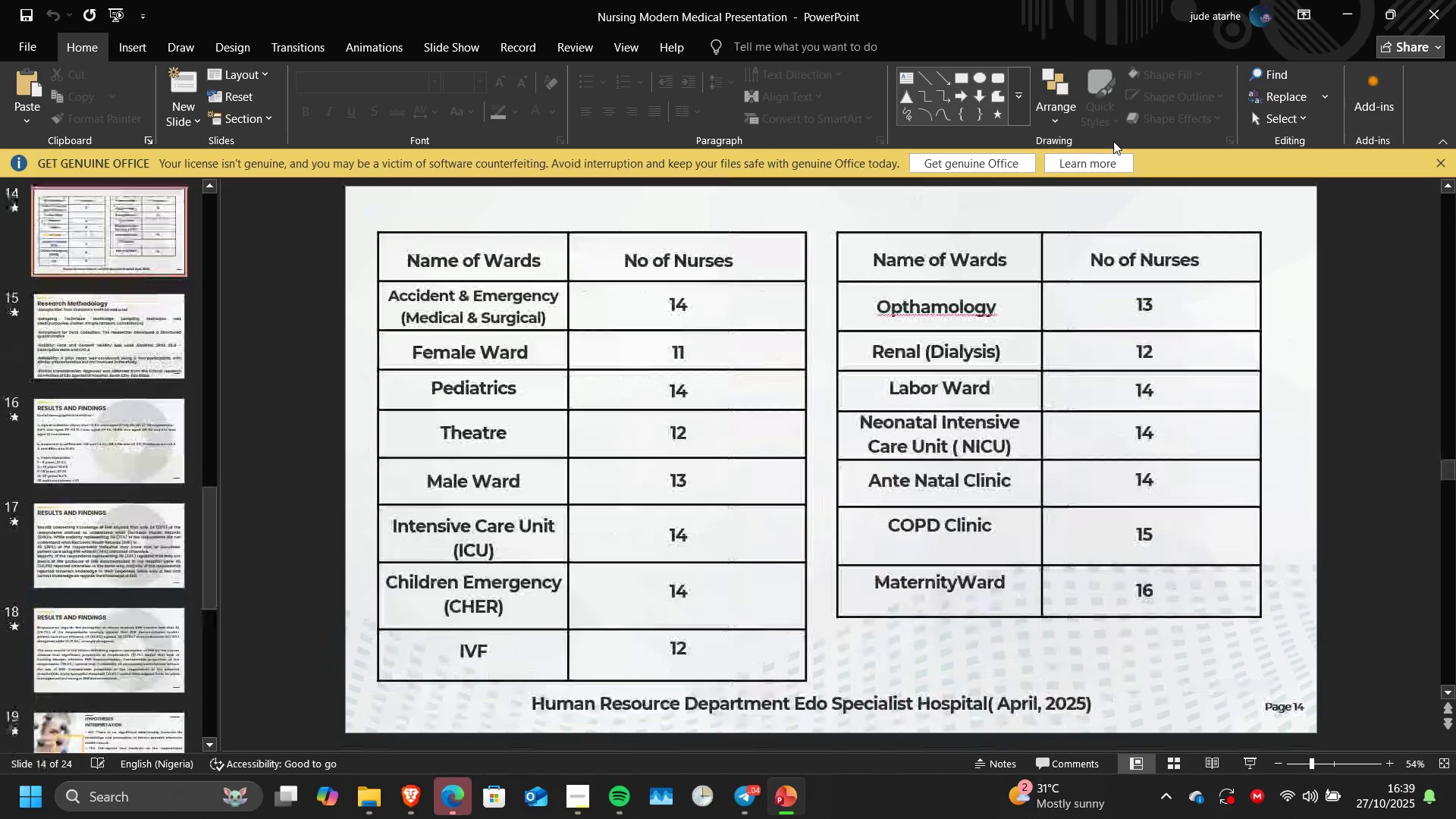 
key(ArrowUp)
 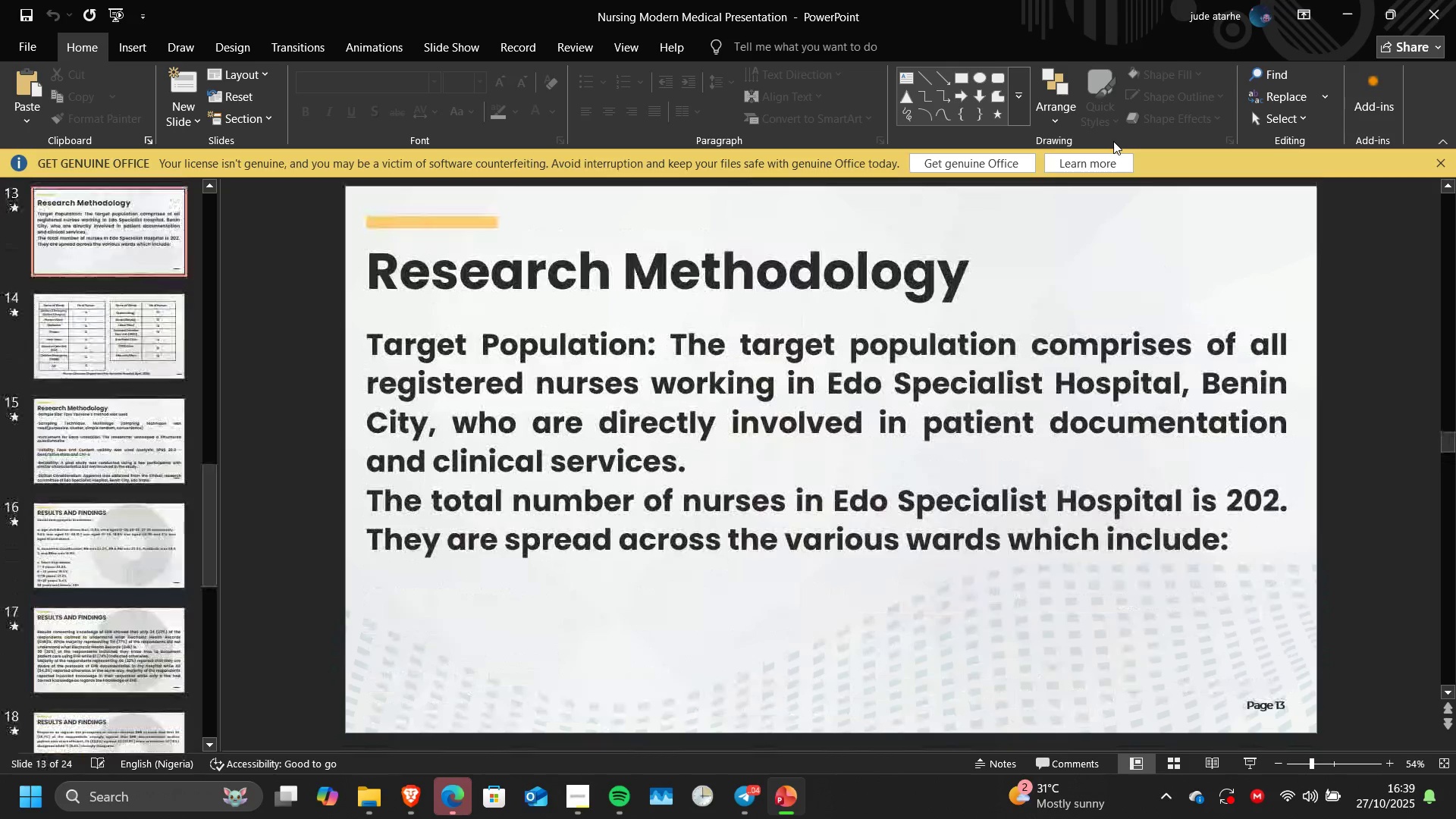 
key(ArrowUp)
 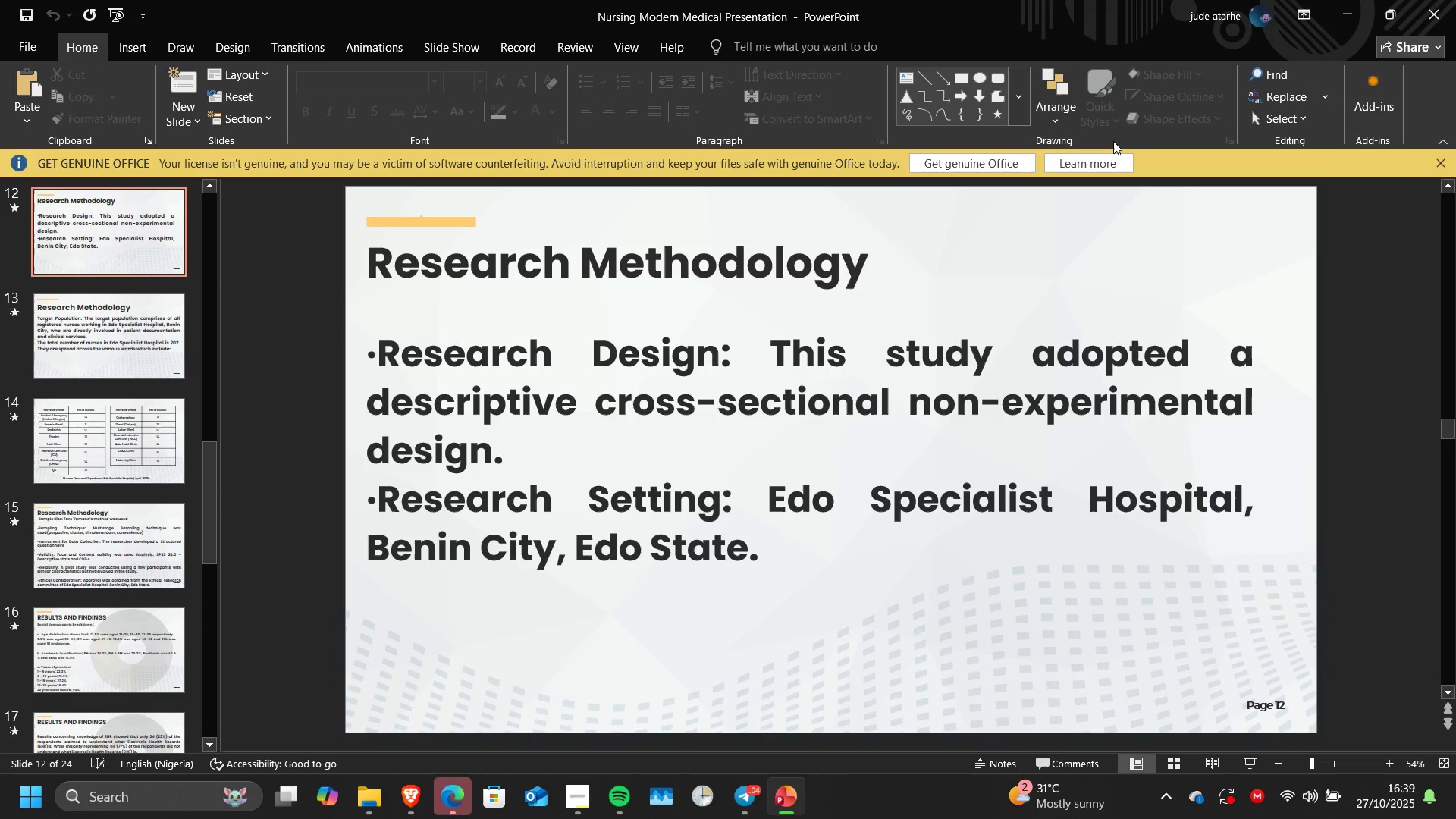 
key(ArrowUp)
 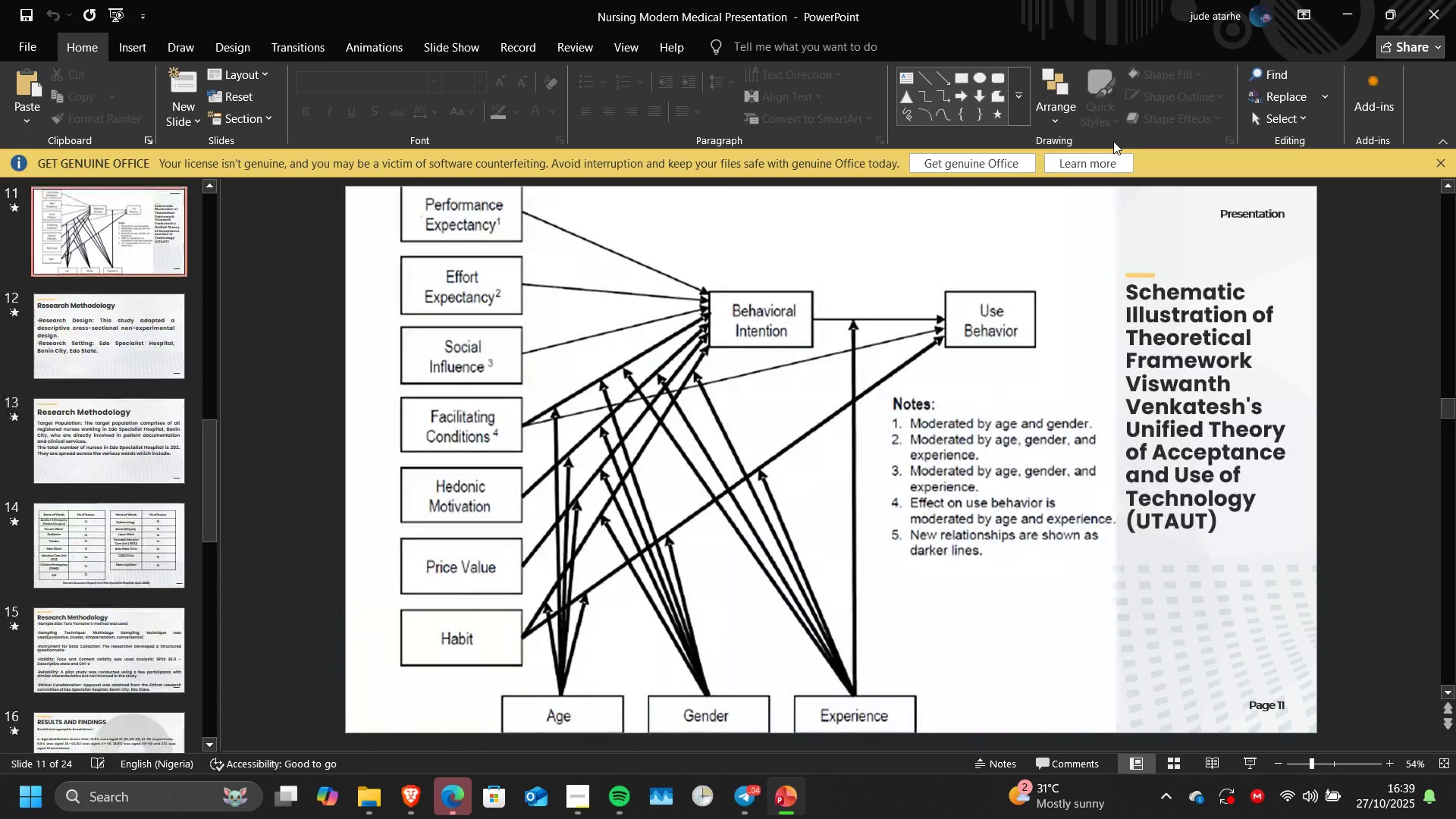 
key(ArrowDown)
 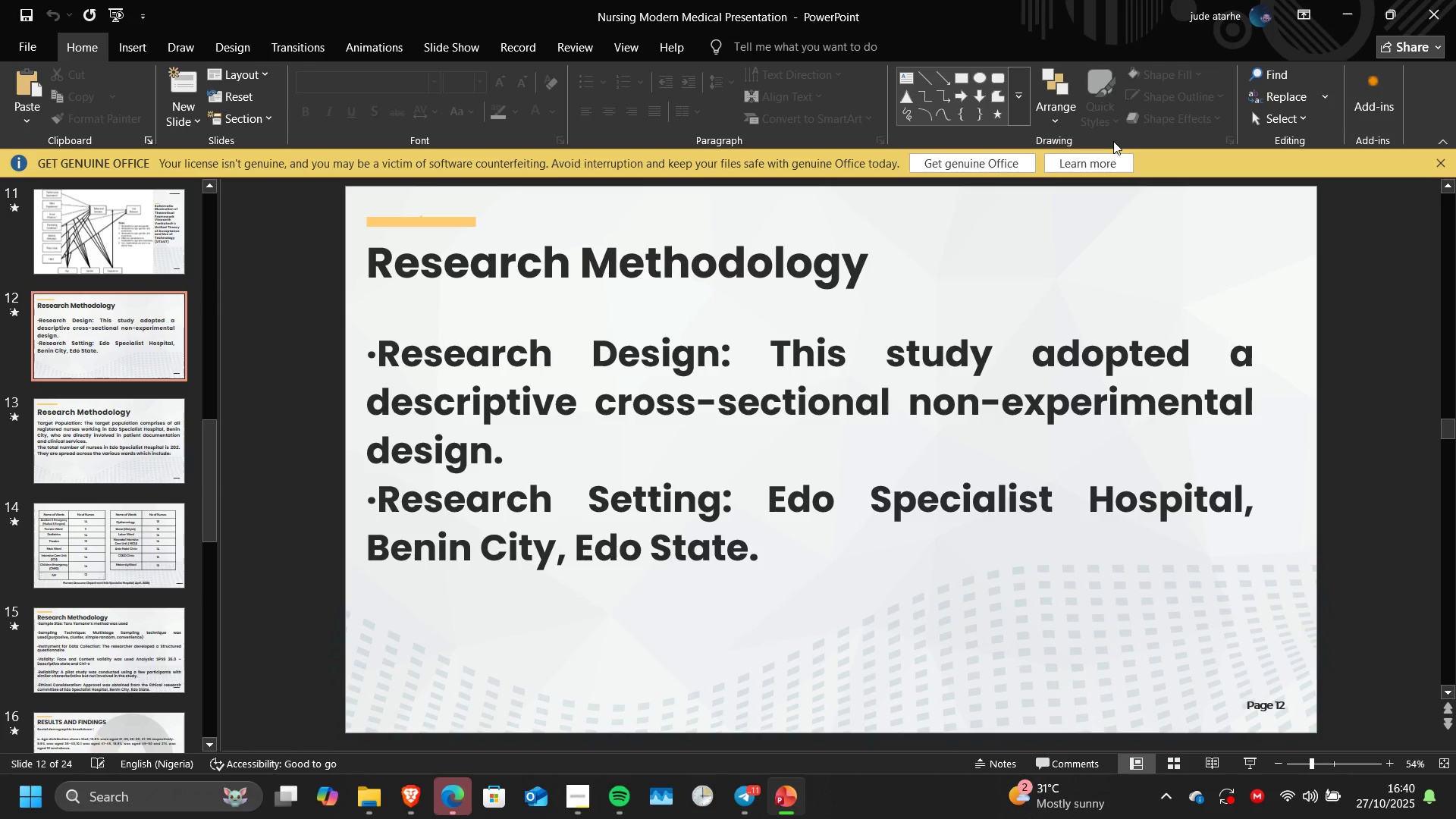 
wait(37.59)
 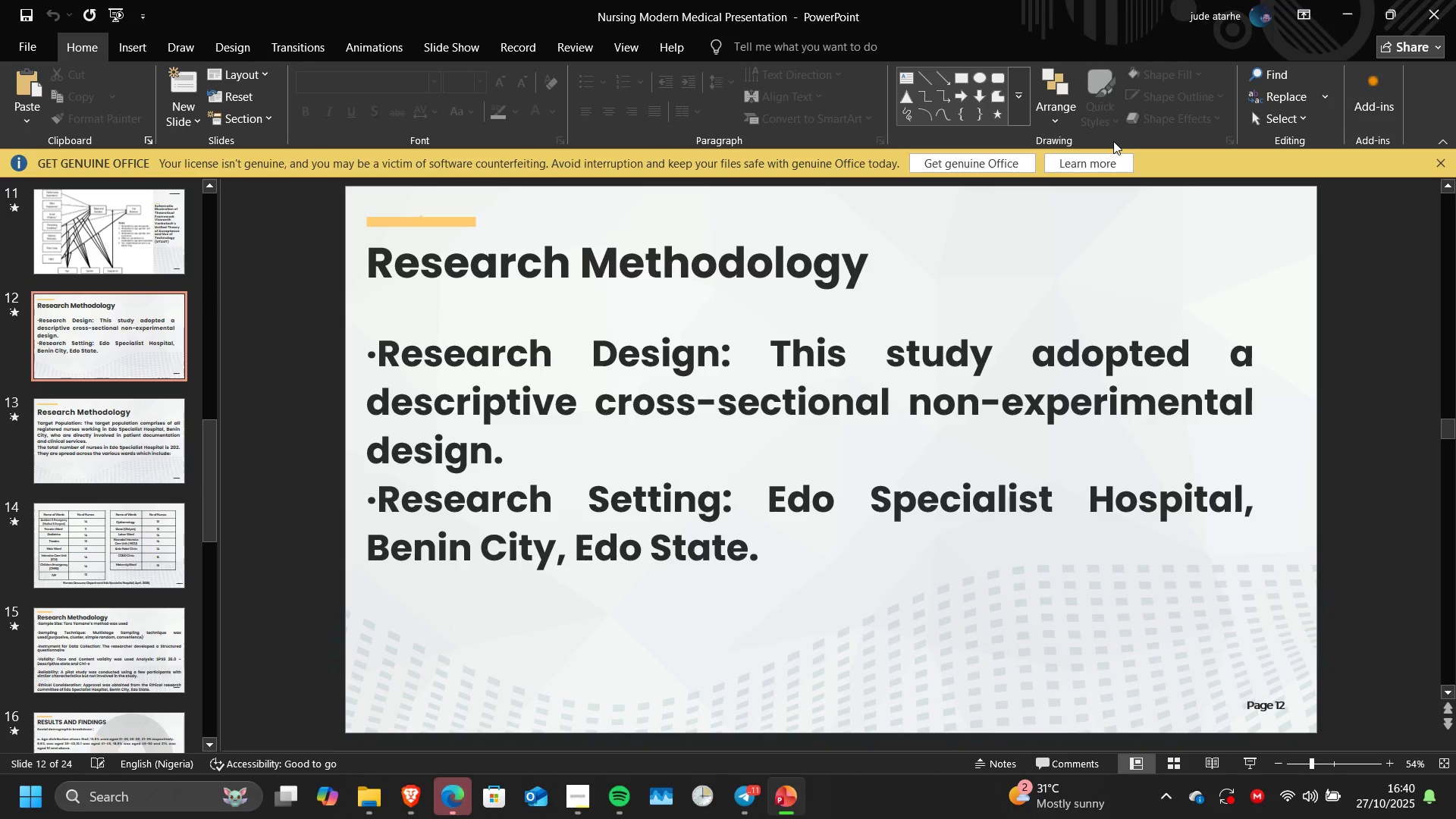 
left_click([589, 740])
 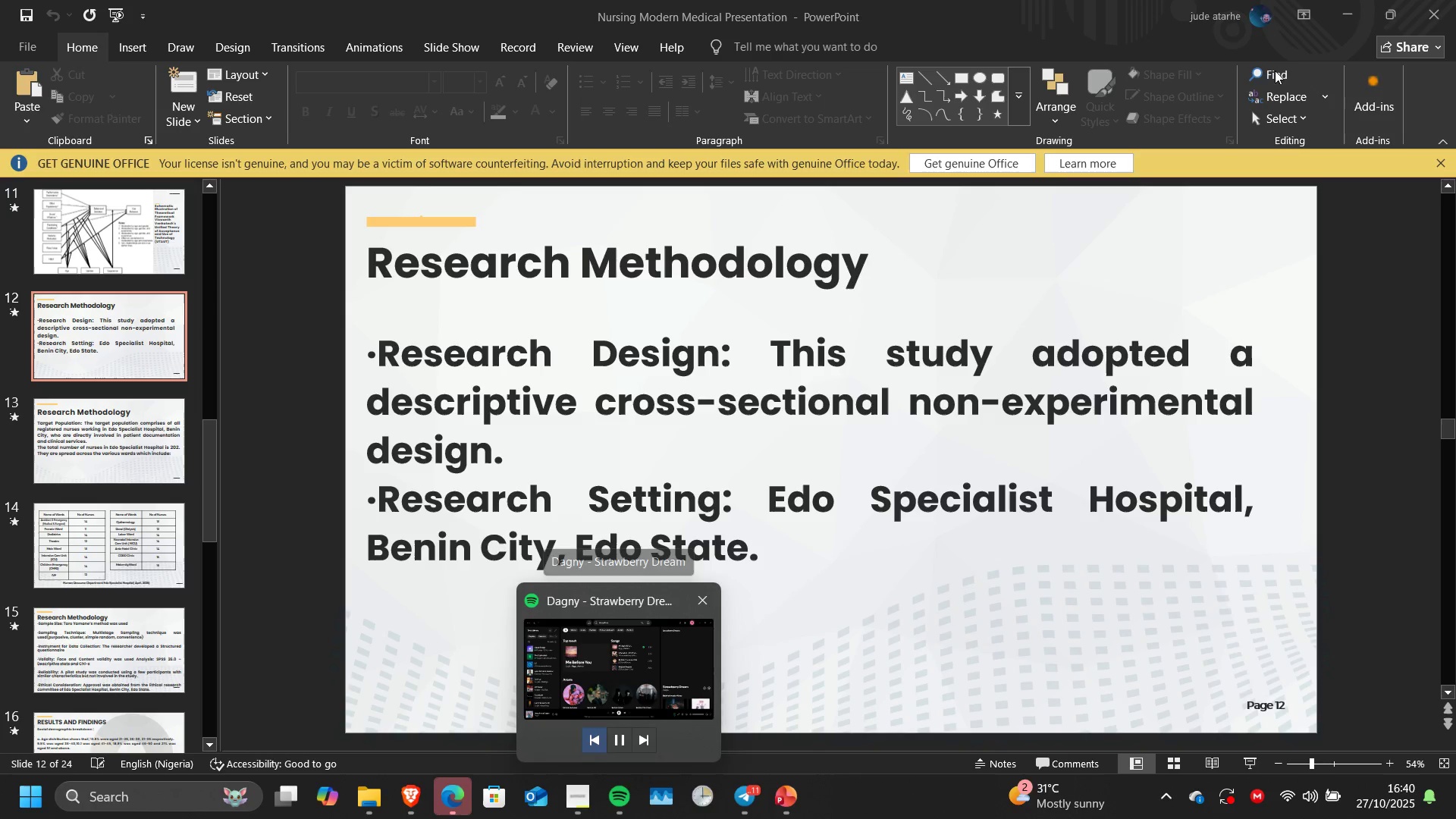 
left_click([1342, 4])
 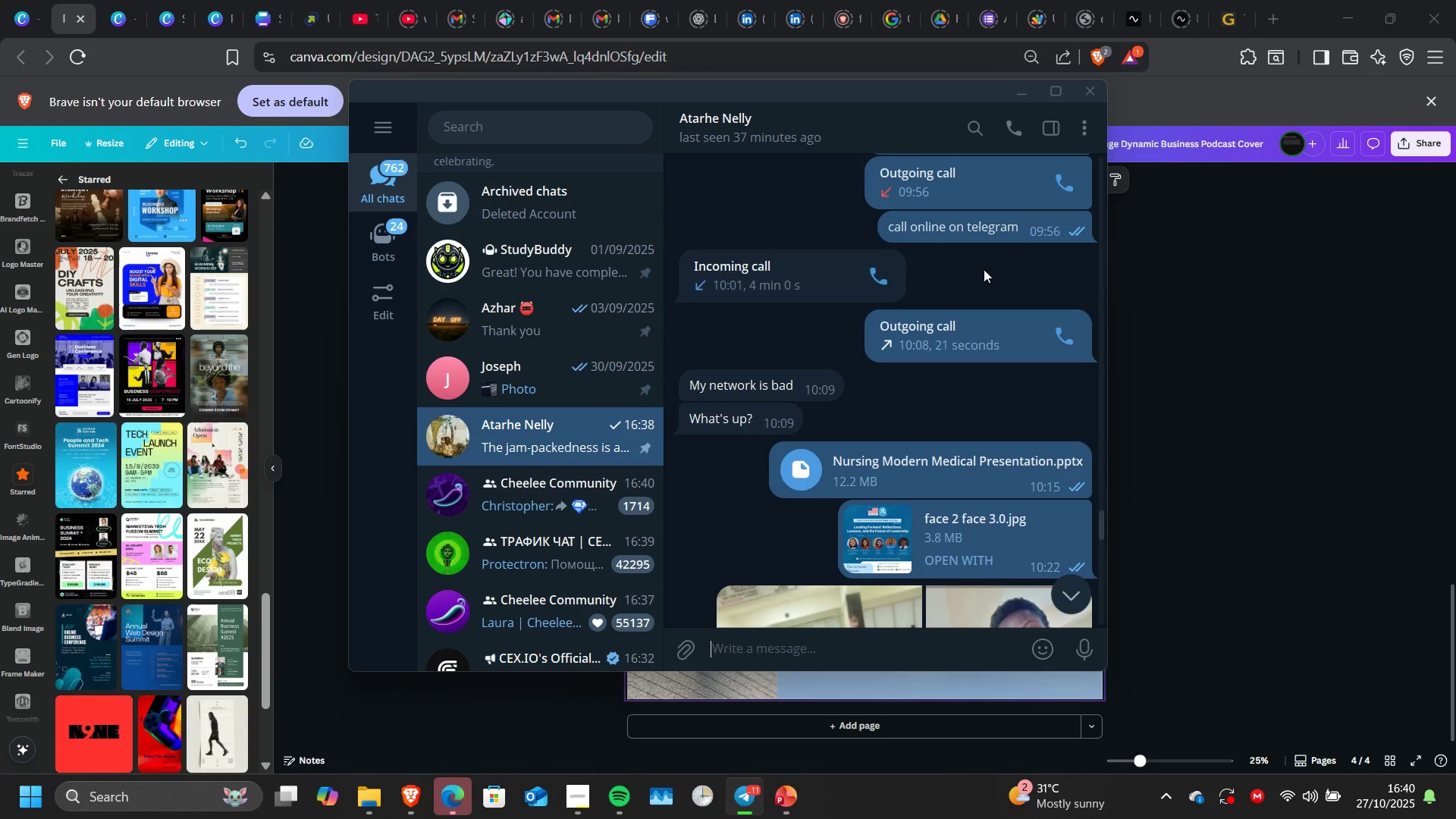 
scroll: coordinate [984, 271], scroll_direction: down, amount: 9.0
 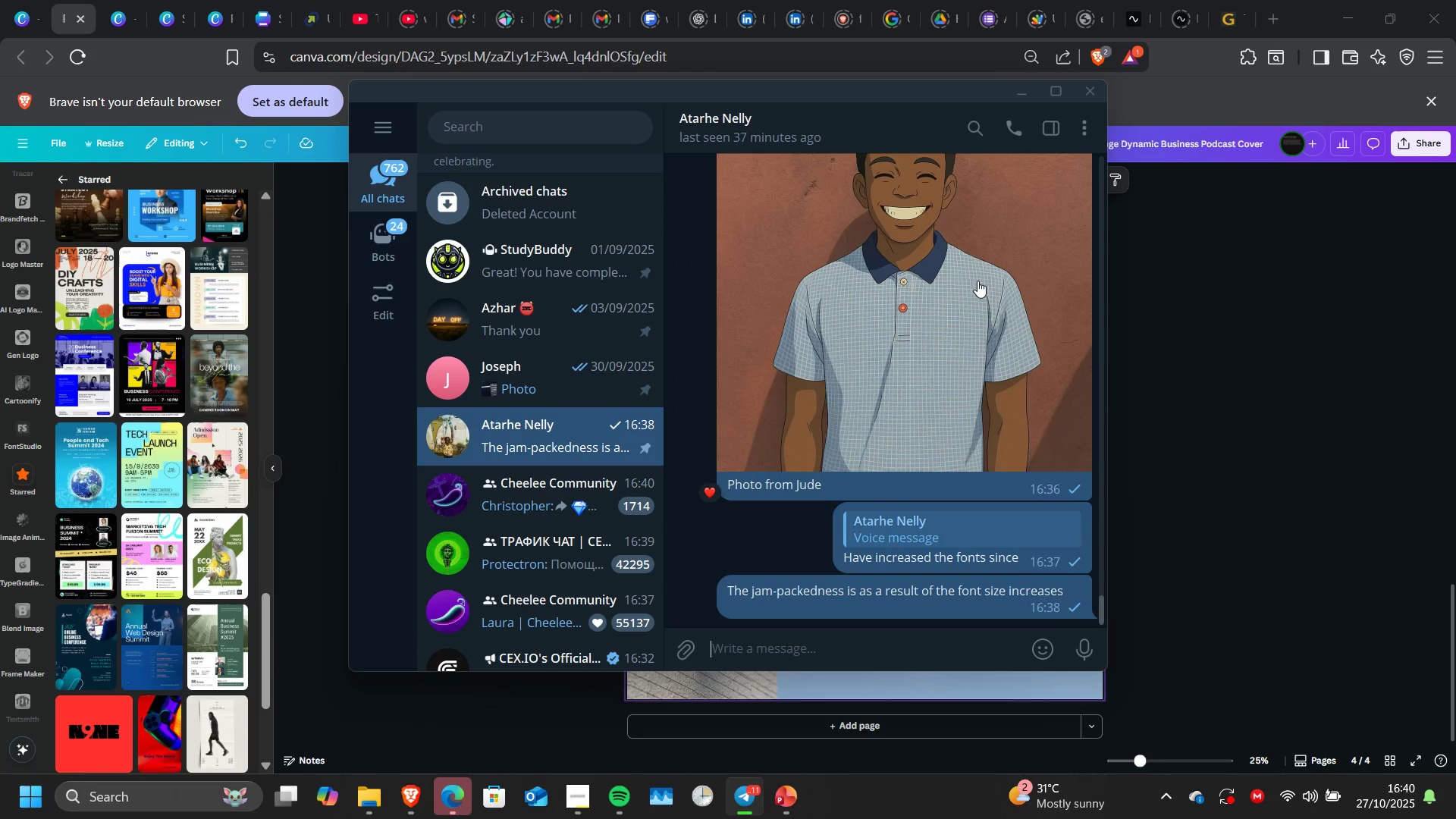 
right_click([977, 281])
 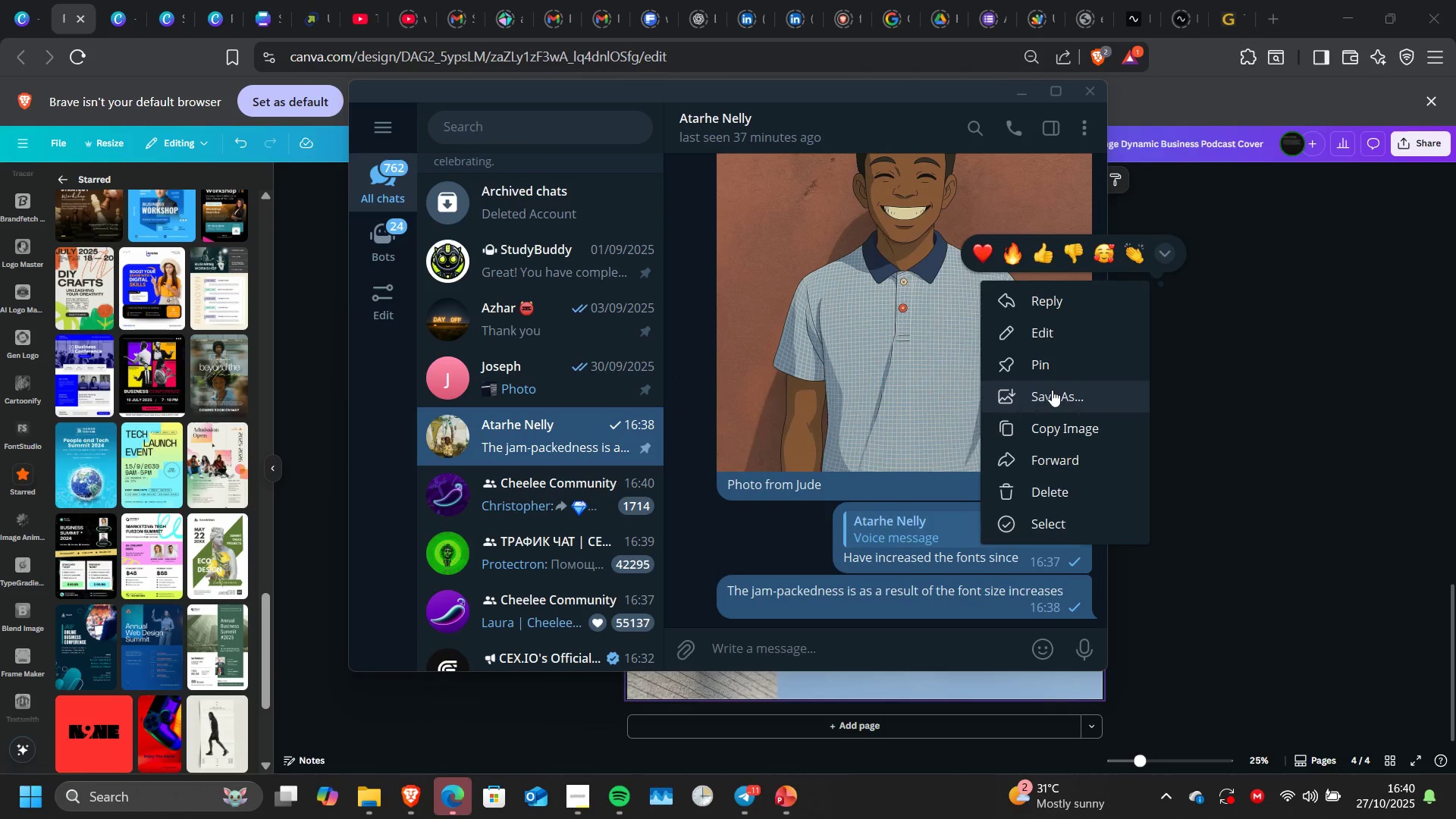 
left_click([1052, 390])
 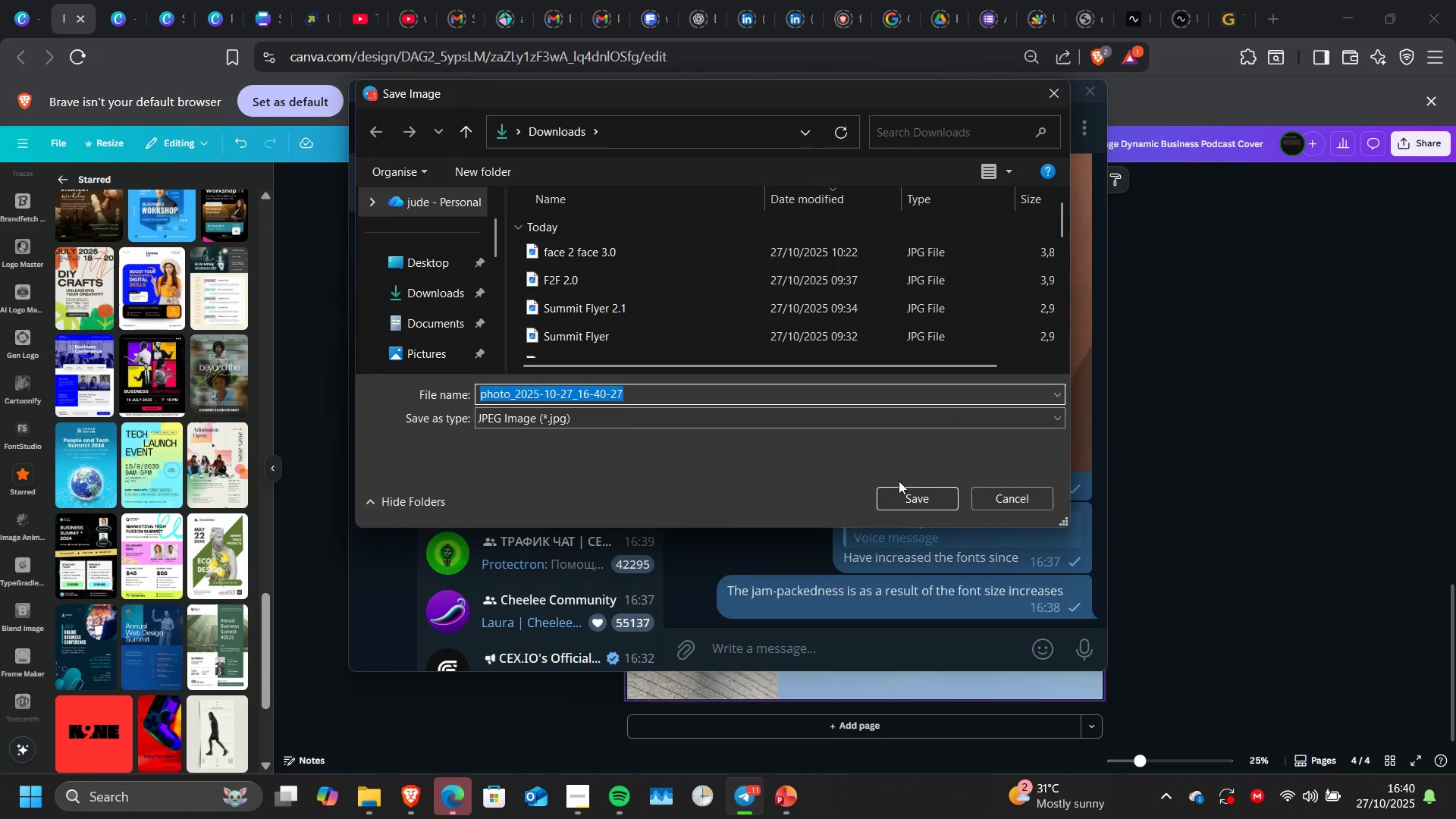 
left_click([902, 495])
 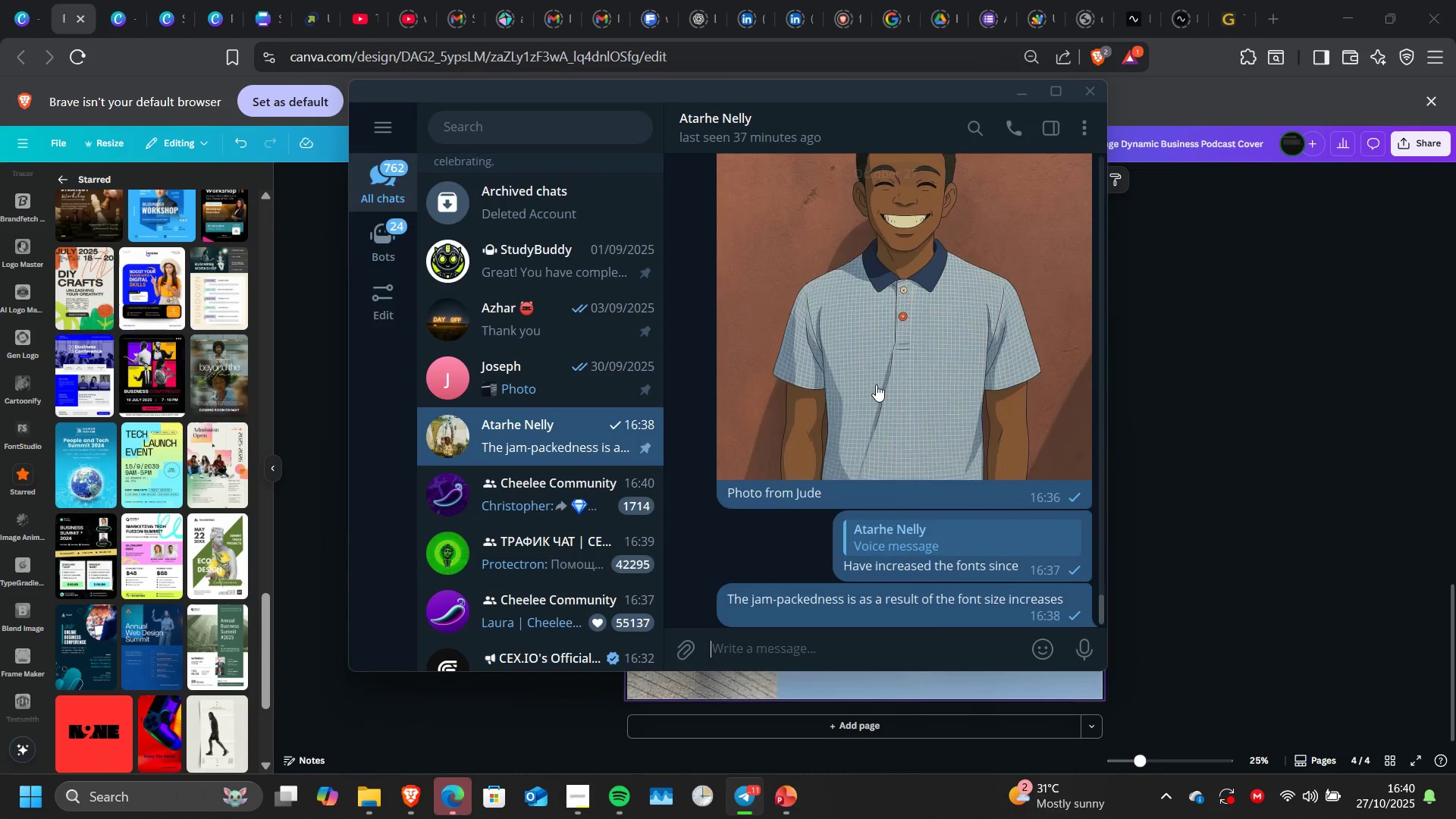 
scroll: coordinate [876, 384], scroll_direction: up, amount: 3.0
 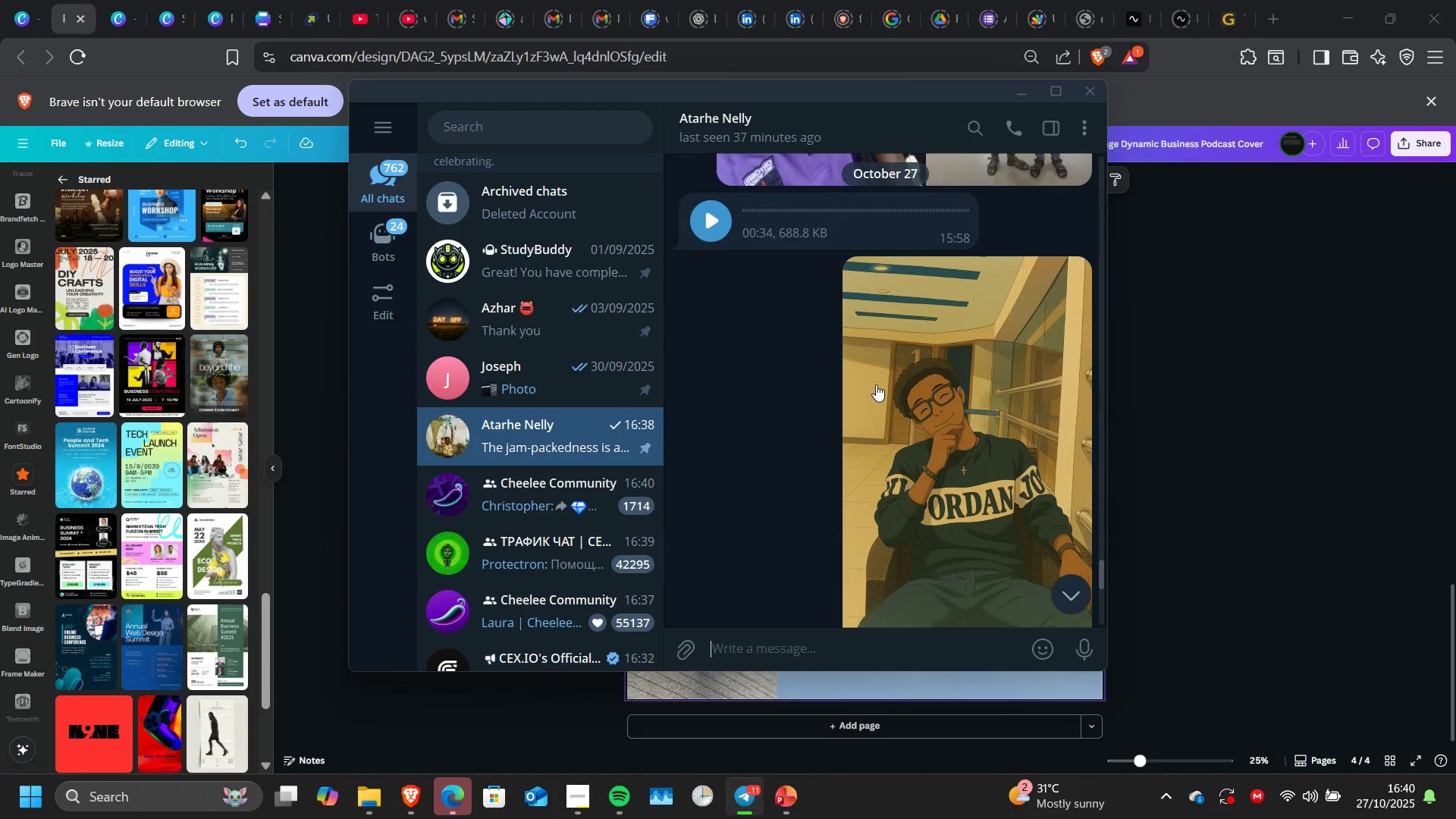 
right_click([876, 384])
 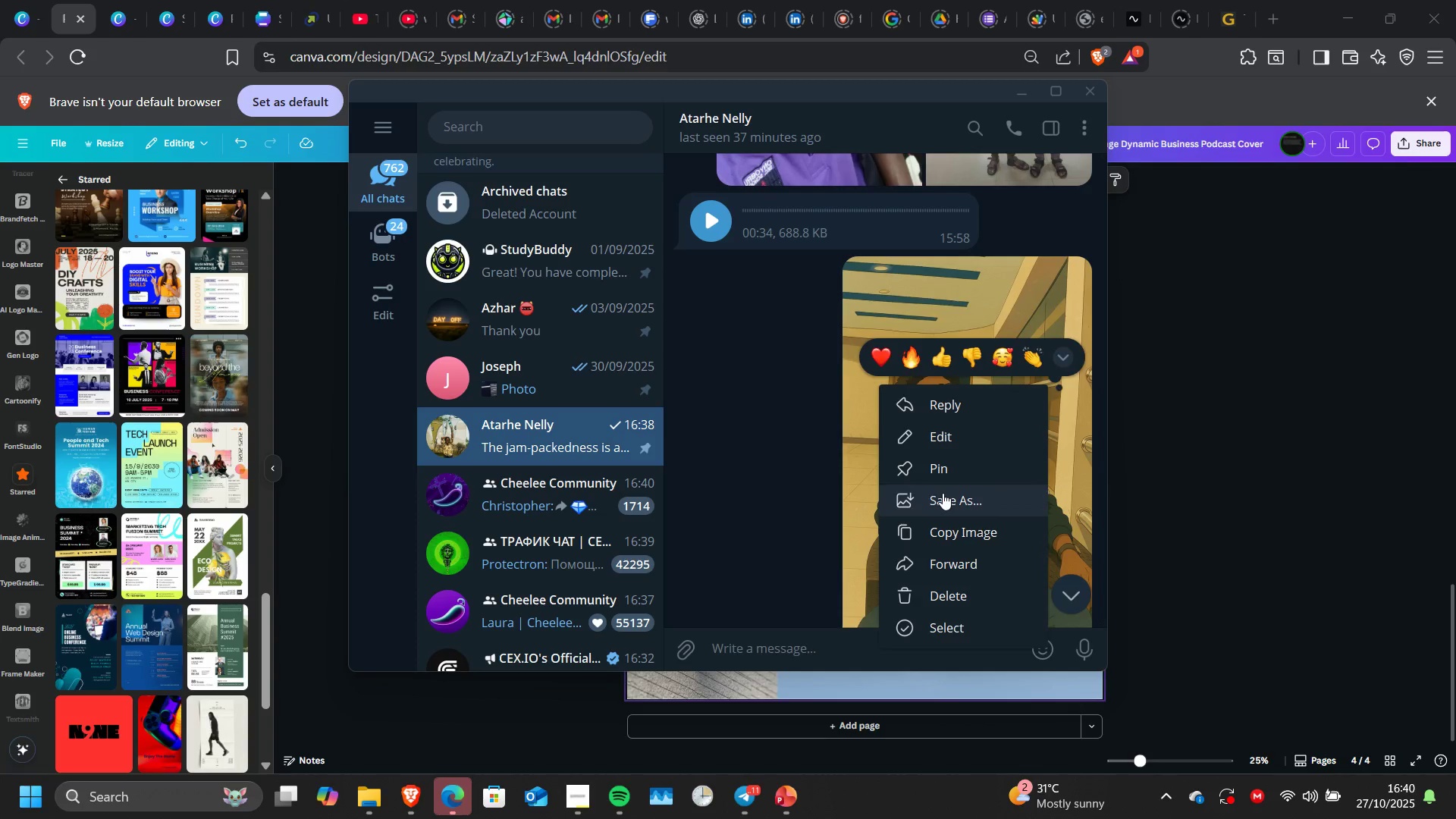 
left_click([943, 493])
 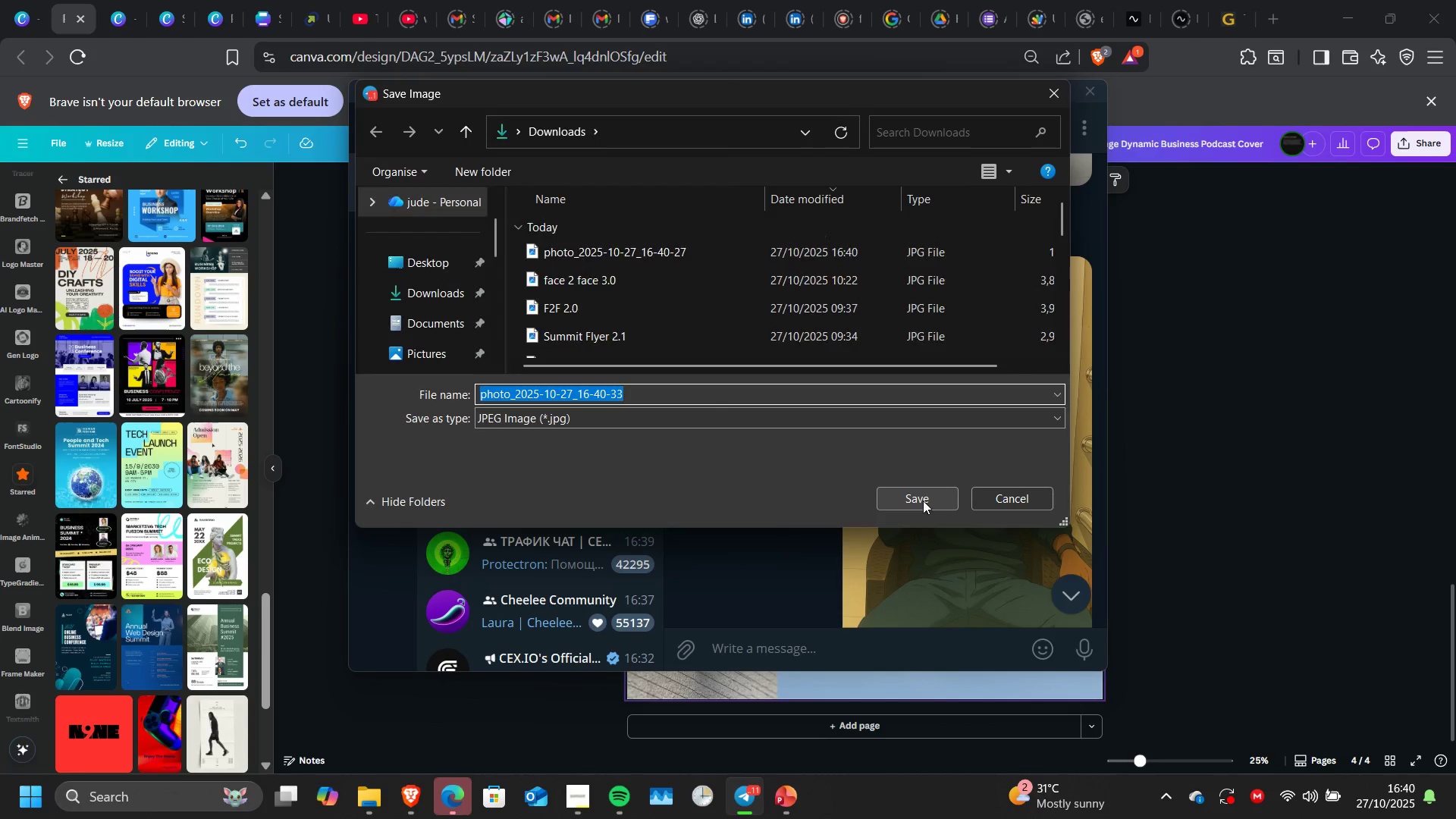 
left_click([923, 500])
 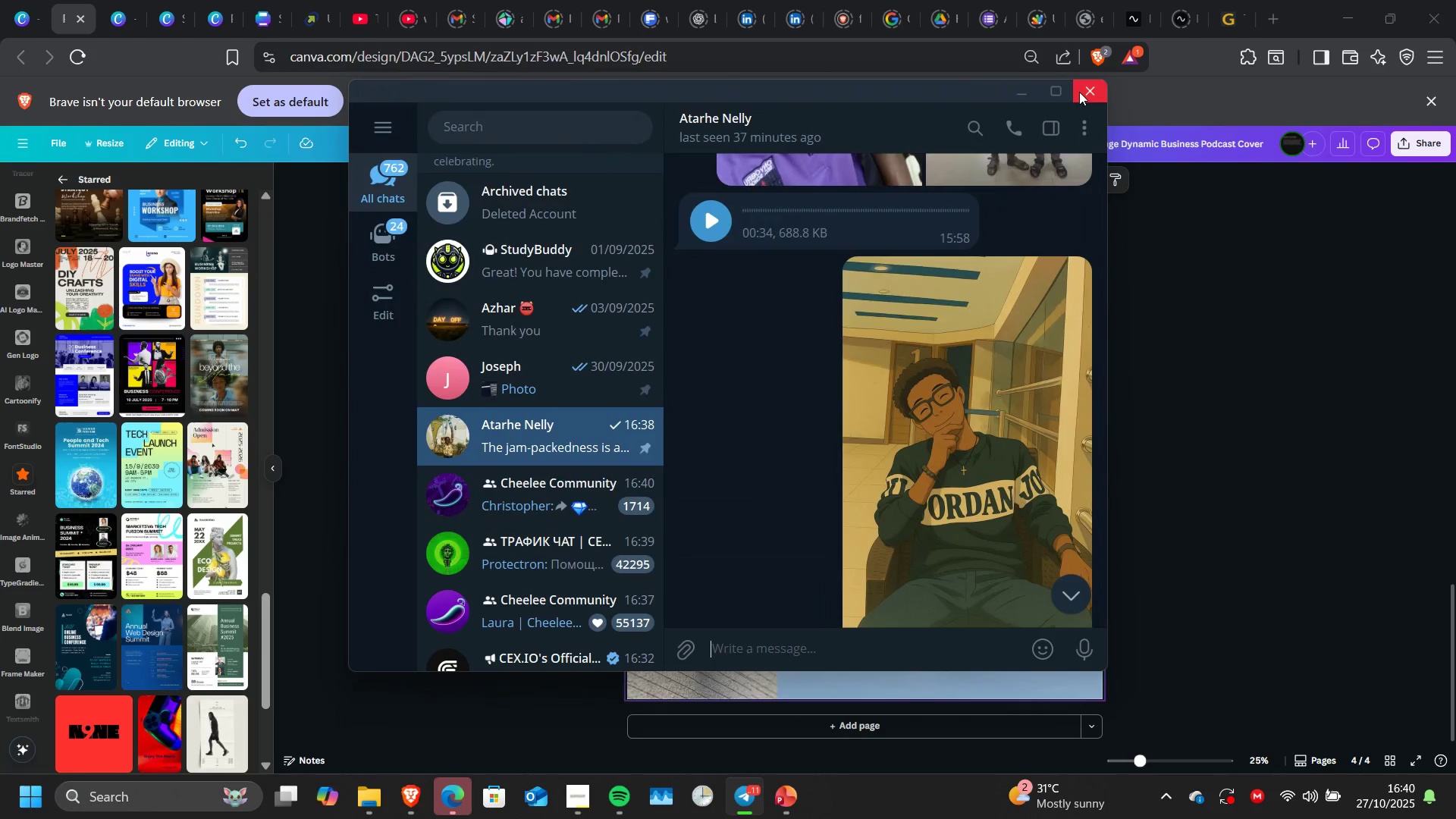 
left_click([1079, 92])
 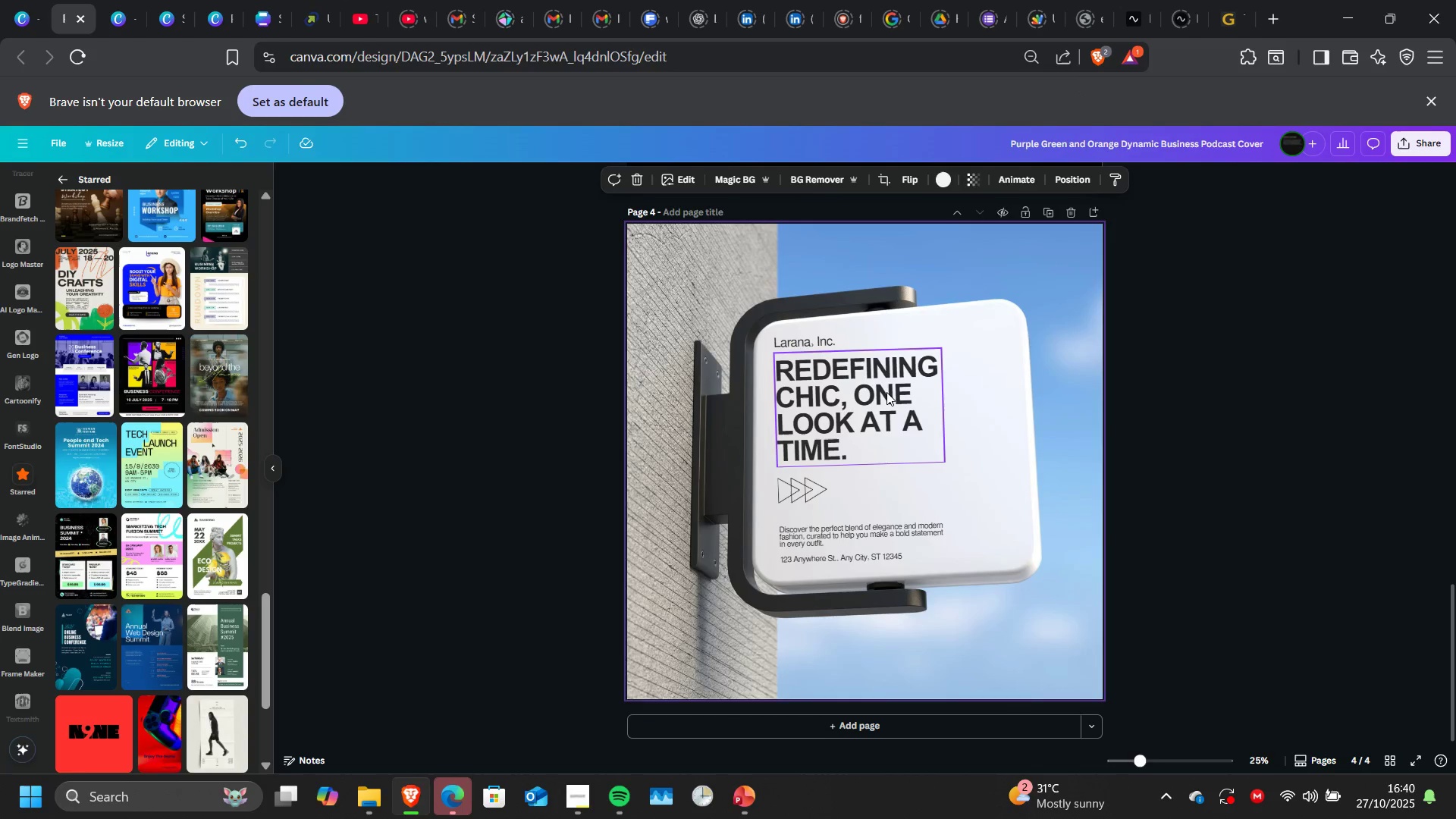 
scroll: coordinate [885, 391], scroll_direction: up, amount: 7.0
 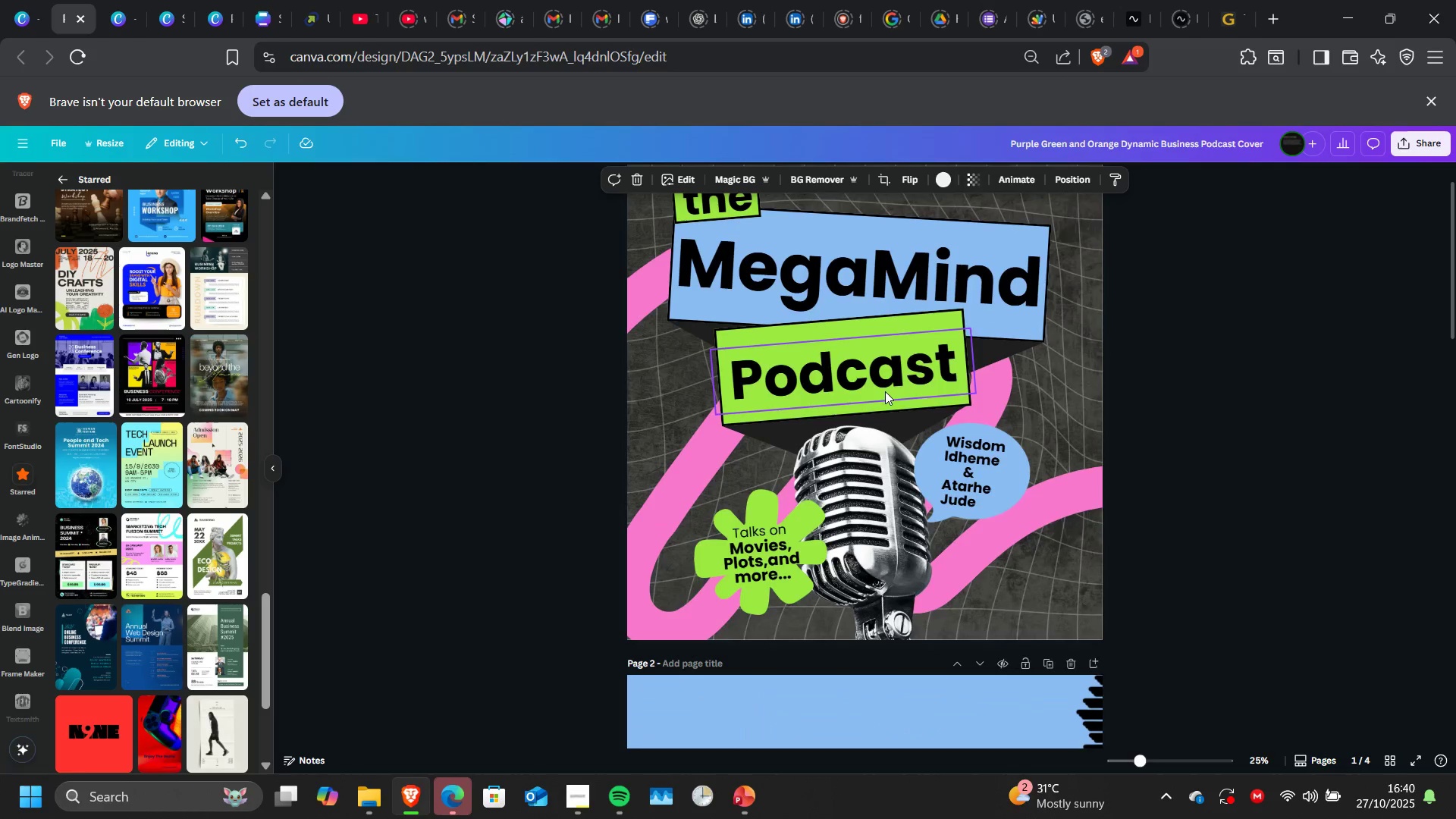 
scroll: coordinate [885, 391], scroll_direction: down, amount: 4.0
 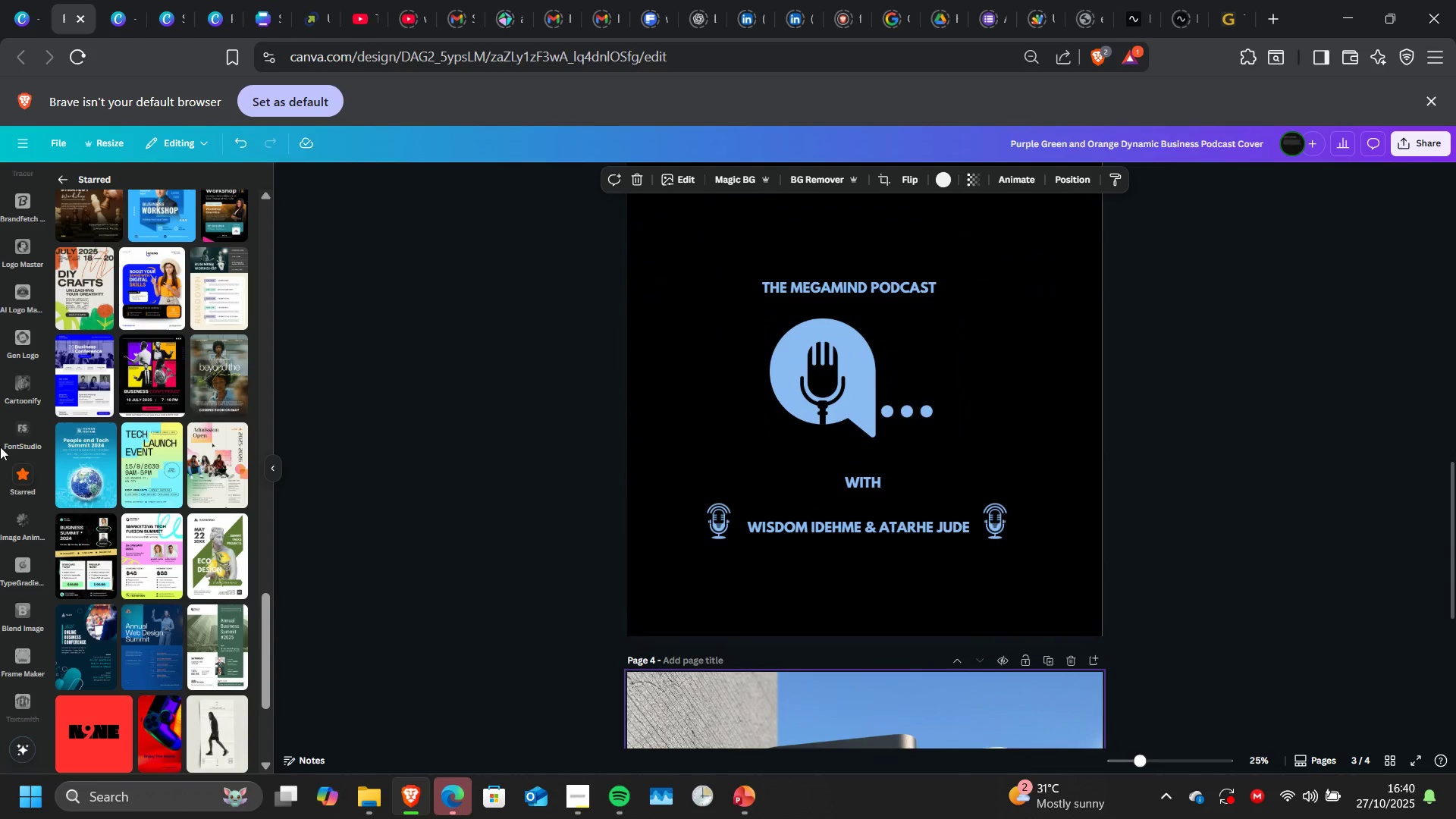 
scroll: coordinate [17, 393], scroll_direction: up, amount: 12.0
 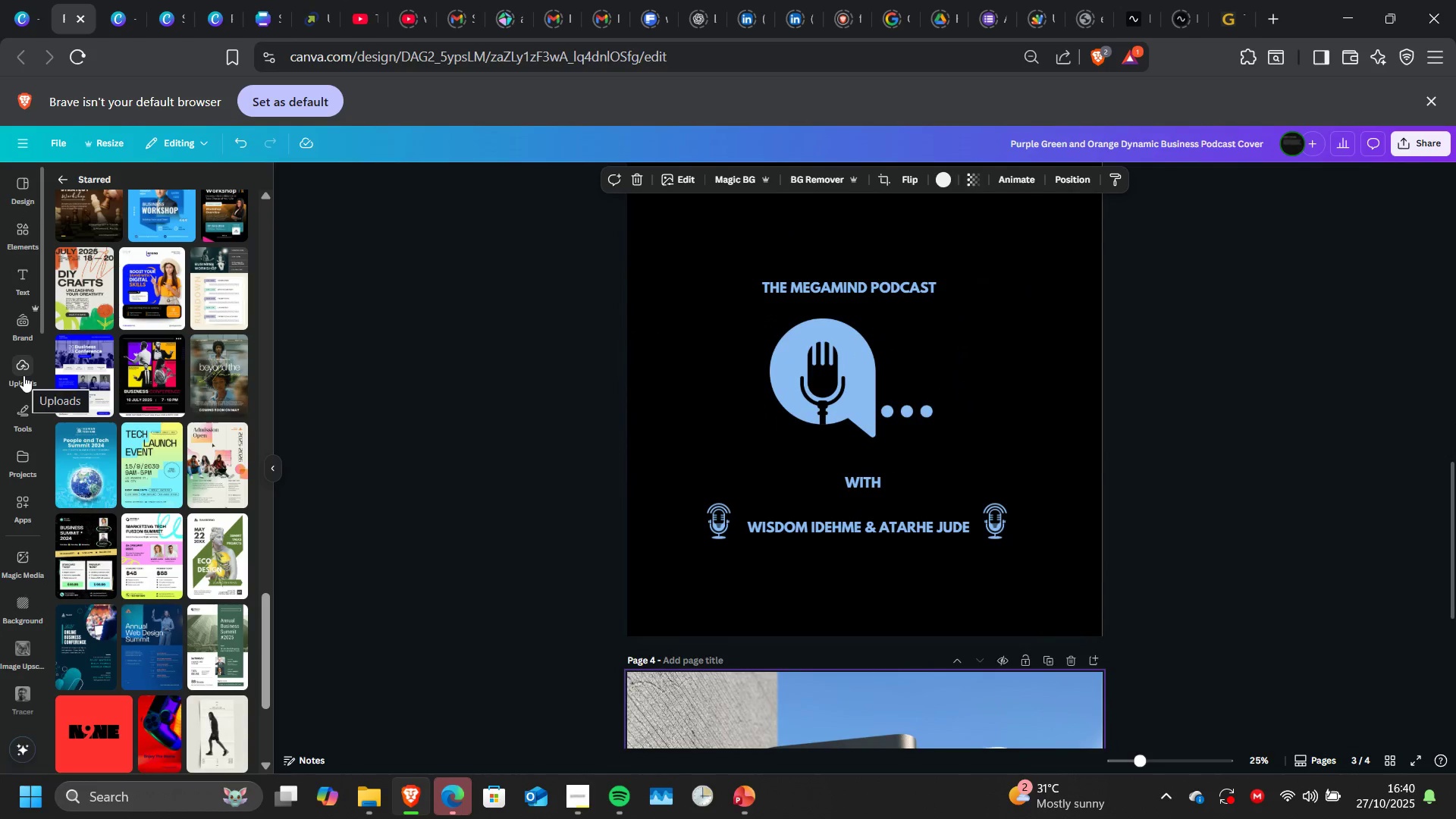 
left_click([24, 375])
 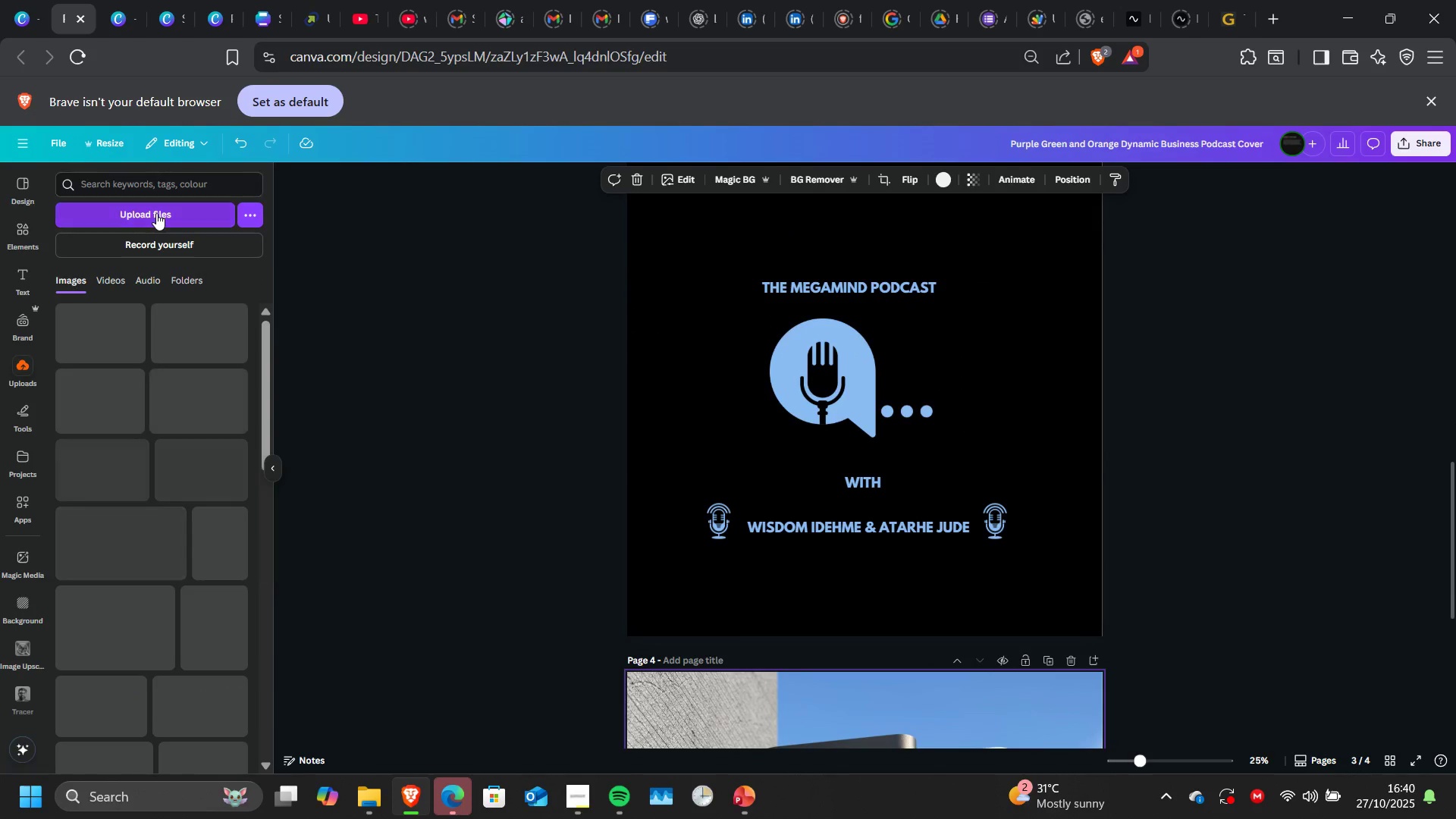 
left_click([156, 213])
 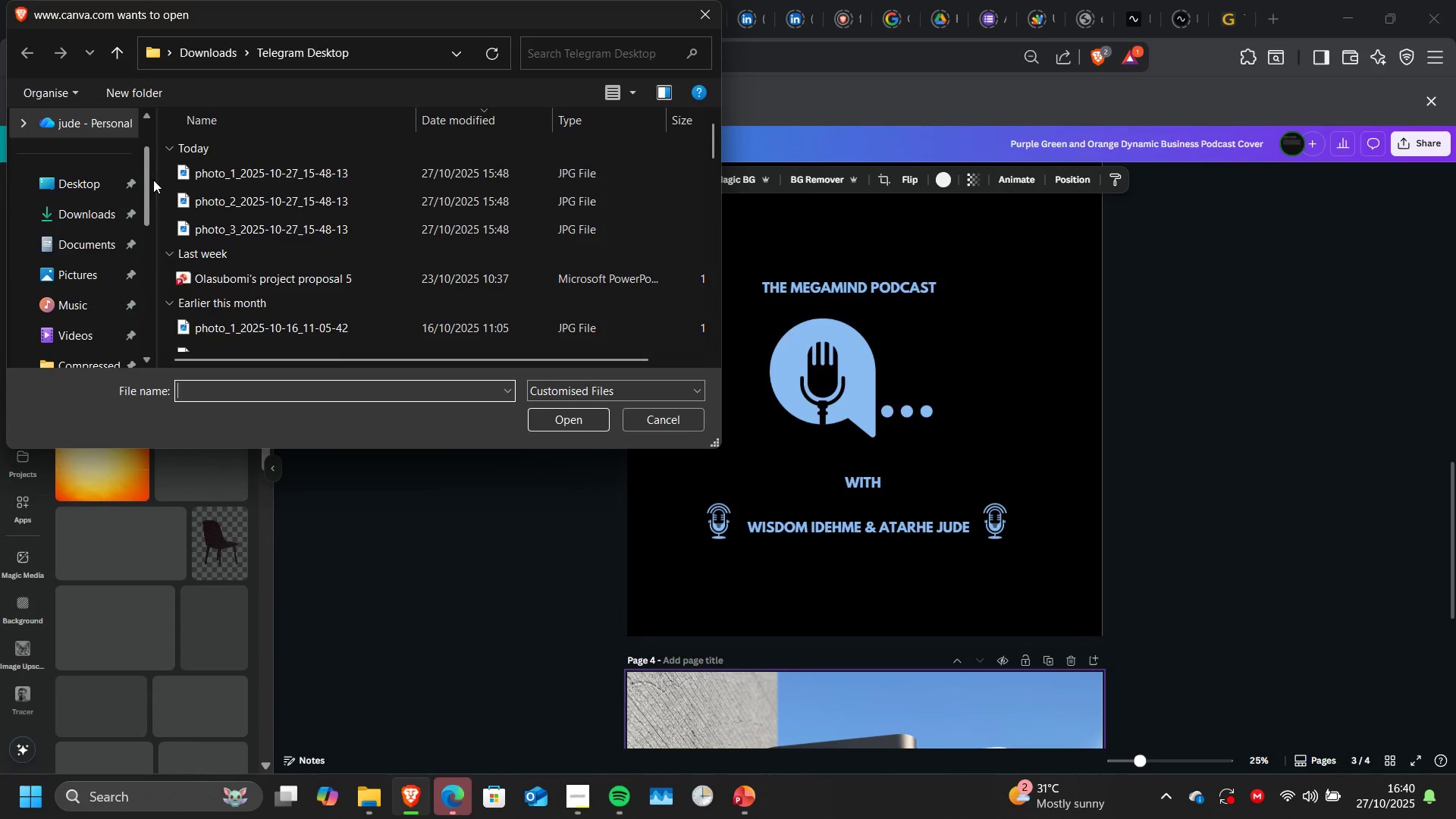 
wait(8.03)
 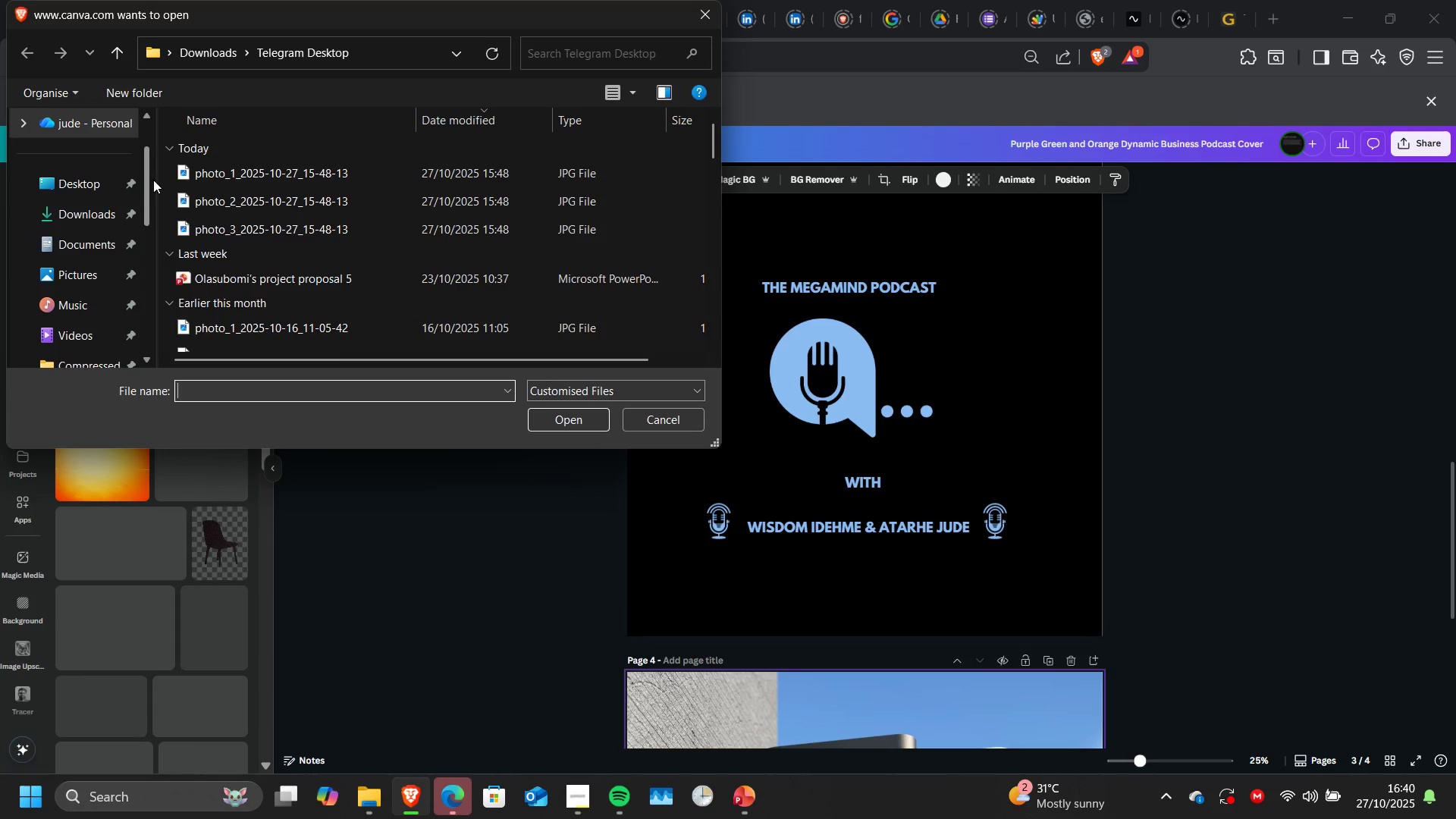 
left_click_drag(start_coordinate=[167, 166], to_coordinate=[245, 199])
 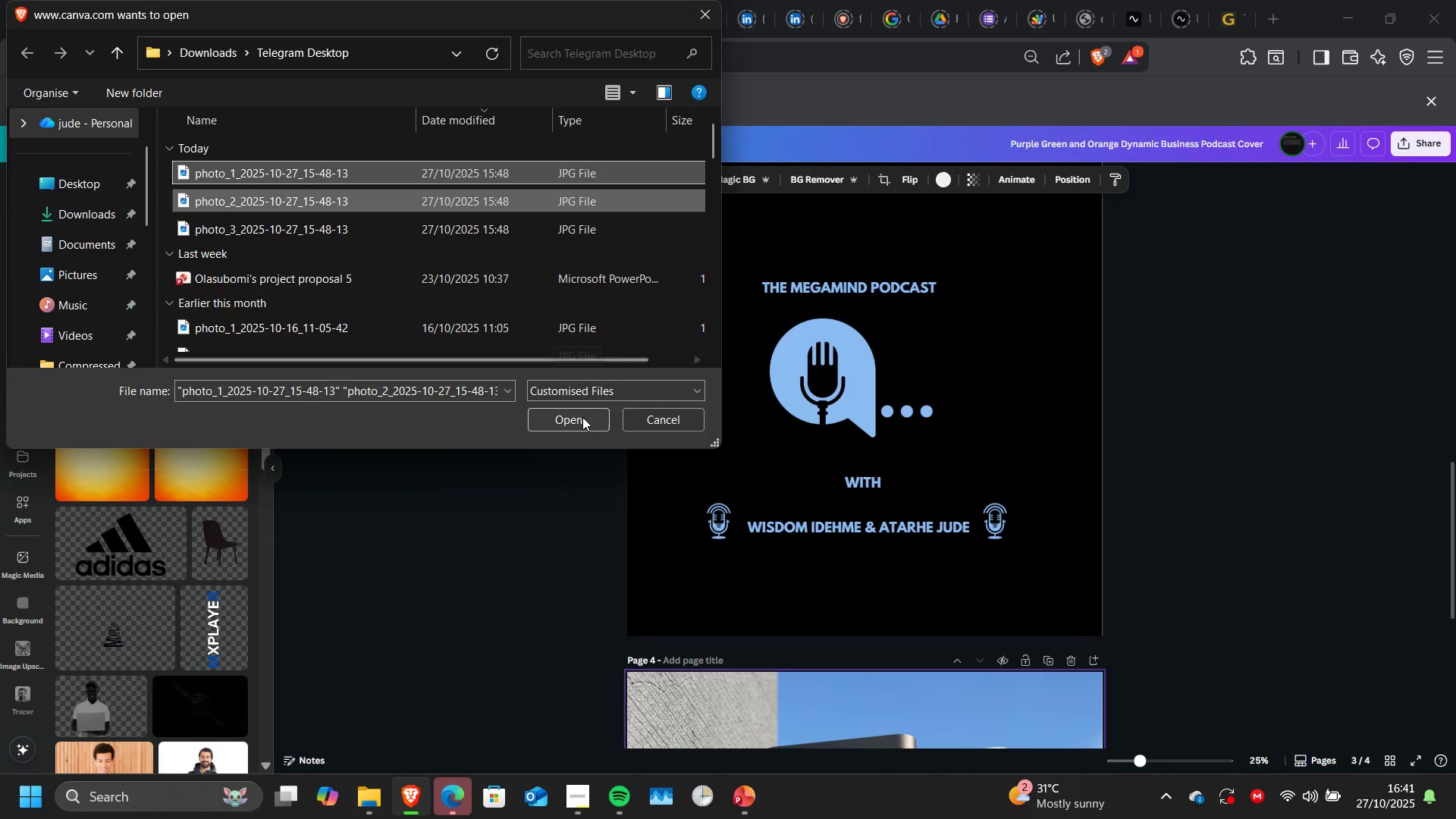 
left_click([581, 417])
 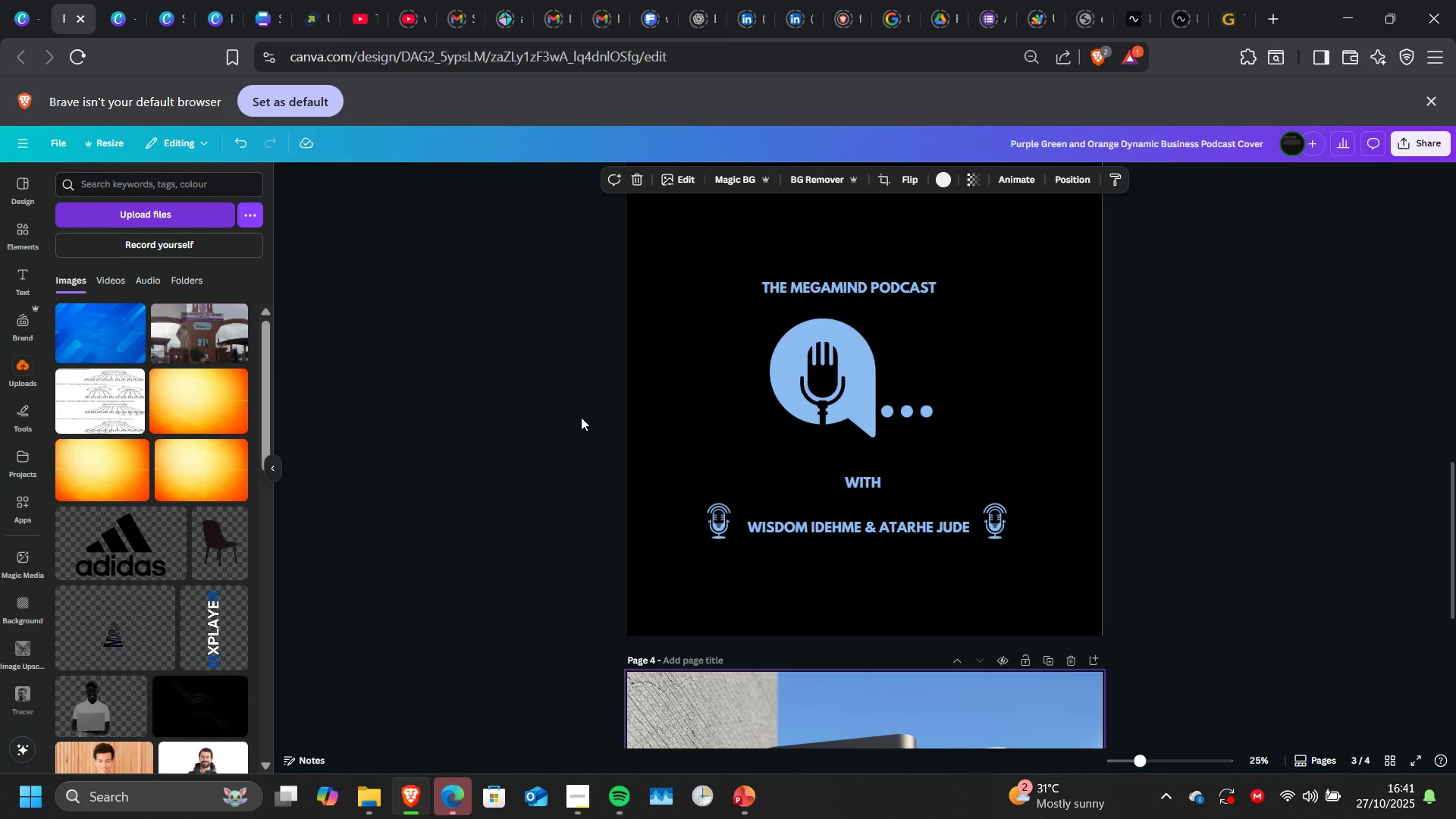 
scroll: coordinate [177, 310], scroll_direction: up, amount: 6.0
 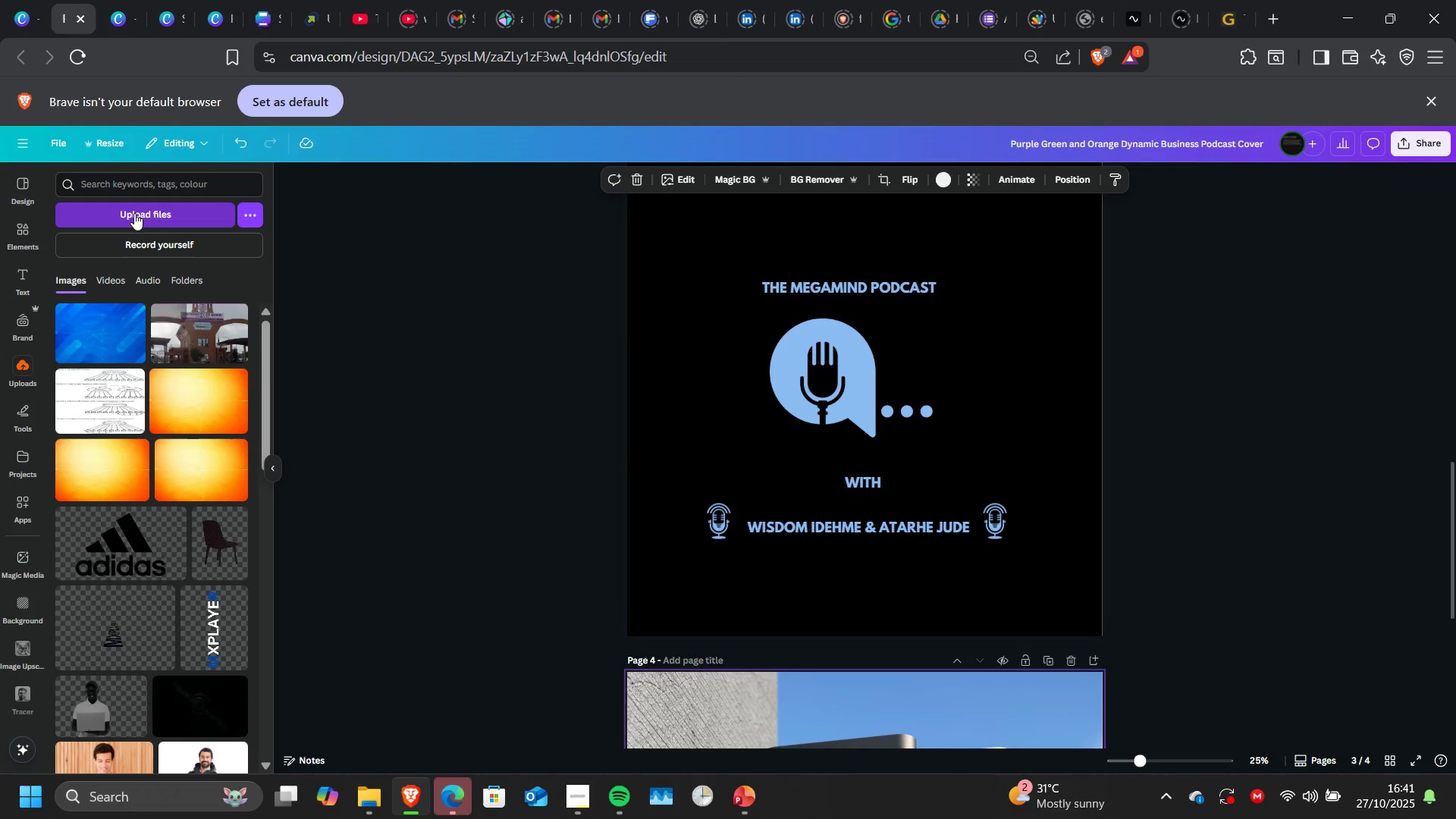 
left_click([134, 213])
 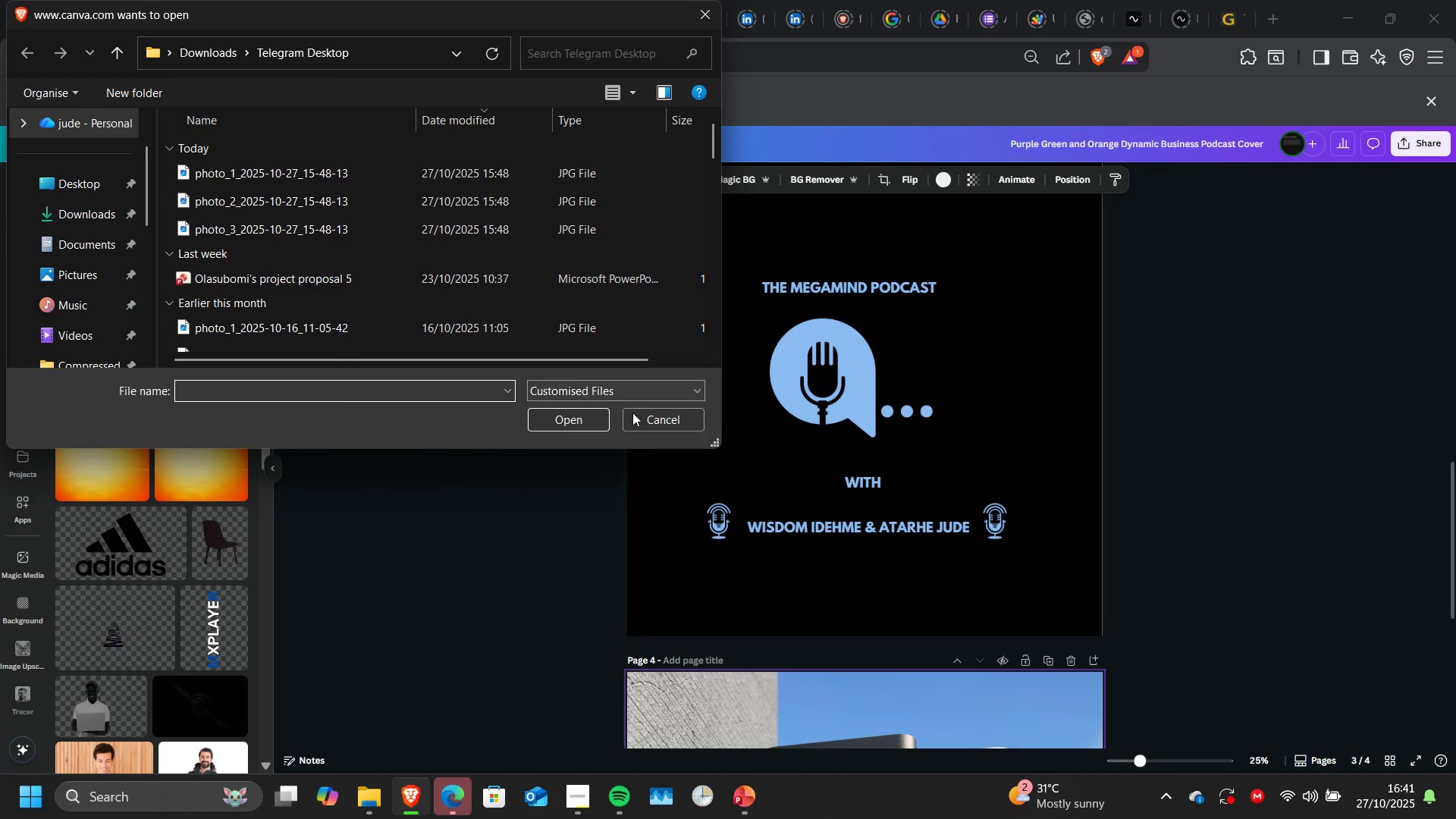 
left_click([645, 418])
 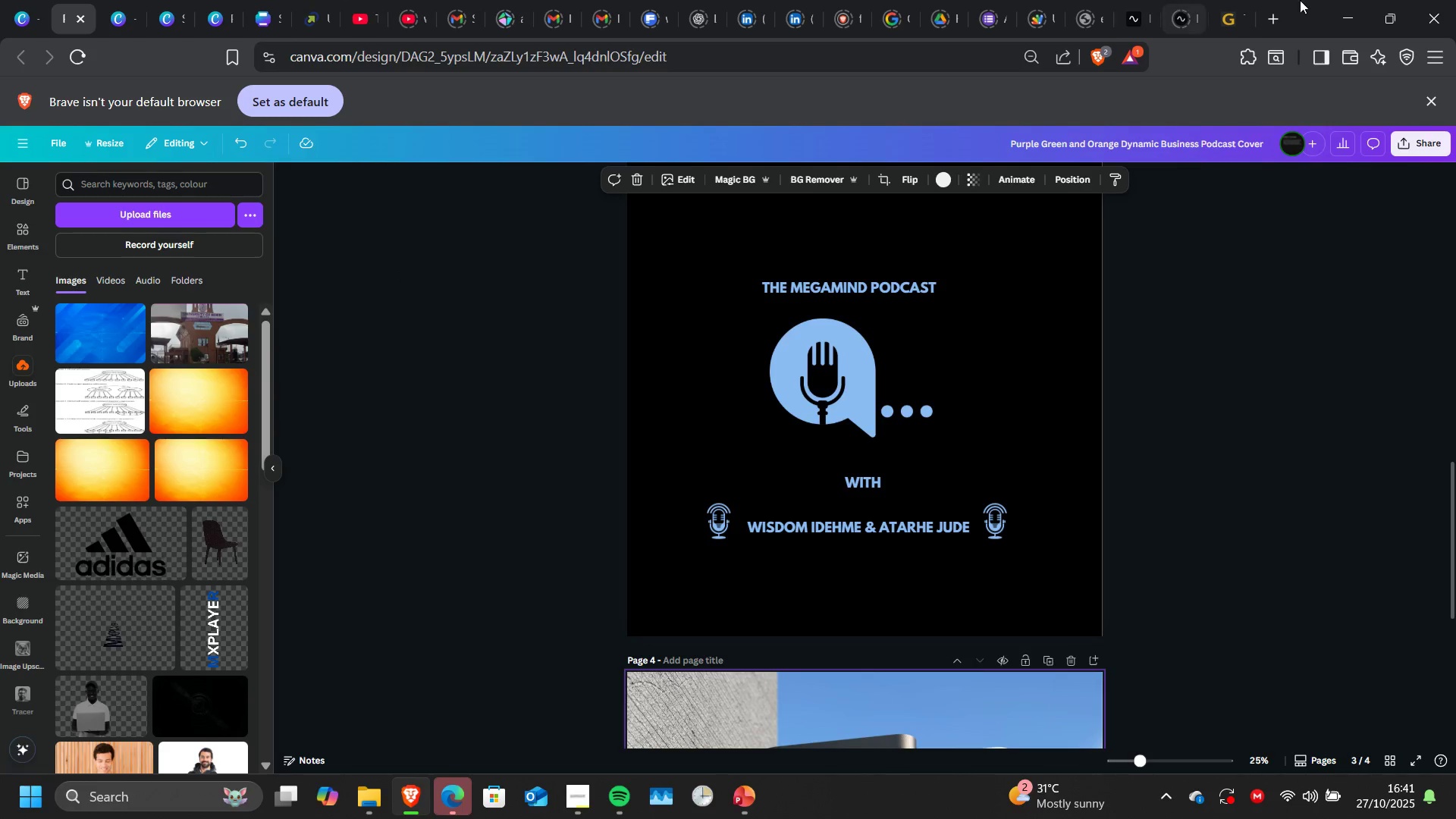 
left_click_drag(start_coordinate=[1310, 0], to_coordinate=[1455, 86])
 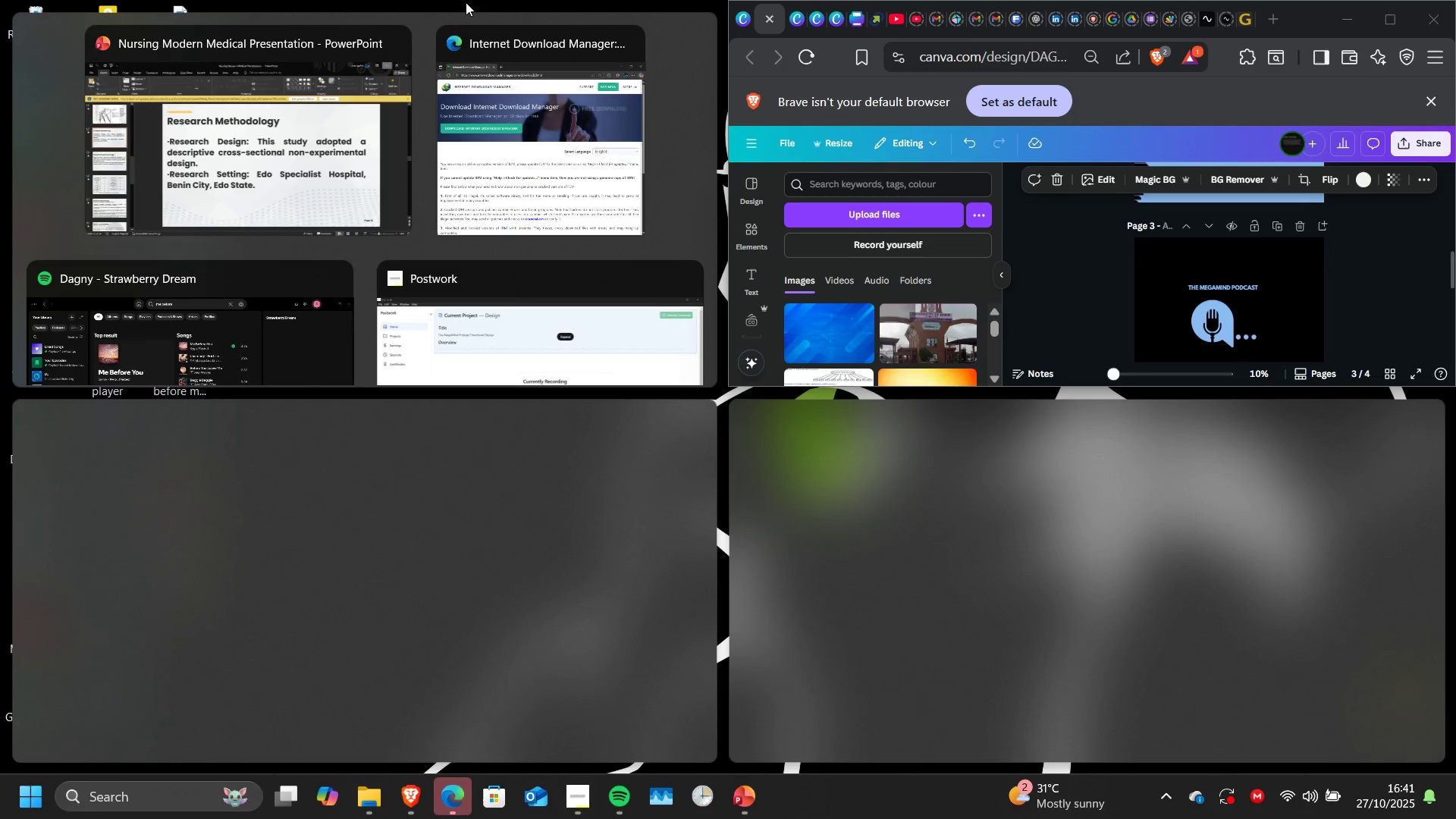 
left_click([538, 85])
 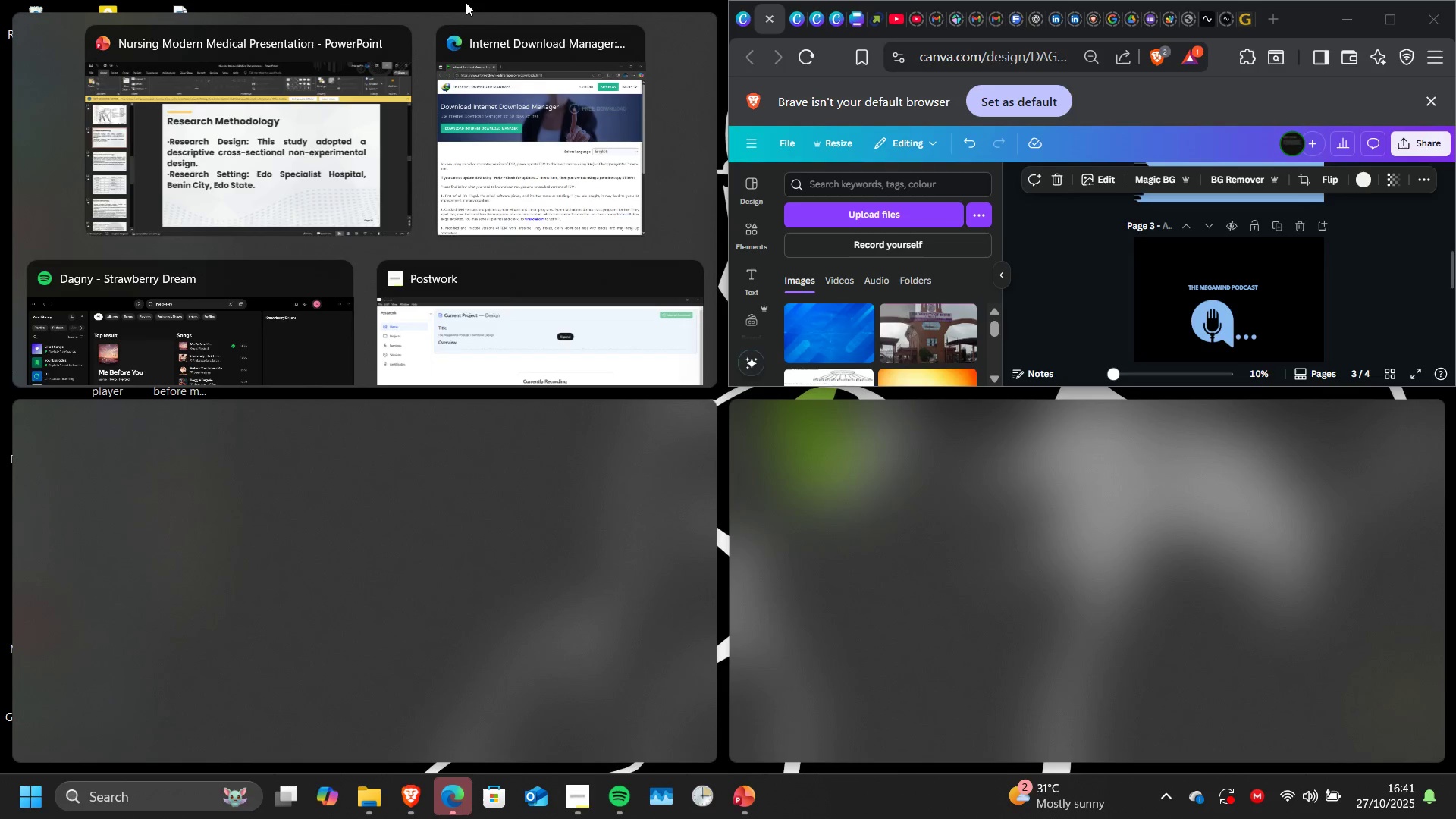 
left_click([699, 24])
 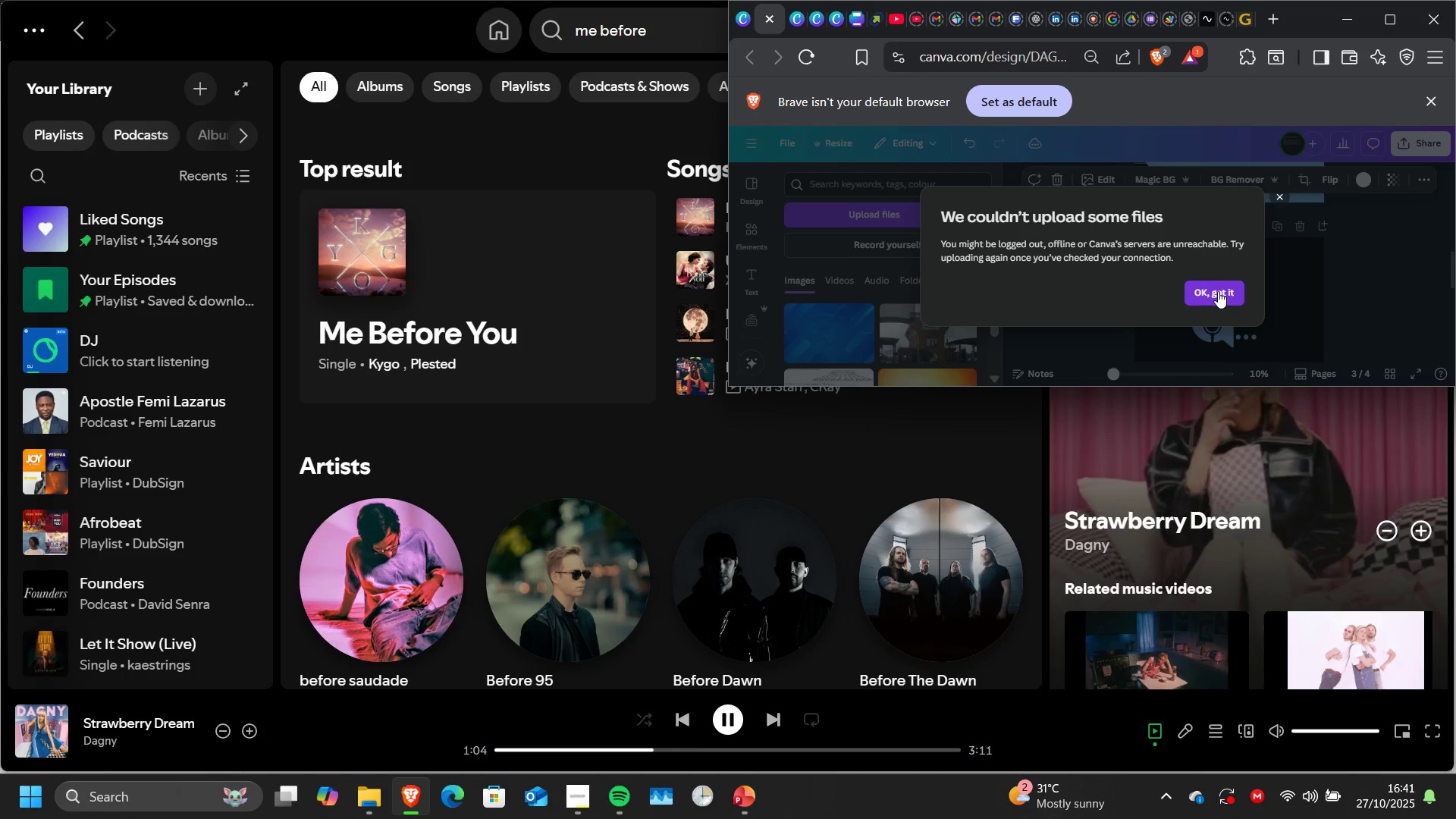 
wait(5.66)
 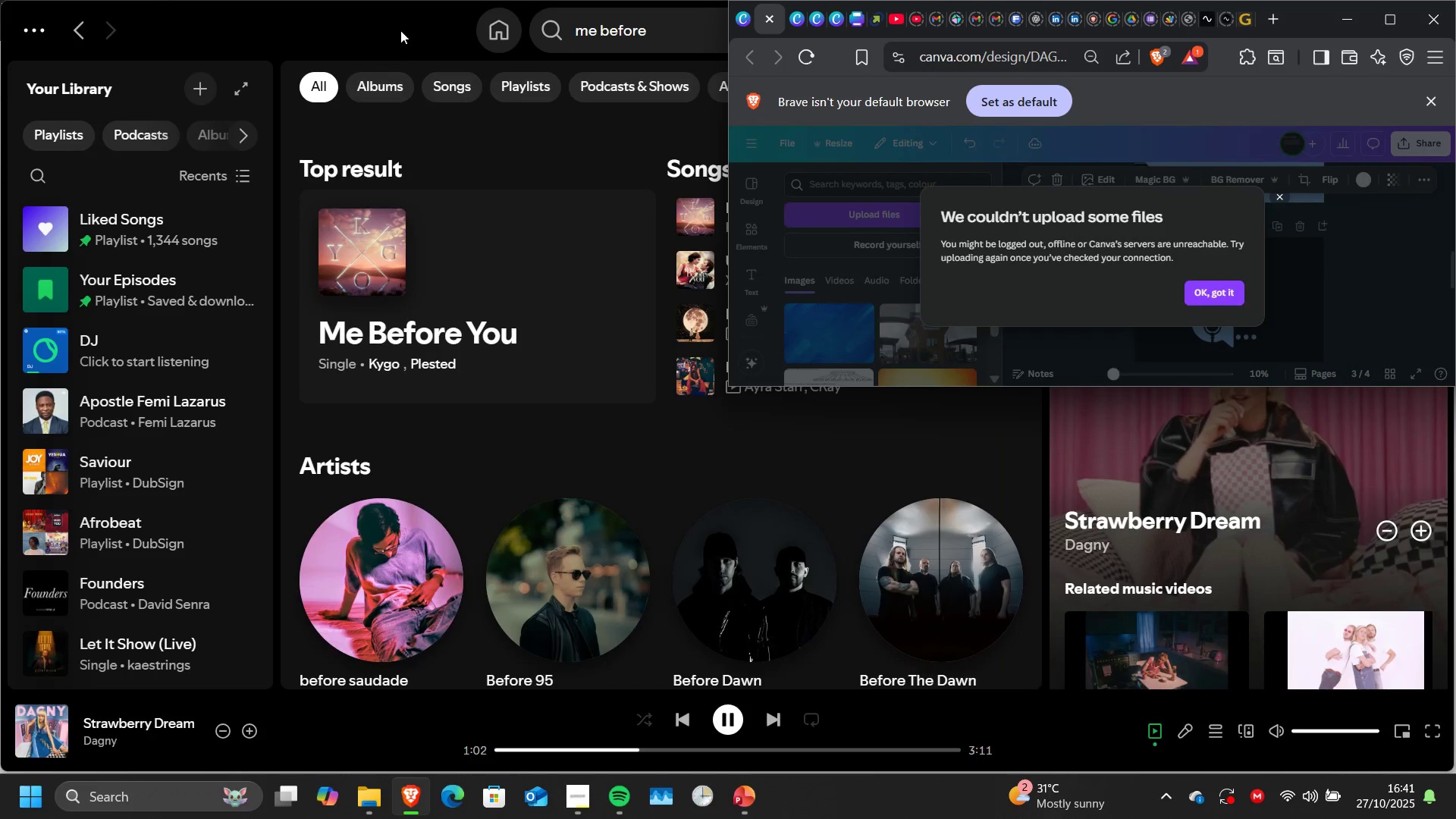 
left_click([1218, 291])
 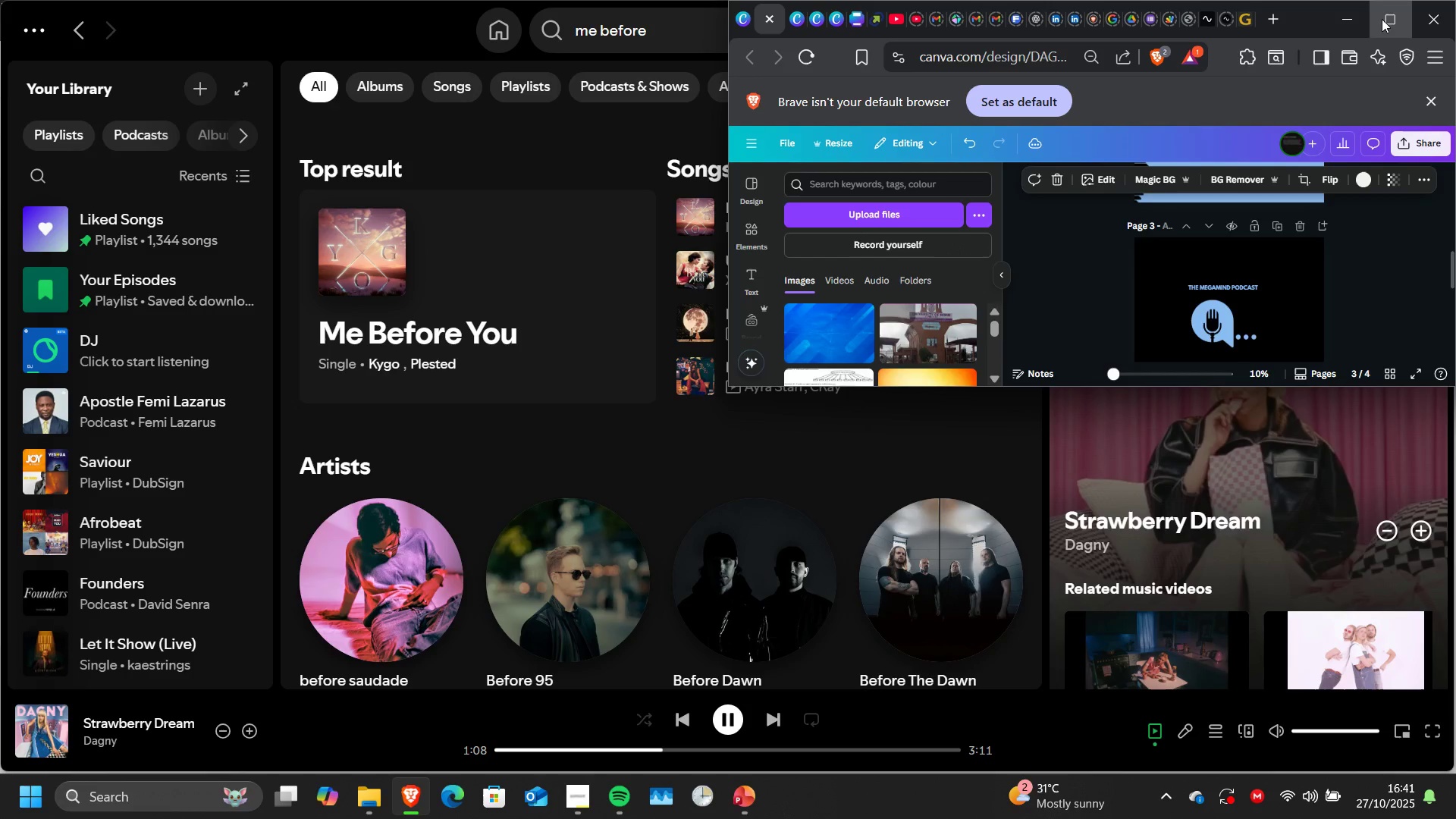 
left_click([1382, 19])
 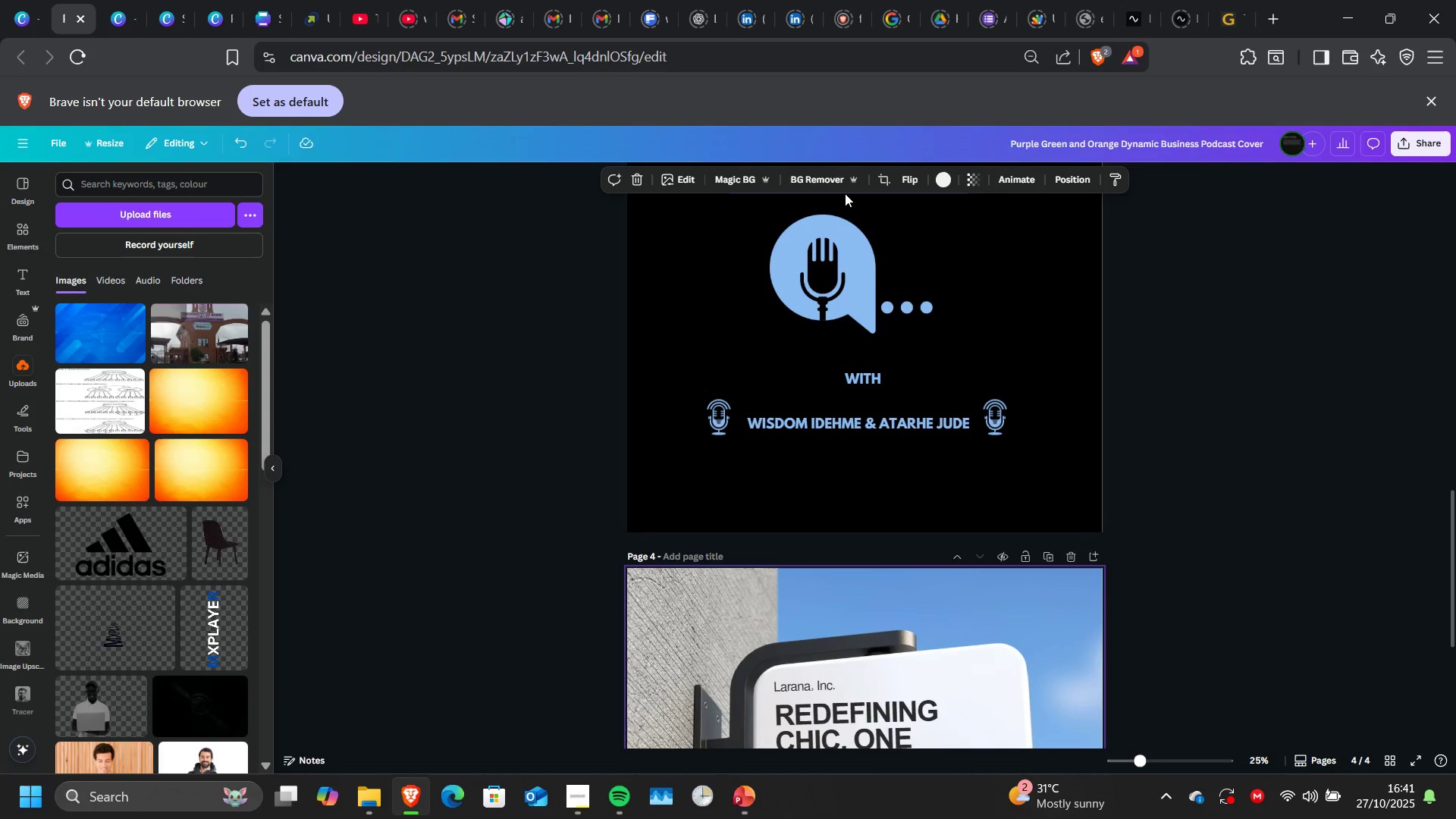 
wait(28.58)
 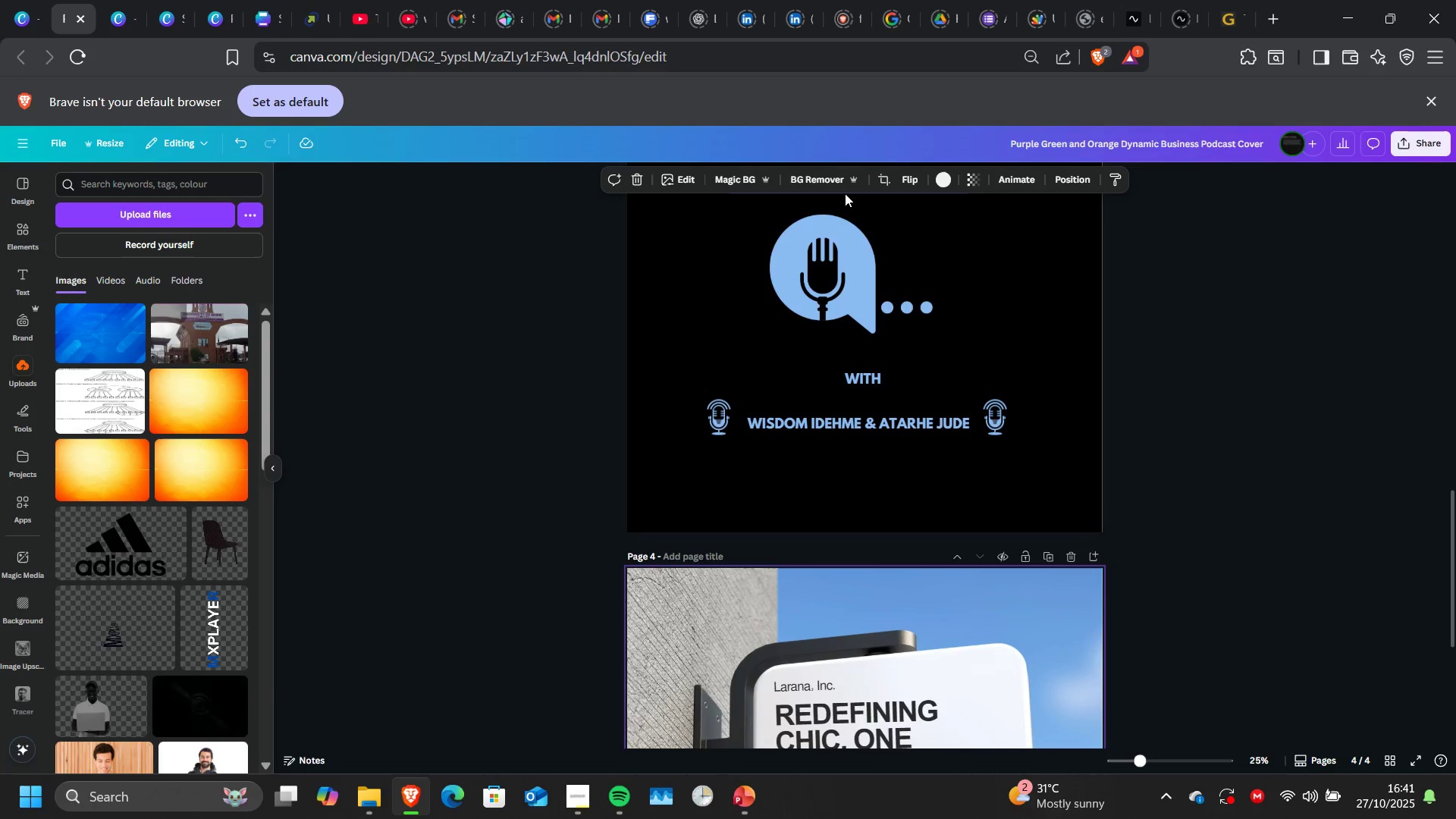 
left_click([578, 800])